 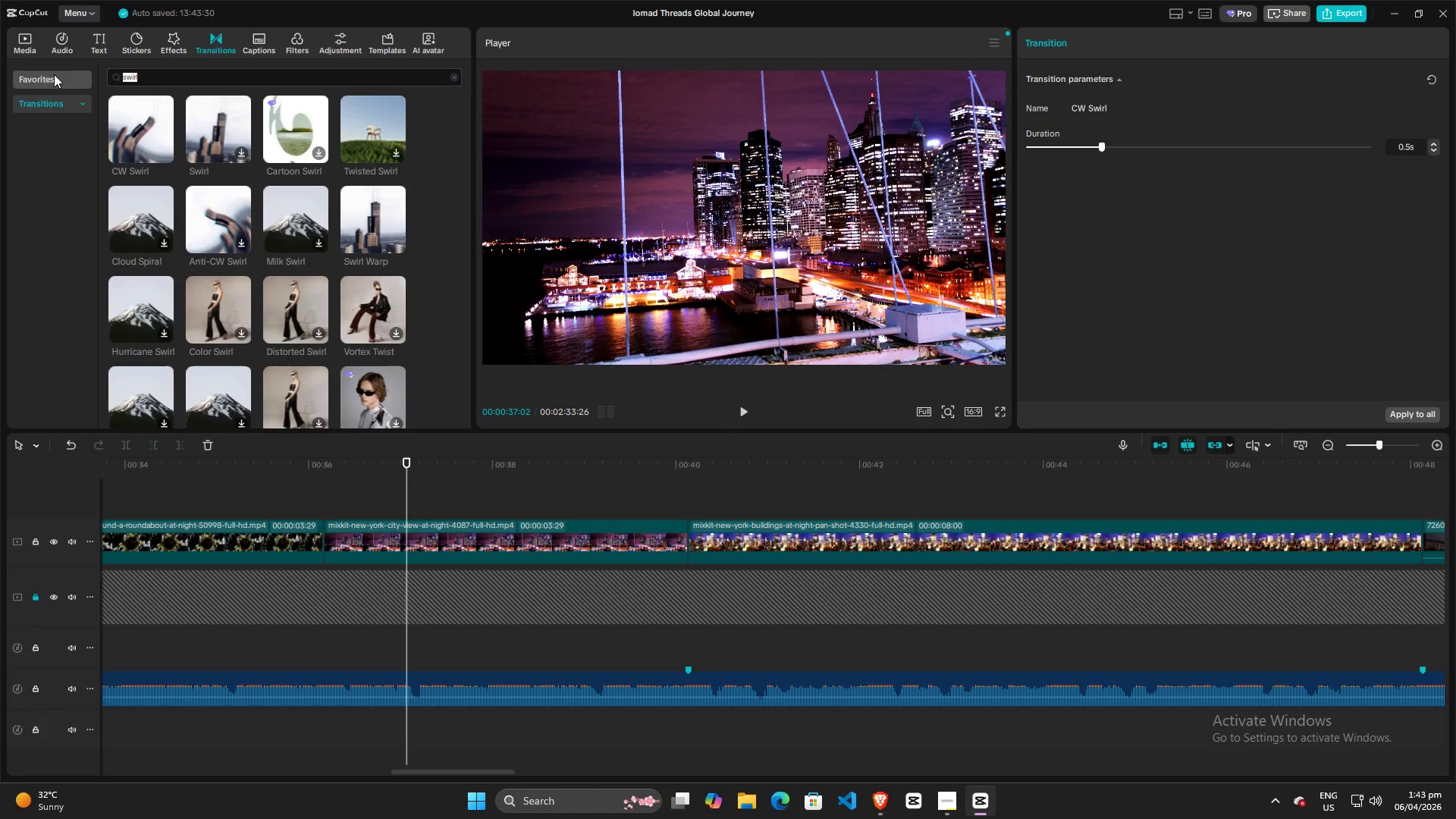 
key(Enter)
 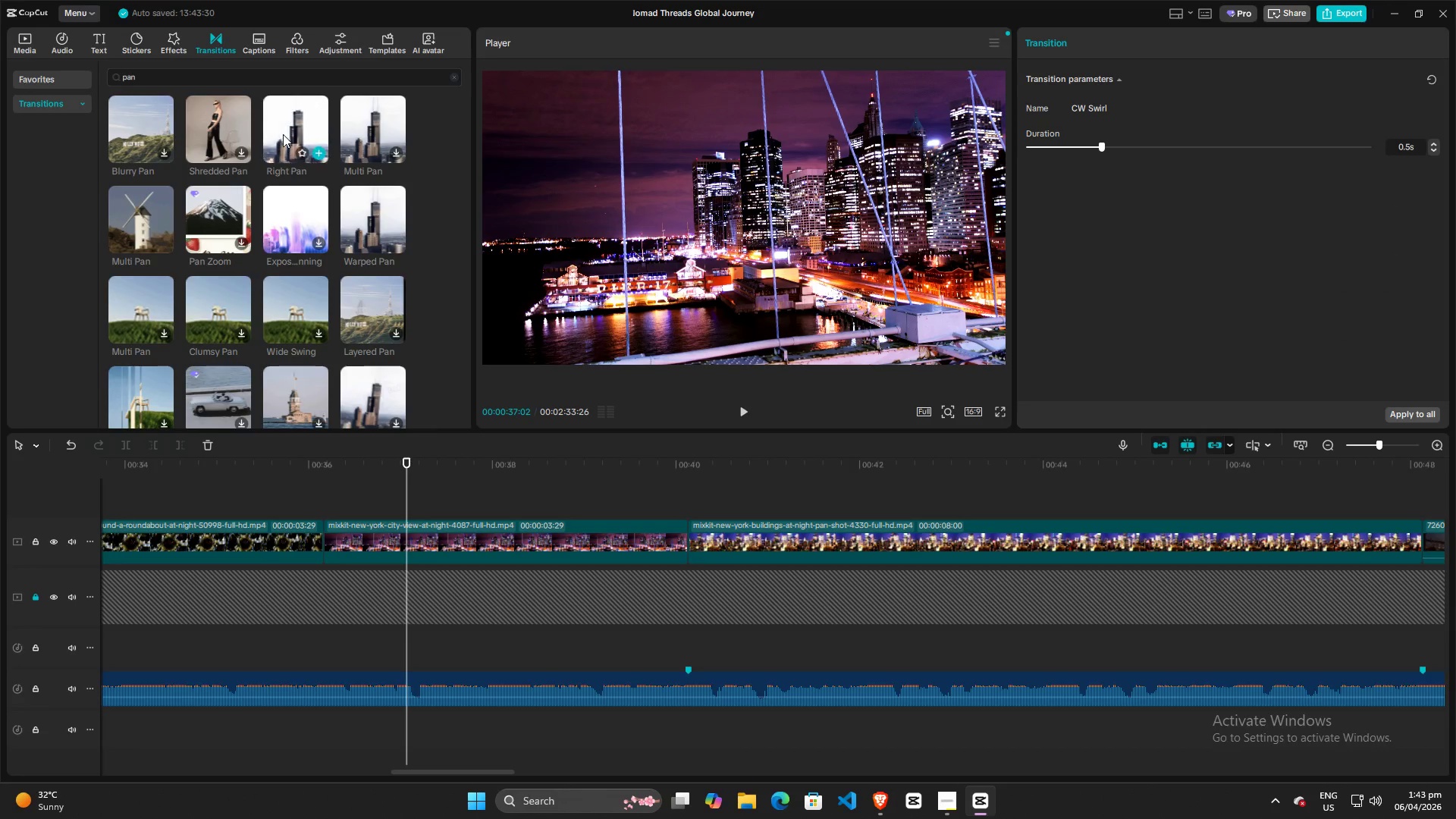 
left_click([744, 408])
 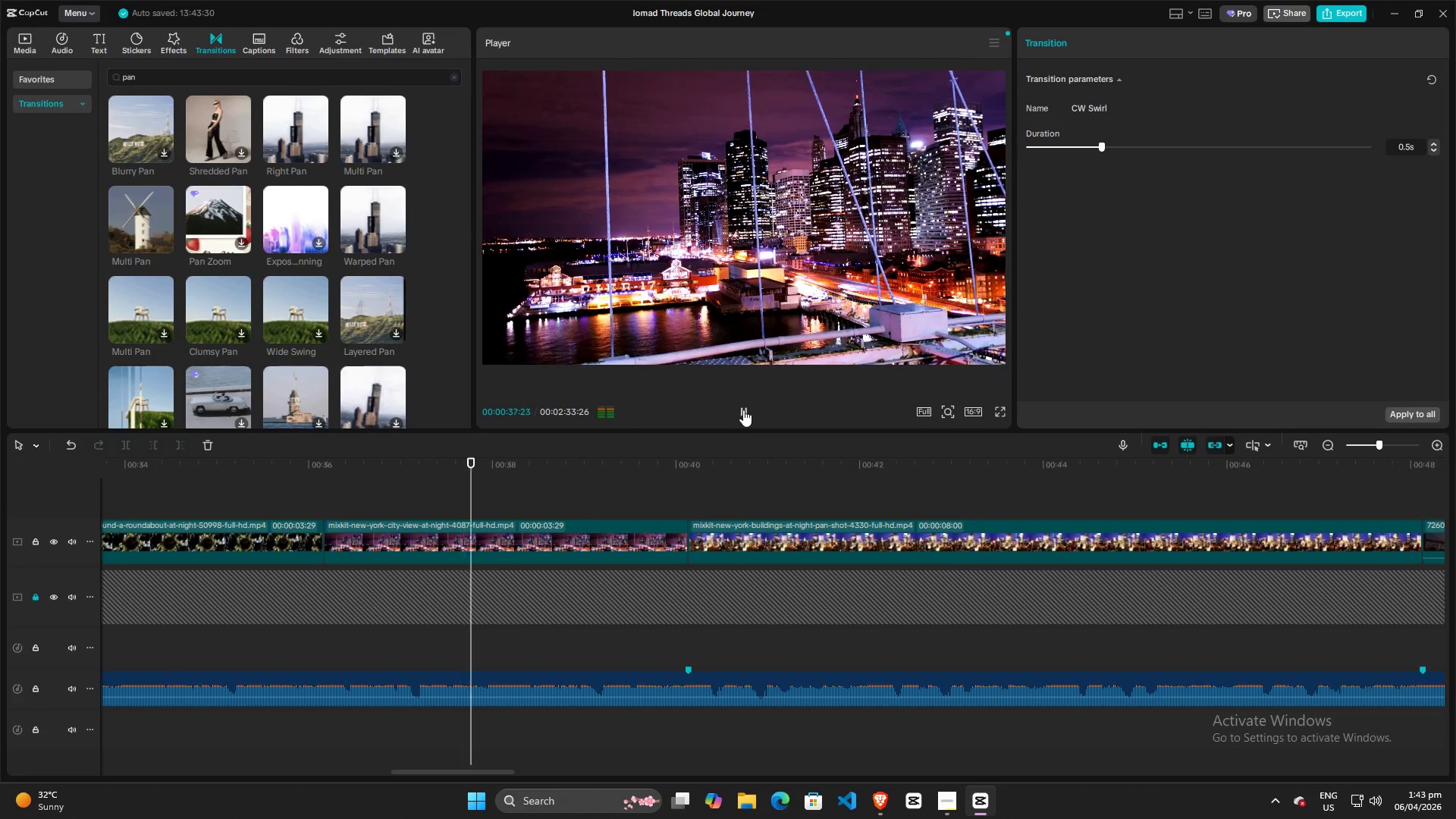 
key(Space)
 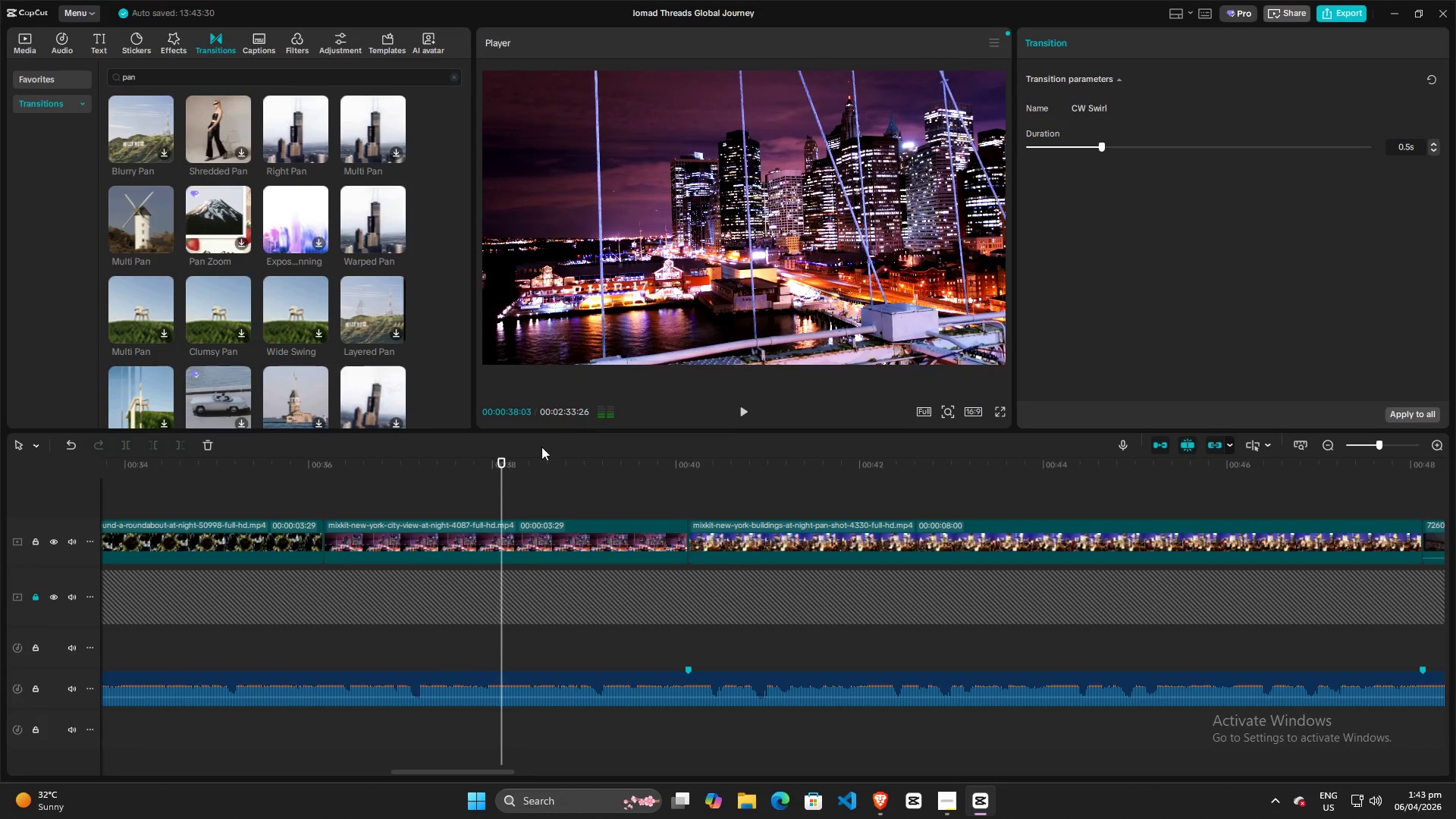 
key(Space)
 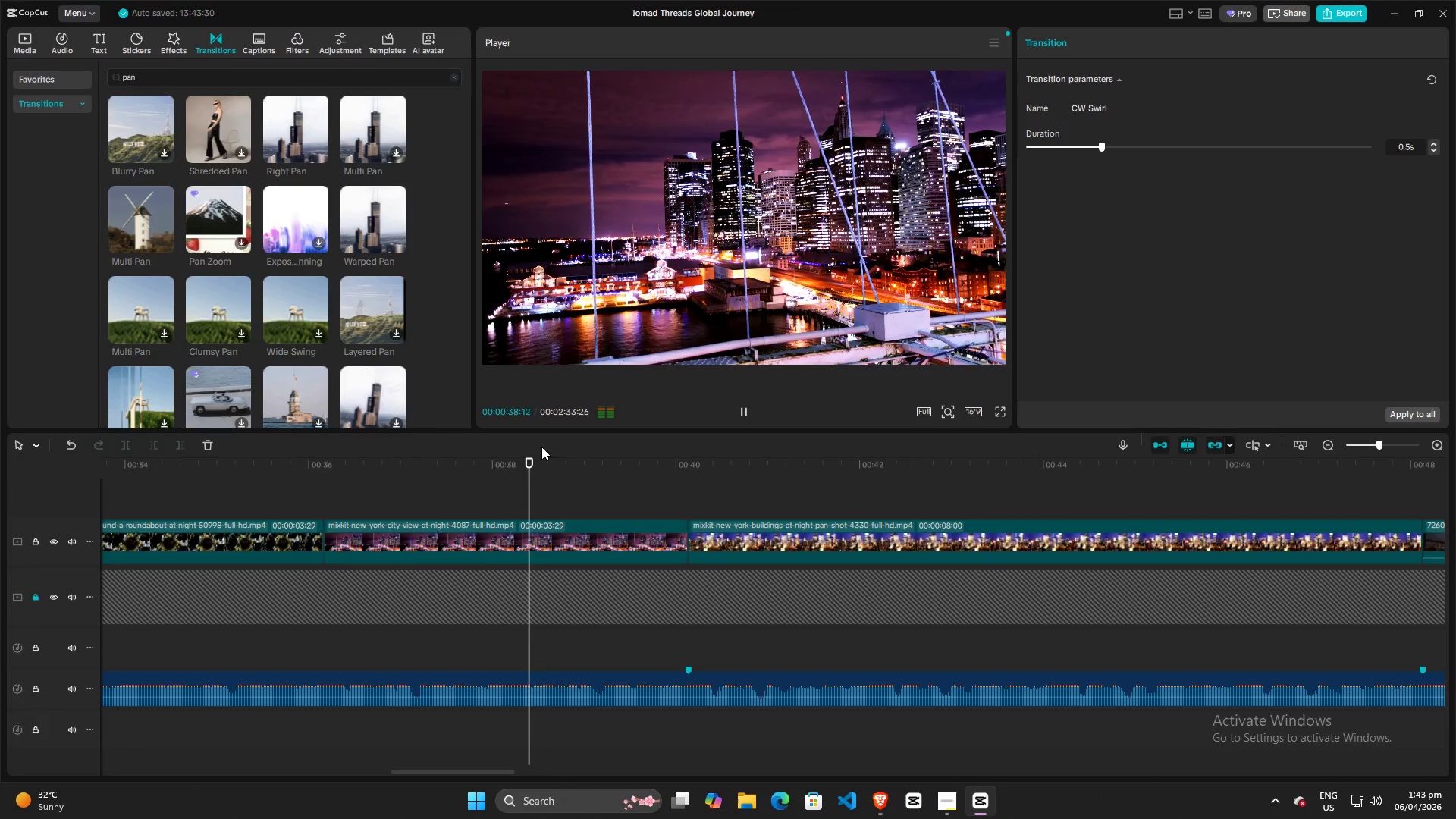 
key(Space)
 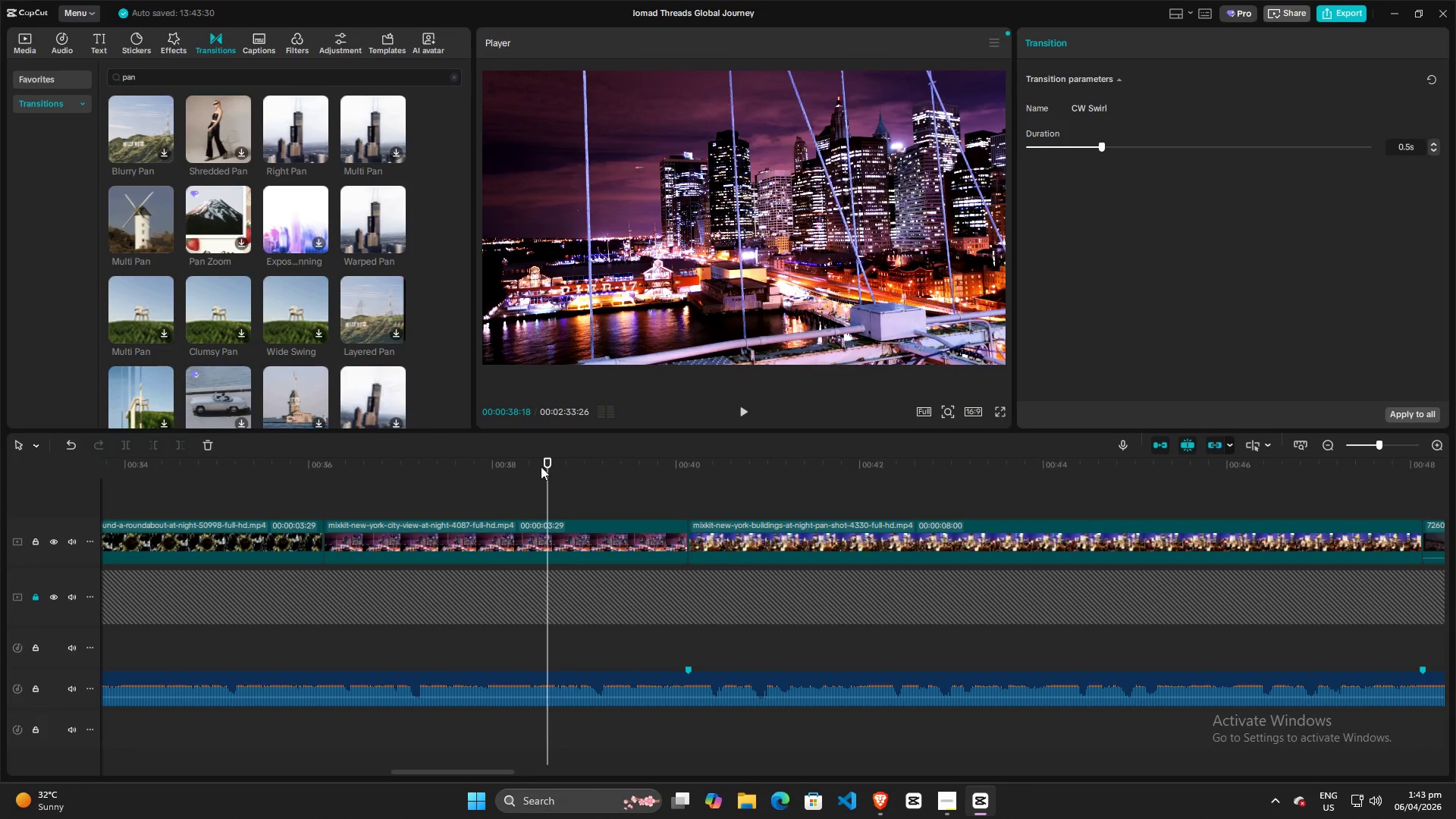 
left_click_drag(start_coordinate=[541, 466], to_coordinate=[257, 466])
 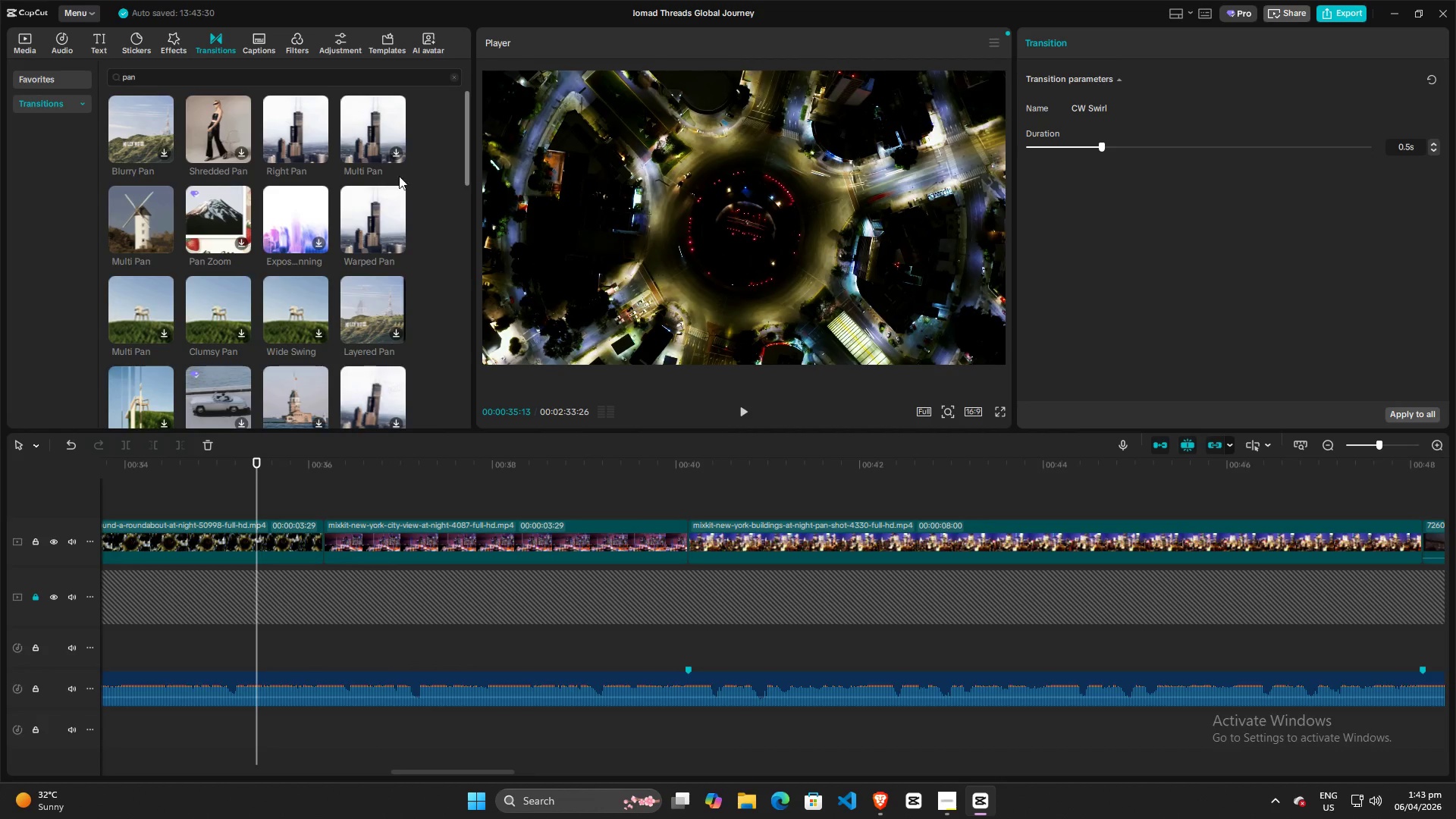 
left_click_drag(start_coordinate=[372, 124], to_coordinate=[290, 544])
 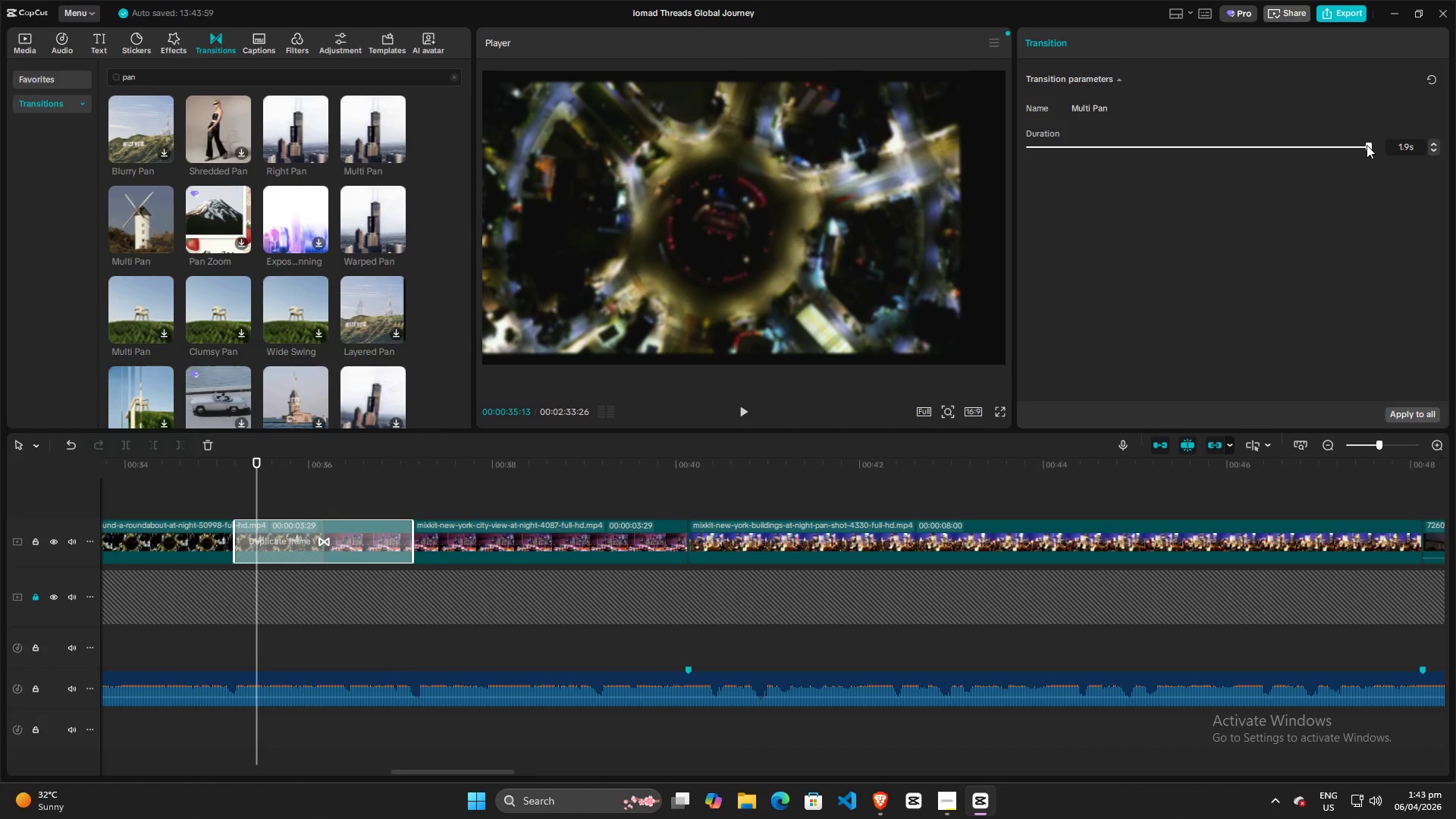 
left_click_drag(start_coordinate=[1367, 145], to_coordinate=[1112, 149])
 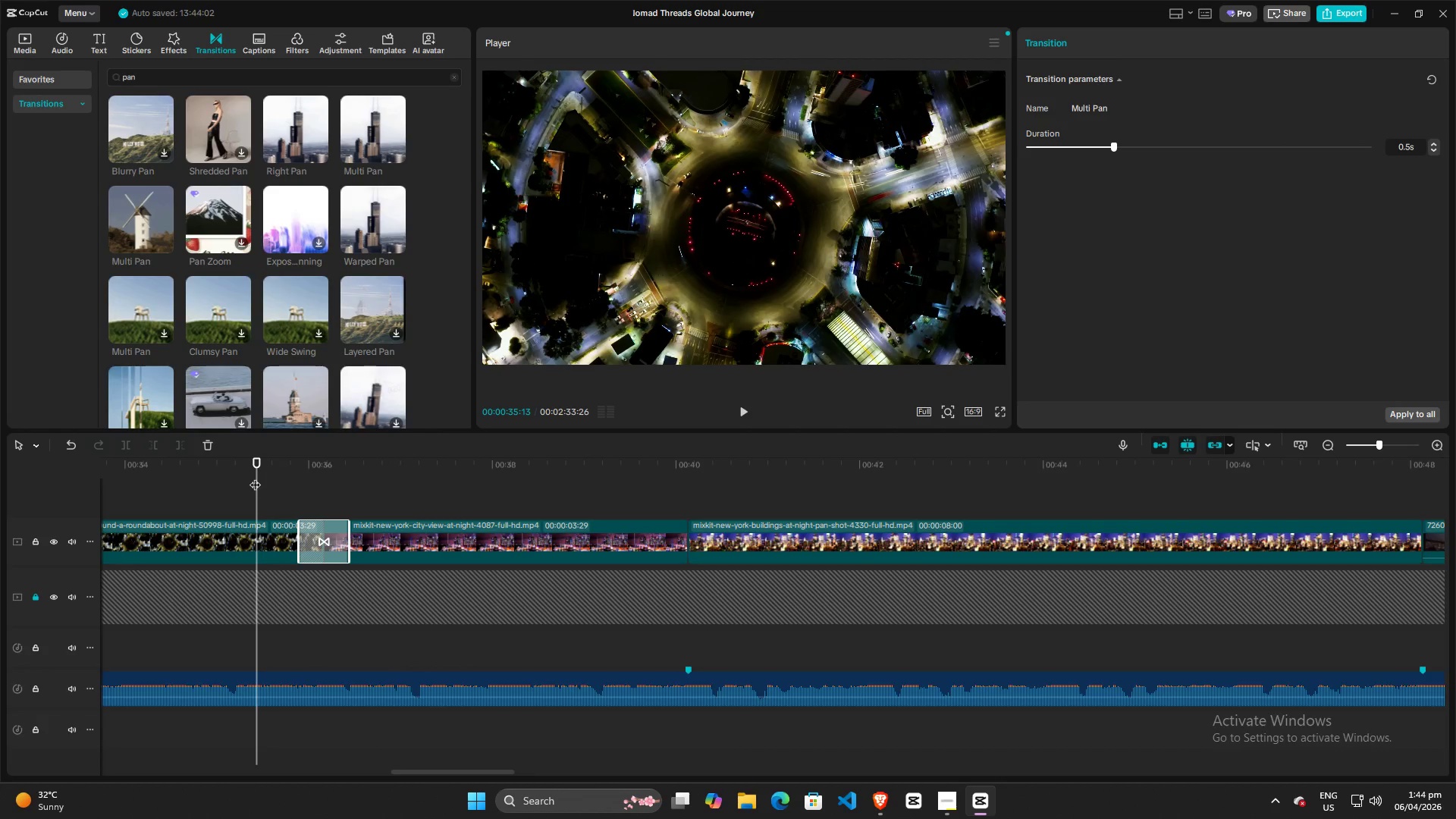 
left_click_drag(start_coordinate=[255, 477], to_coordinate=[231, 481])
 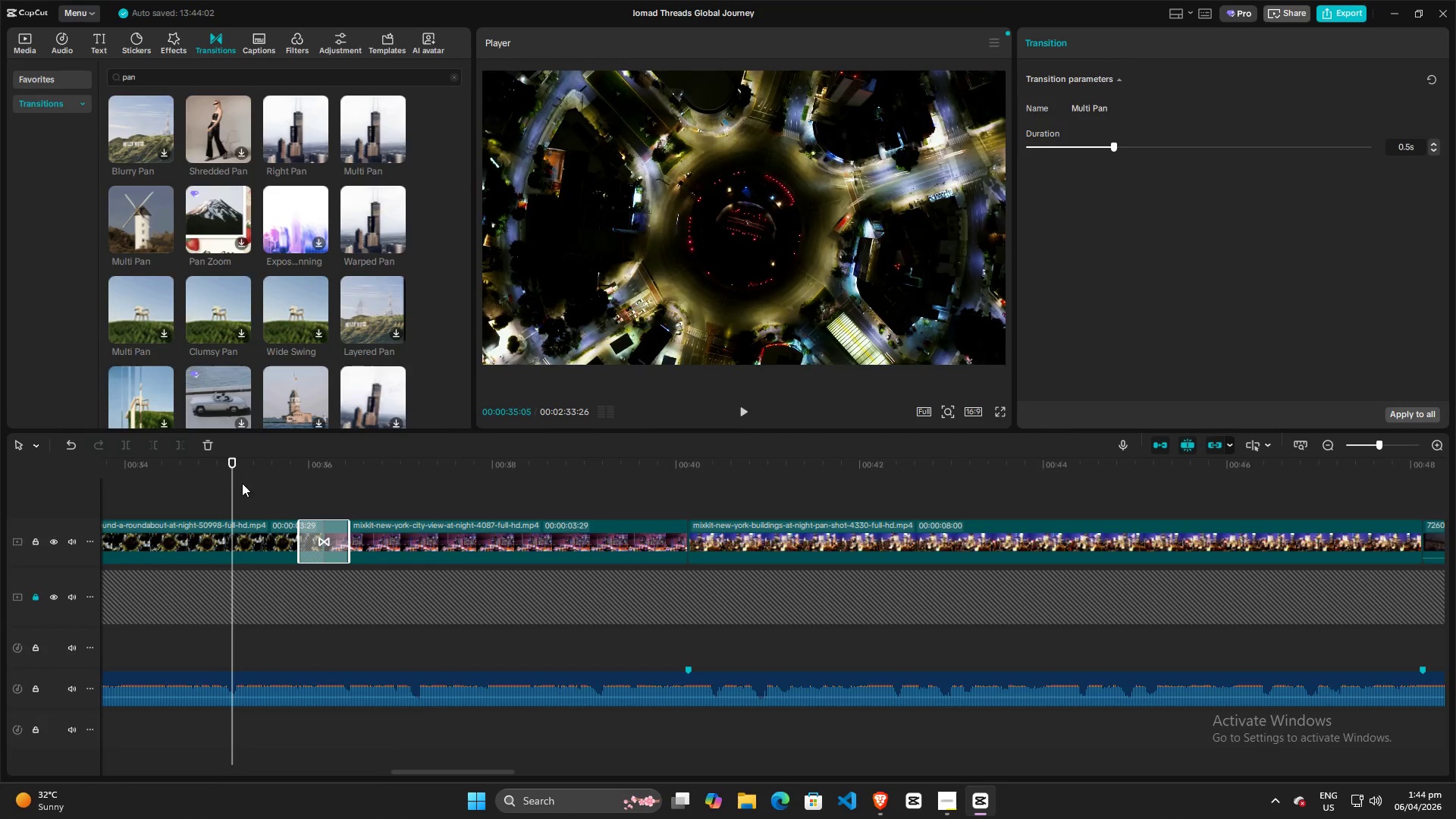 
key(Space)
 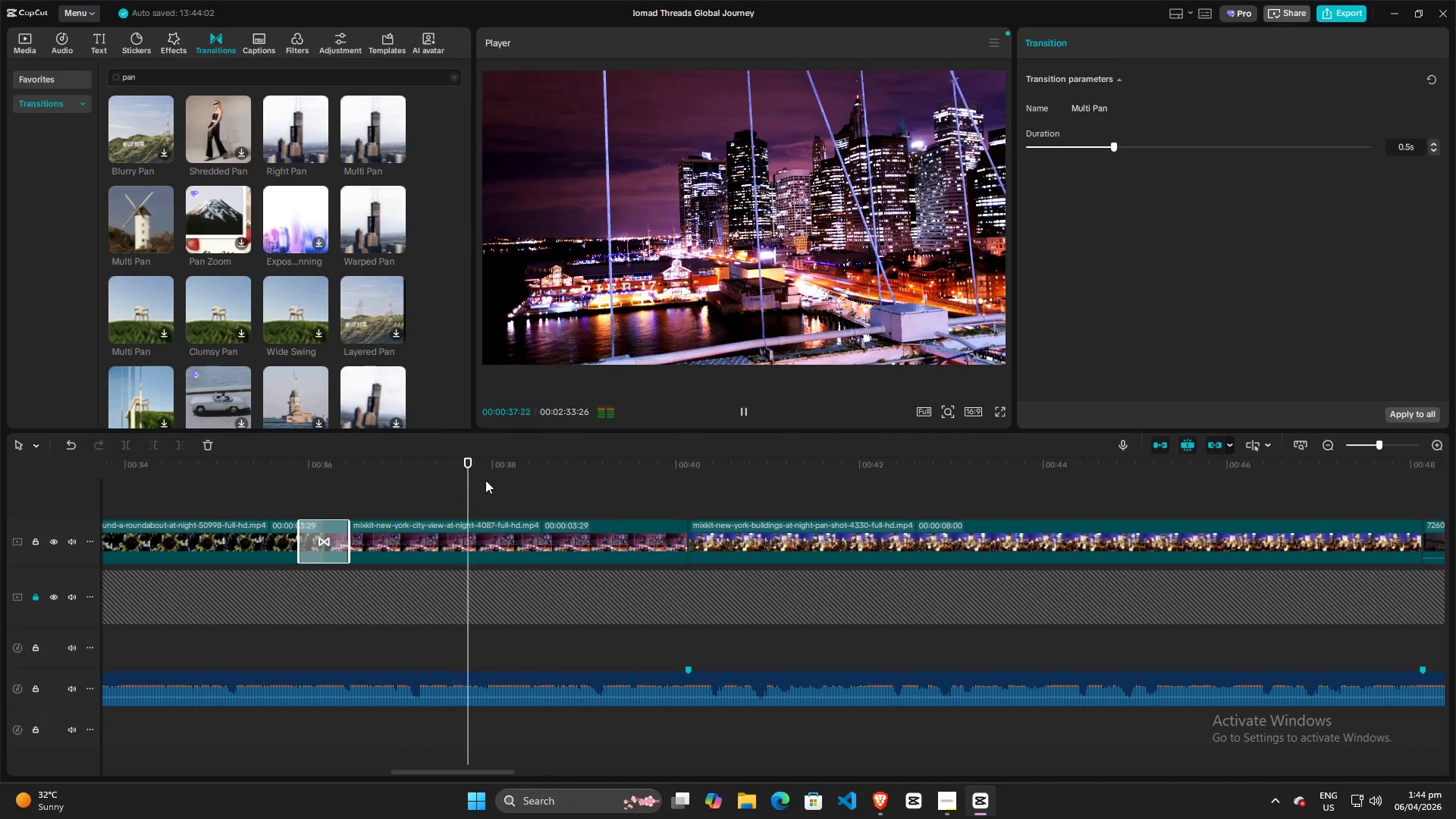 
key(Space)
 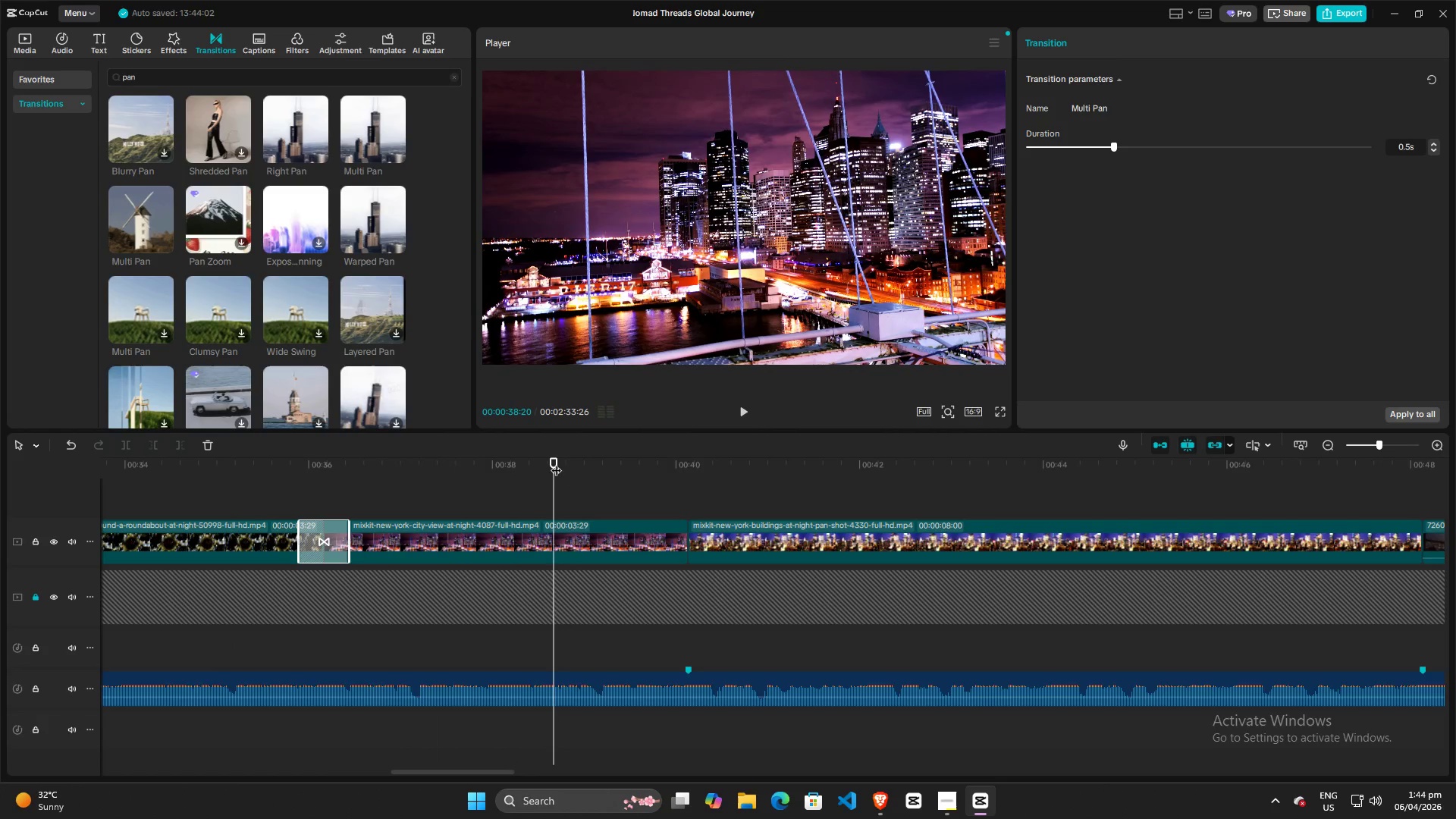 
left_click_drag(start_coordinate=[554, 463], to_coordinate=[245, 463])
 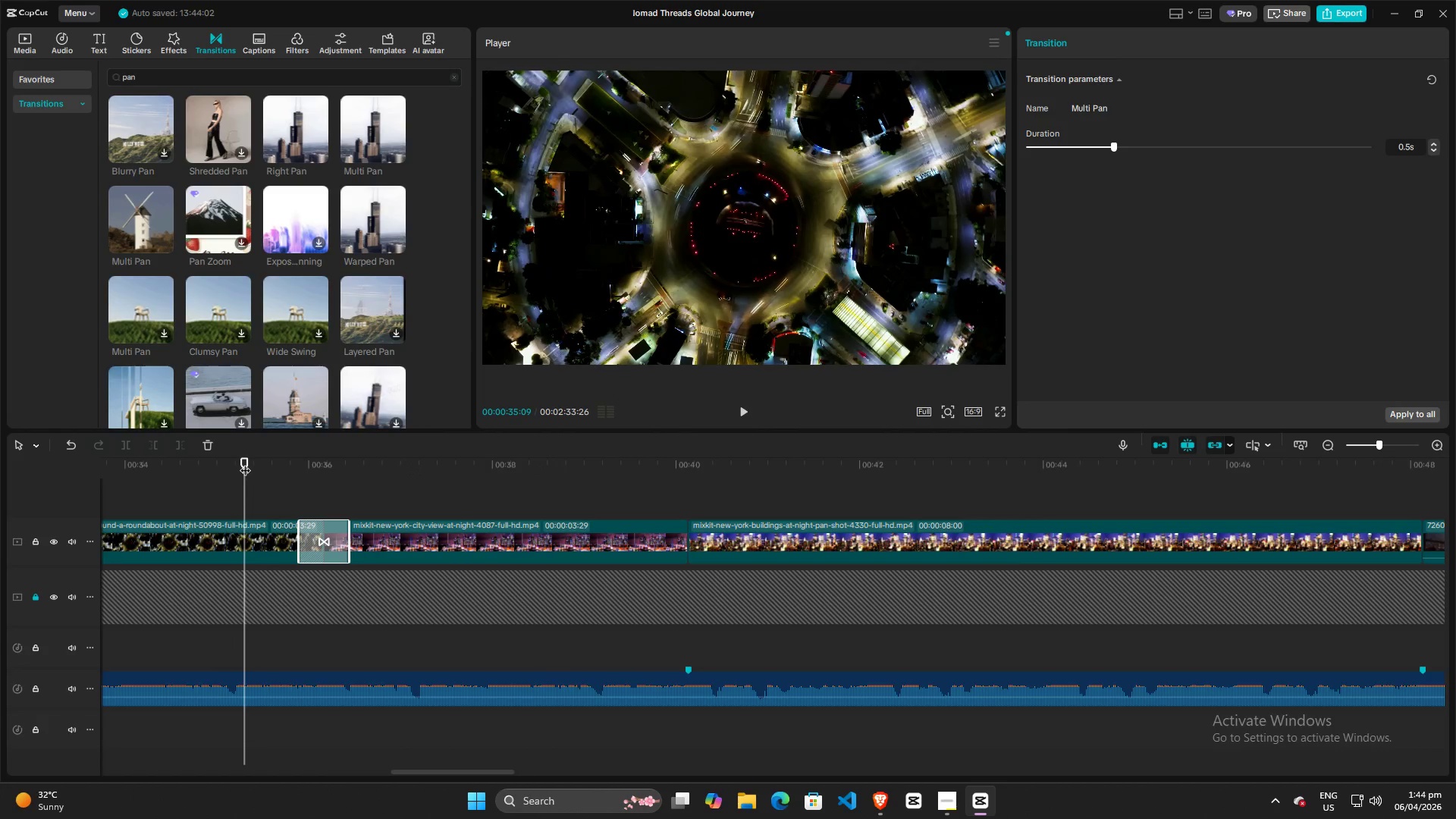 
key(Space)
 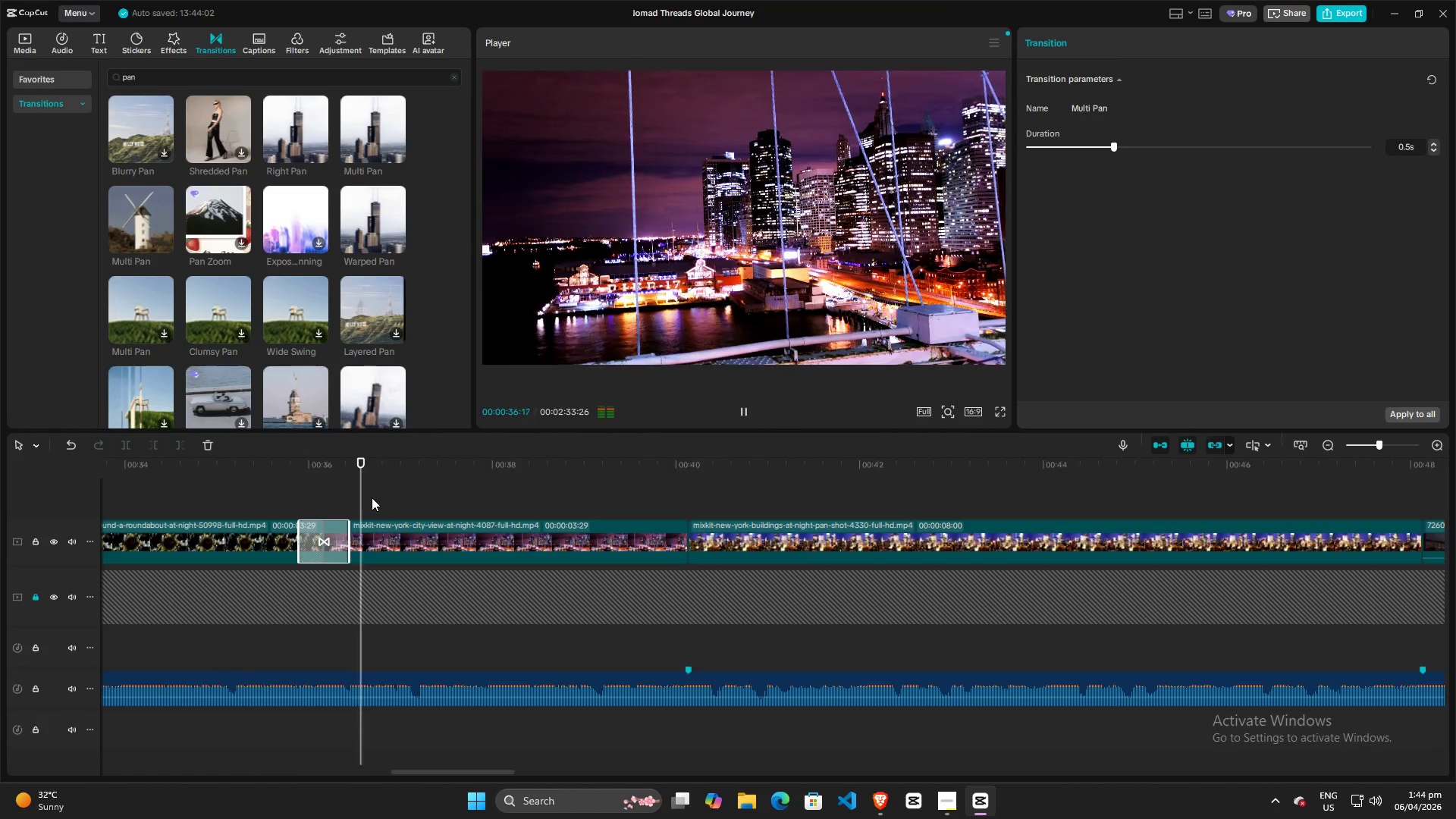 
key(Space)
 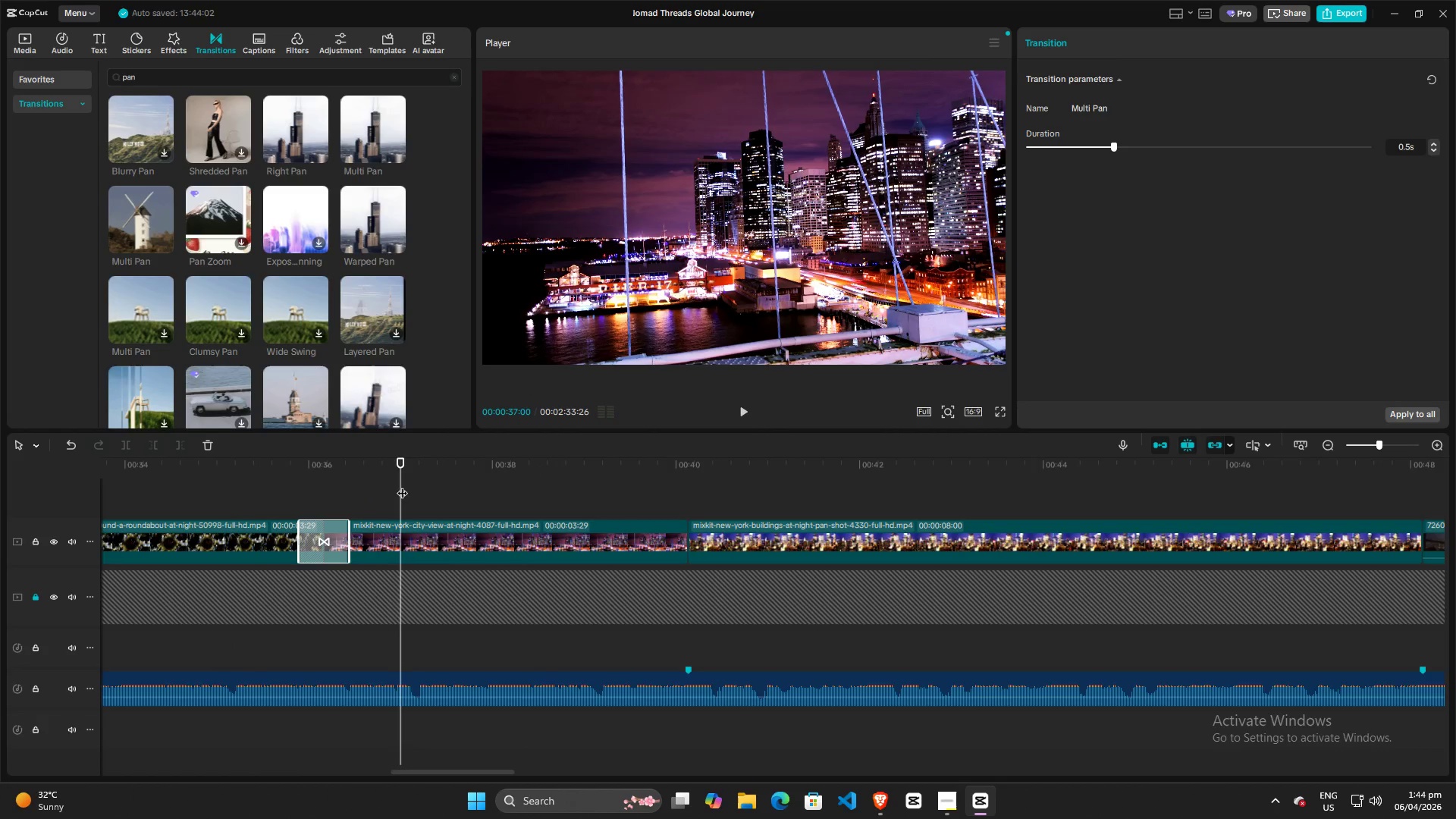 
left_click_drag(start_coordinate=[402, 485], to_coordinate=[288, 485])
 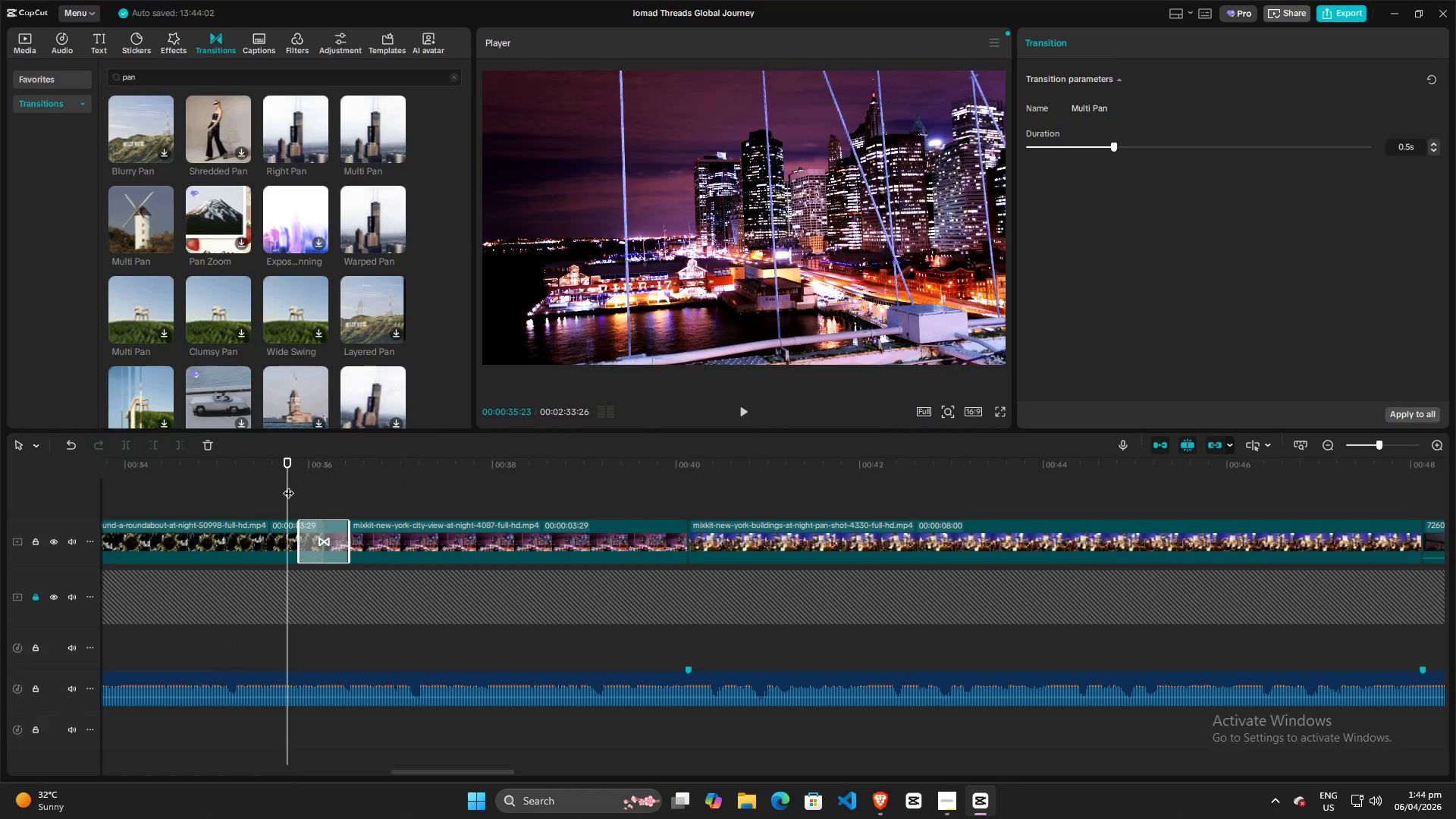 
key(Space)
 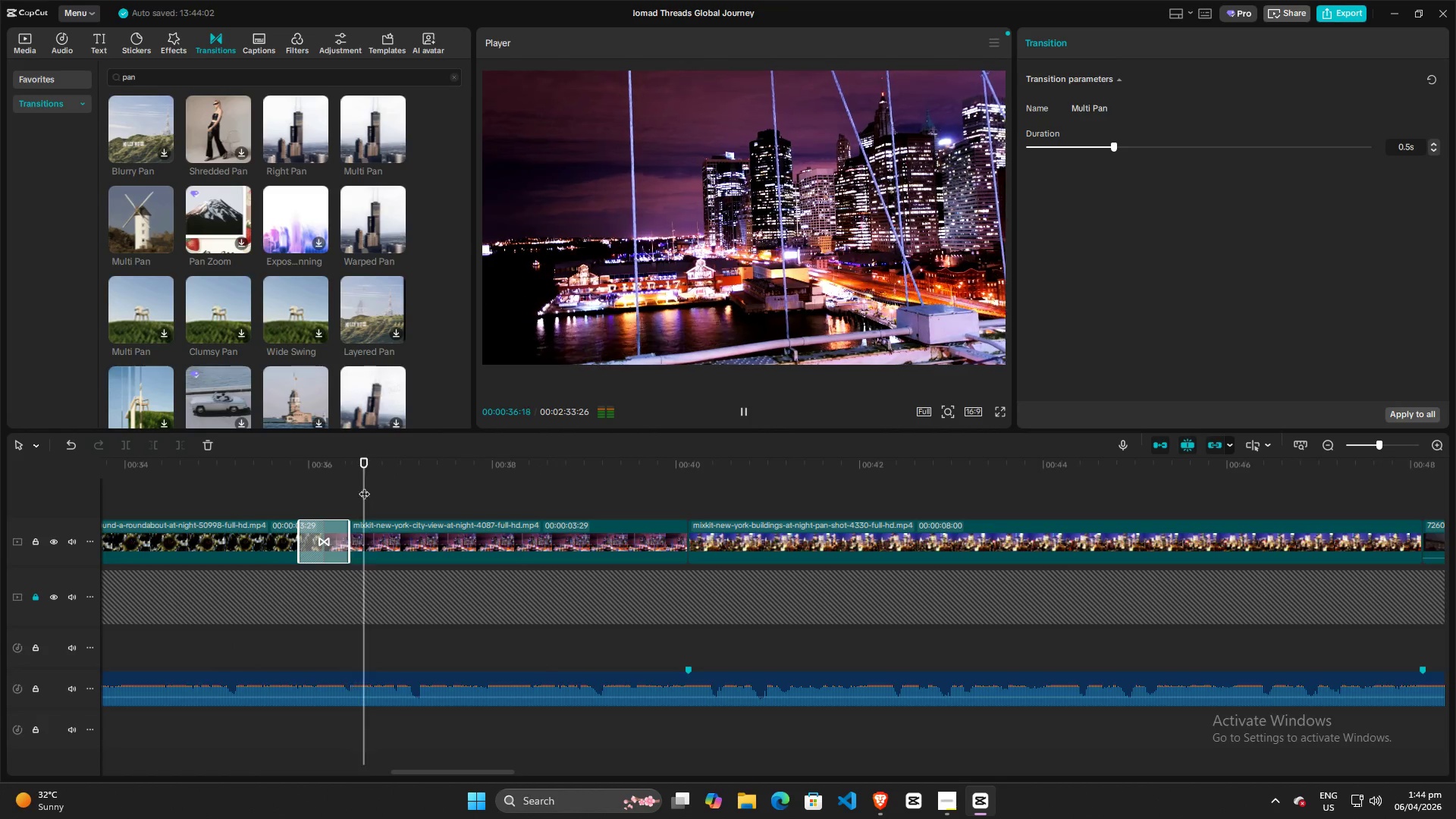 
key(Space)
 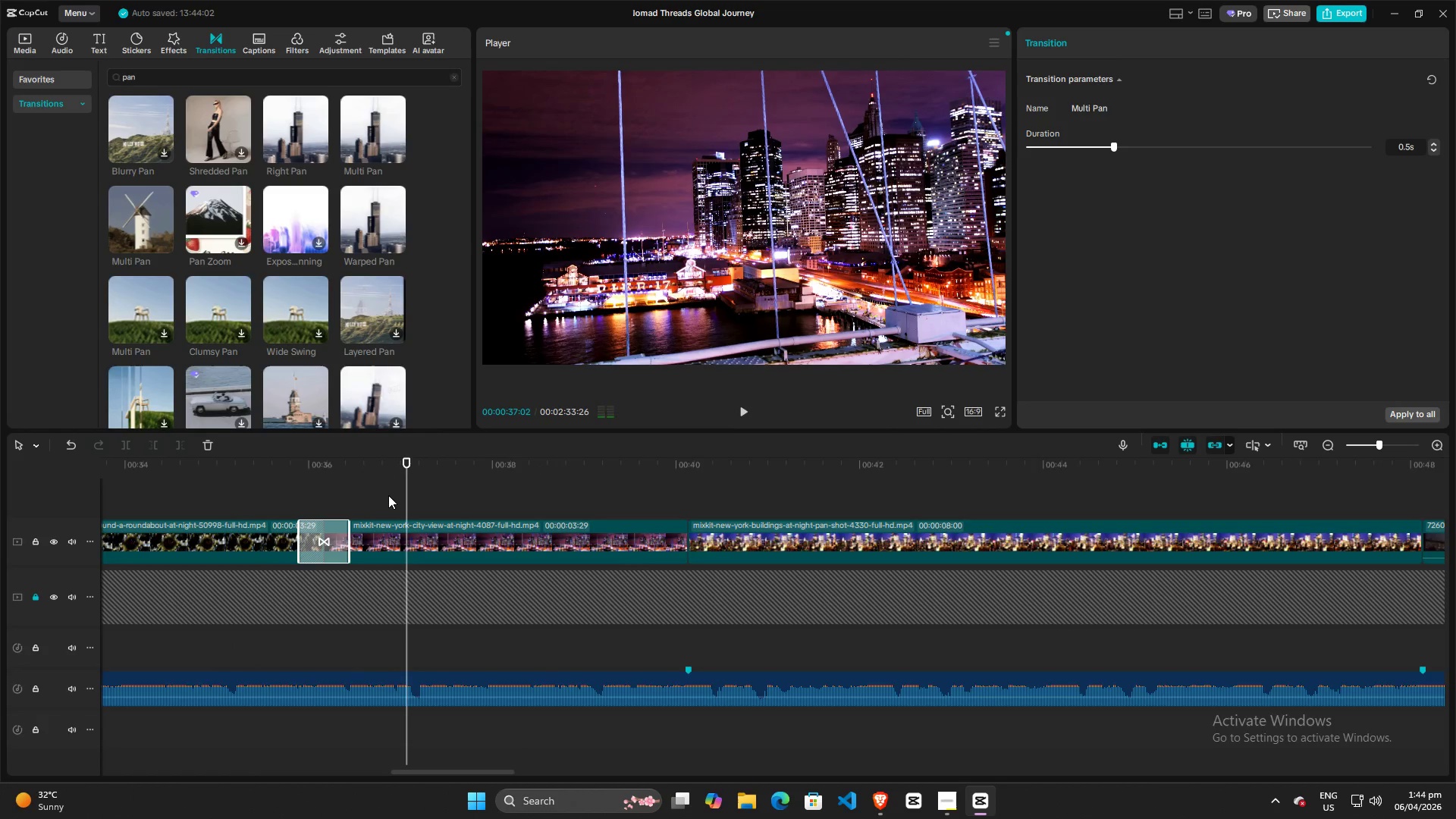 
hold_key(key=ControlLeft, duration=1.09)
scroll: coordinate [388, 495], scroll_direction: down, amount: 4.0
 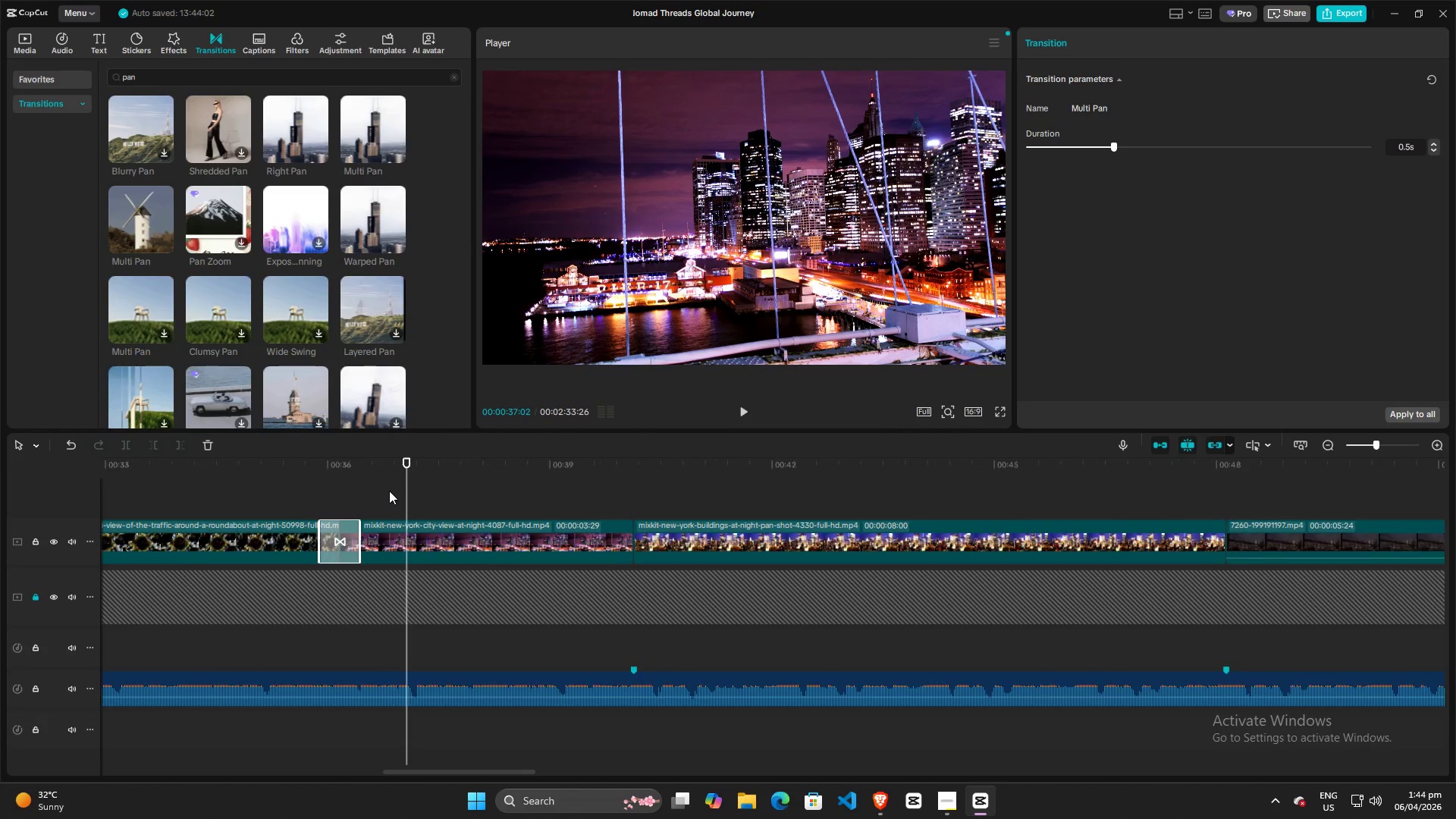 
scroll: coordinate [389, 491], scroll_direction: up, amount: 3.0
 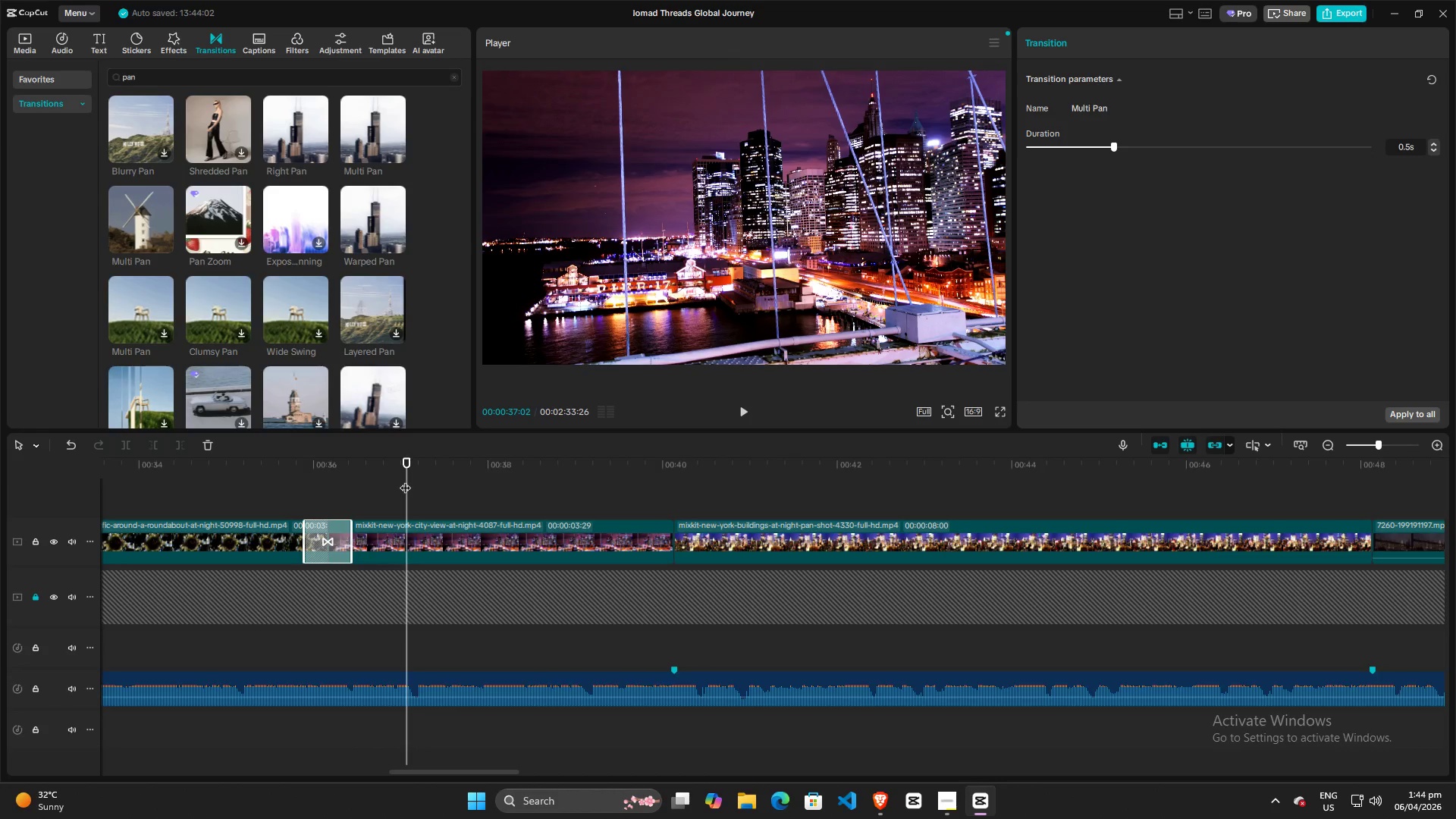 
left_click_drag(start_coordinate=[405, 480], to_coordinate=[228, 480])
 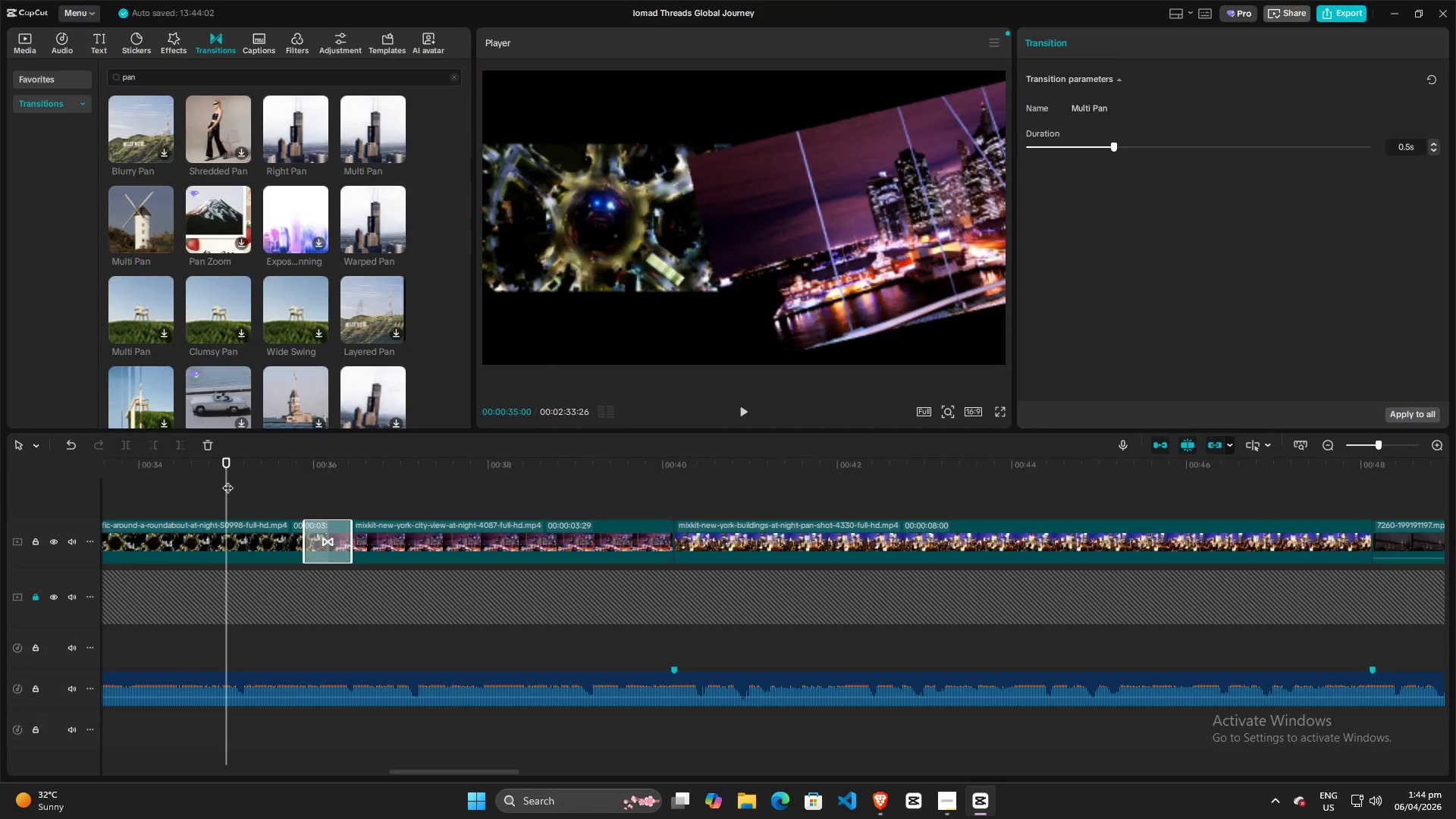 
key(Space)
 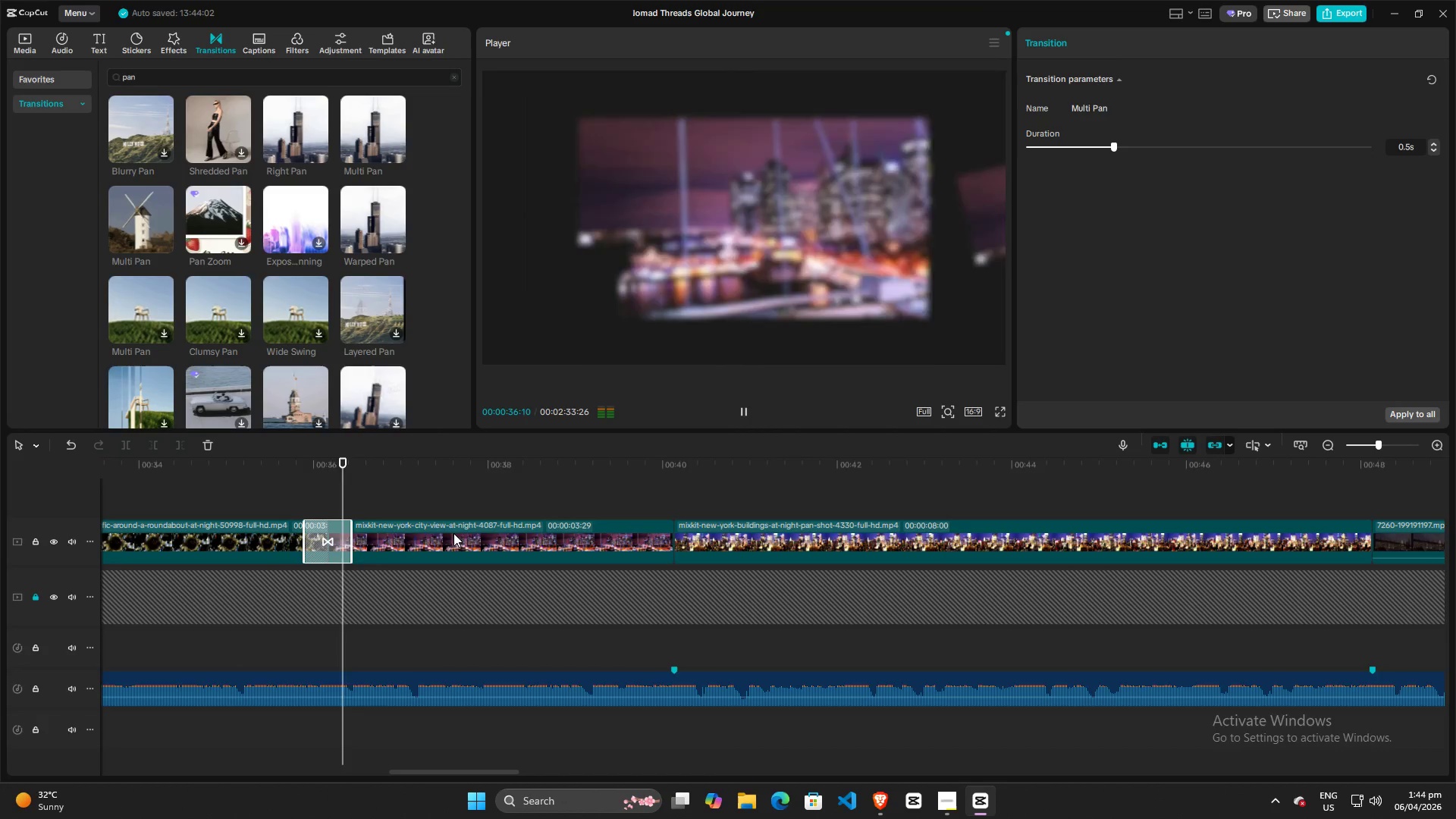 
key(Space)
 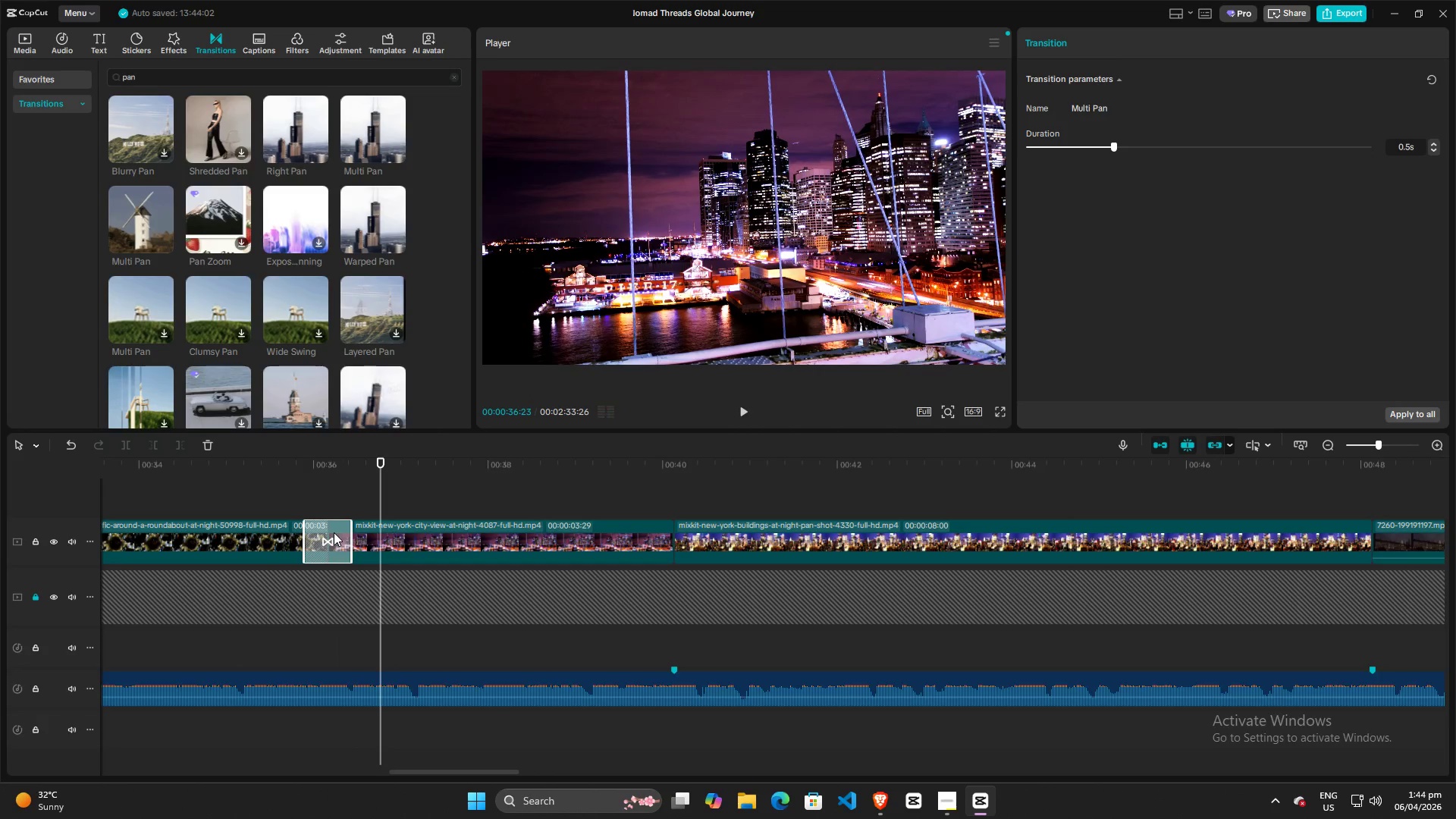 
left_click([334, 532])
 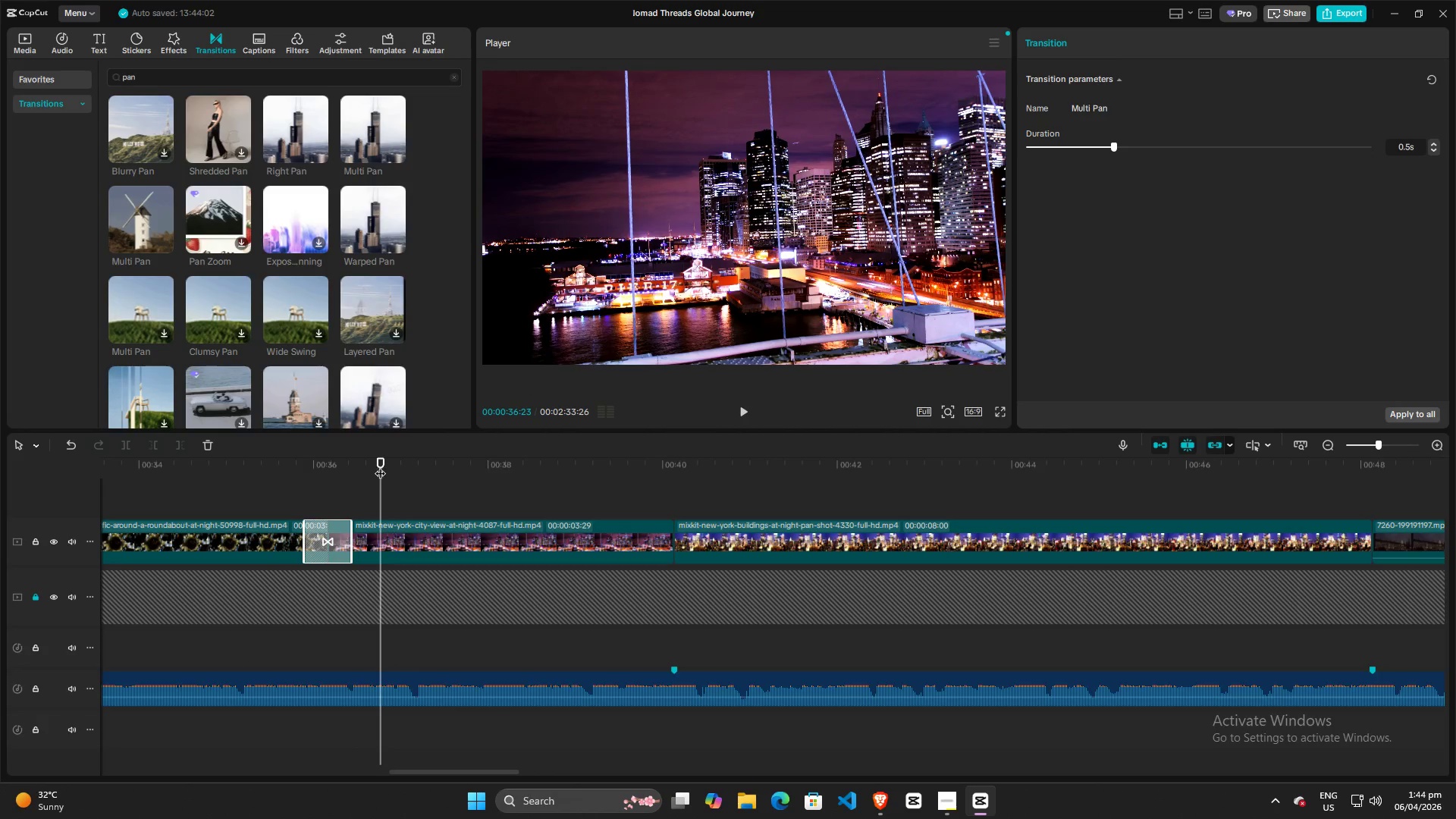 
left_click_drag(start_coordinate=[380, 466], to_coordinate=[332, 474])
 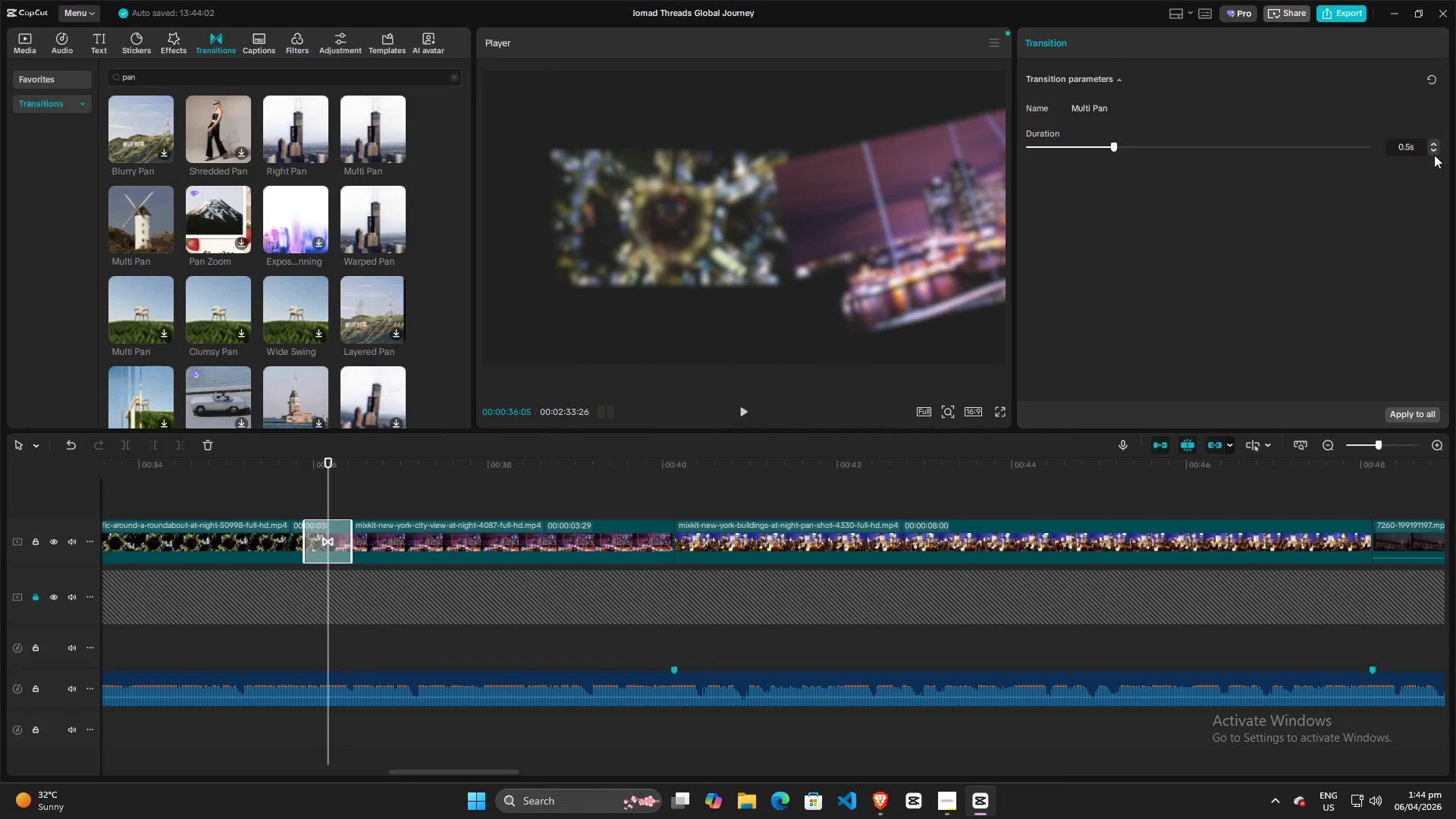 
left_click([1434, 155])
 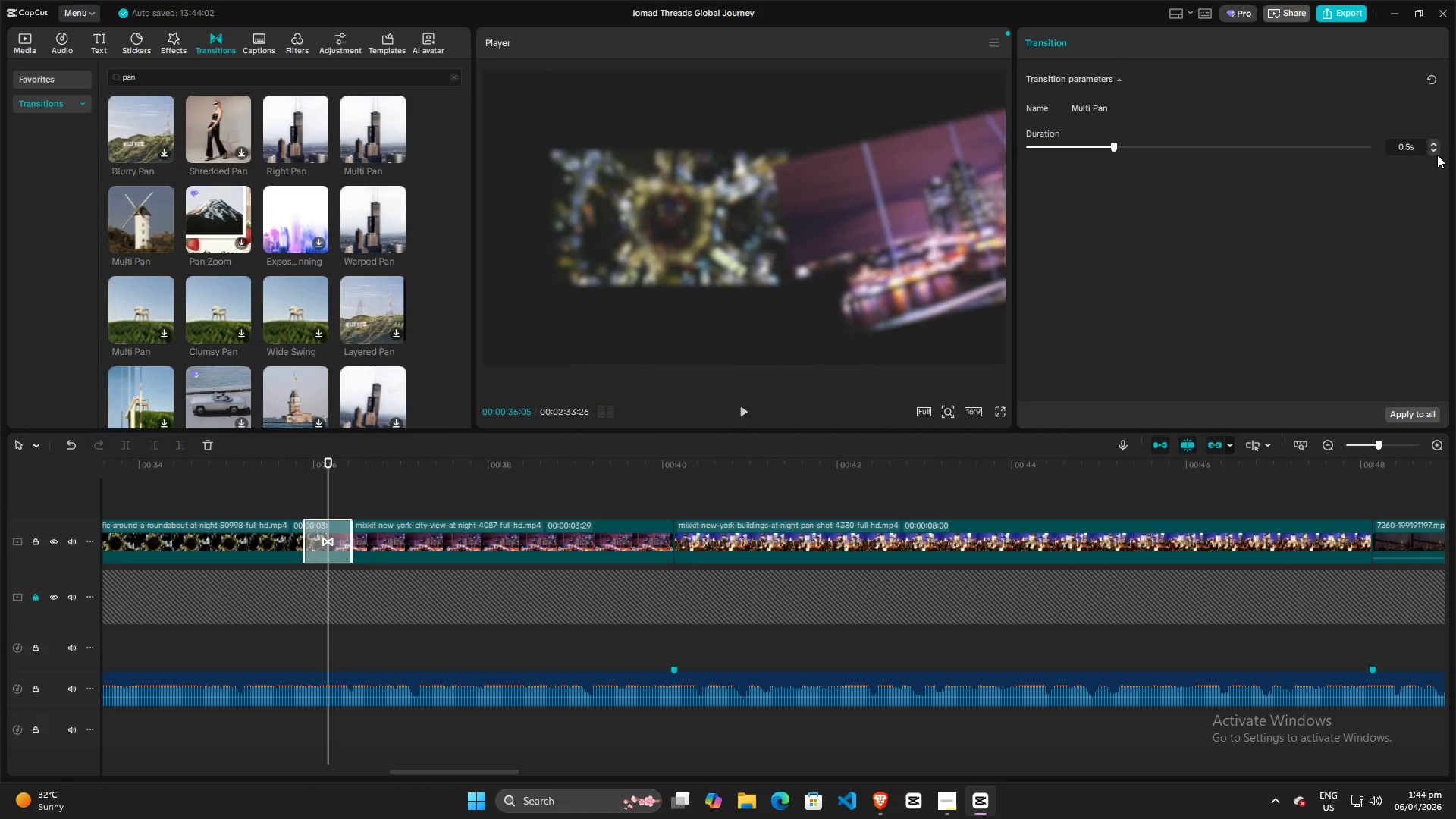 
left_click([1432, 149])
 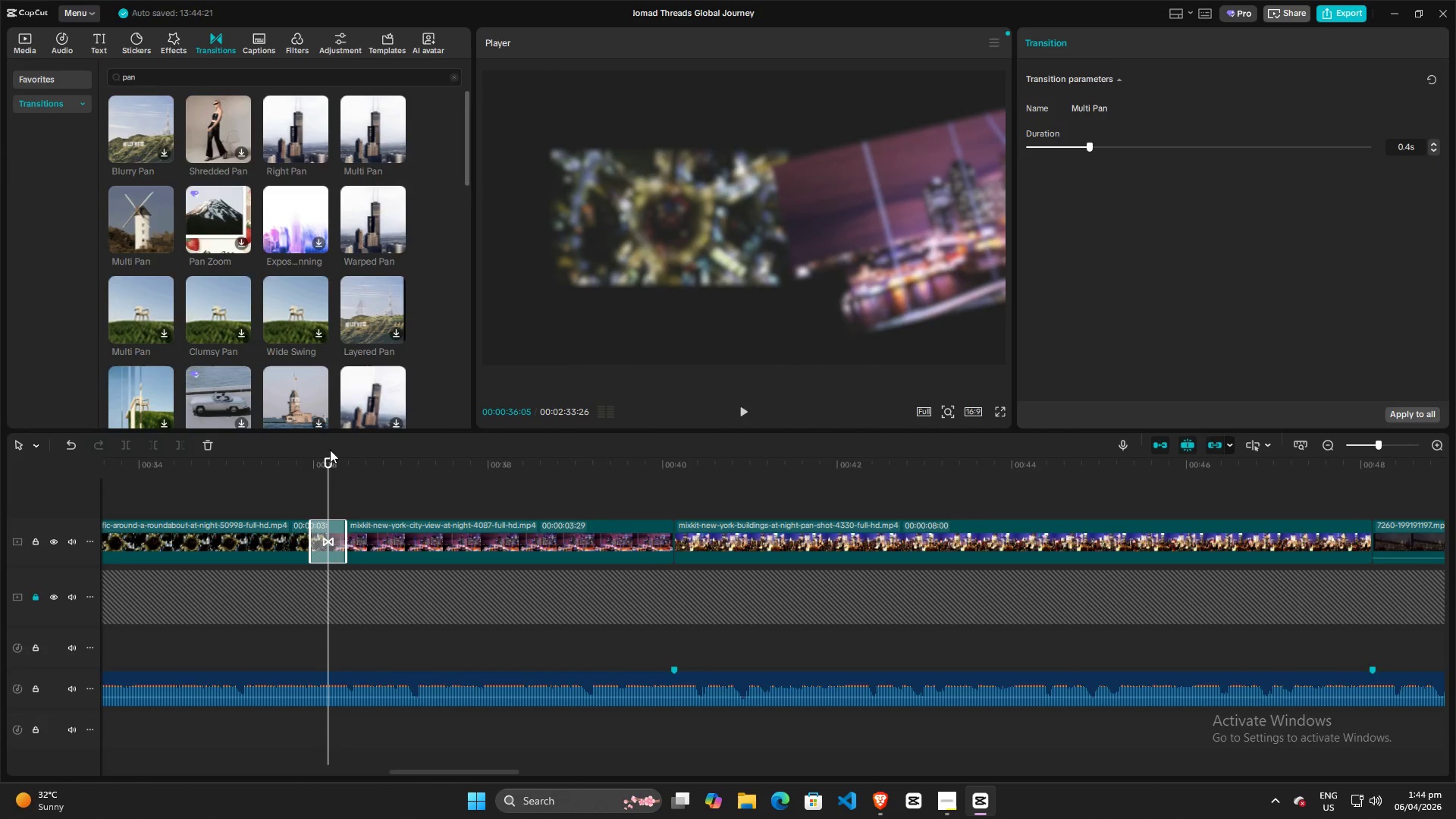 
left_click_drag(start_coordinate=[328, 457], to_coordinate=[268, 473])
 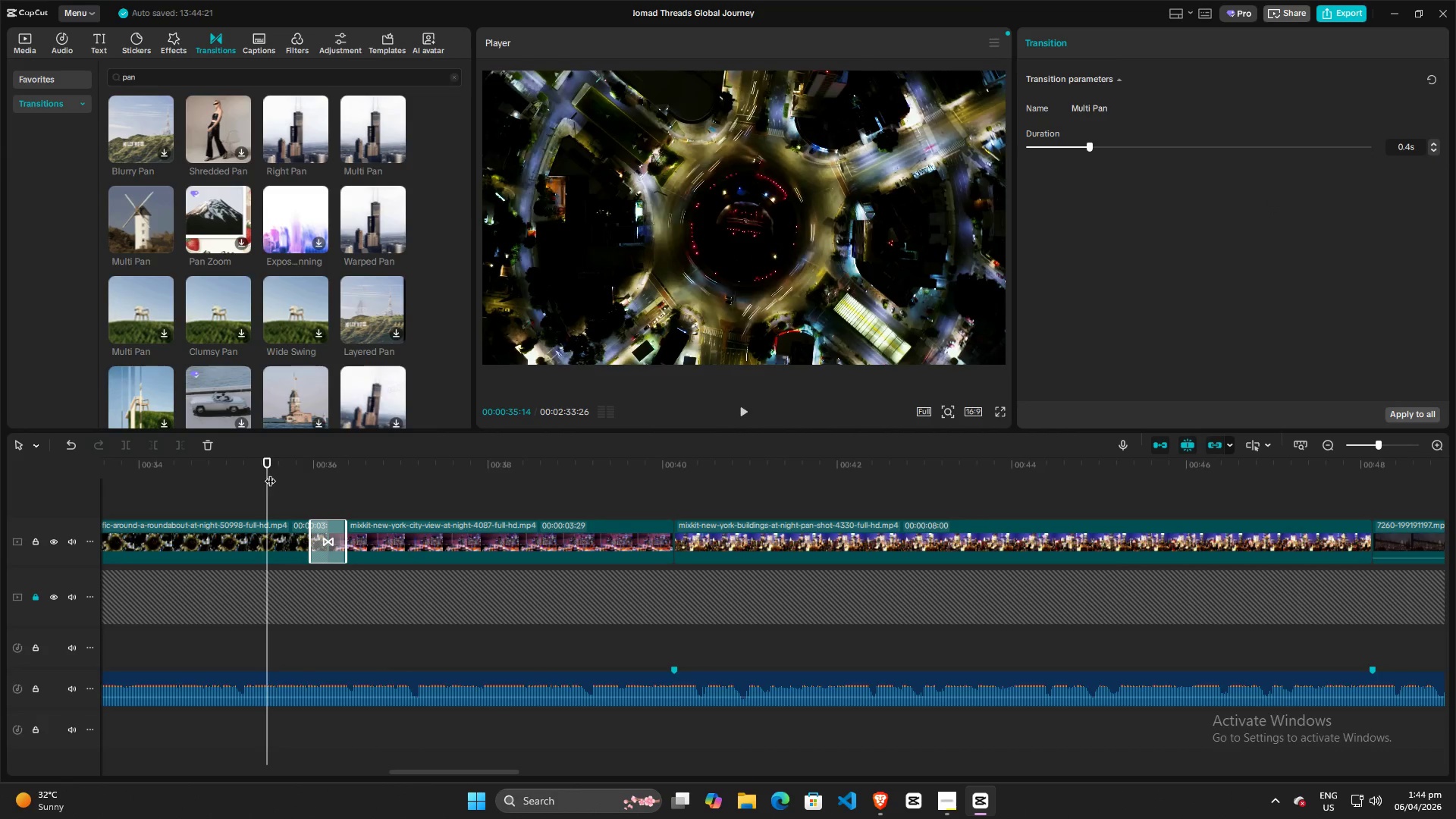 
key(Space)
 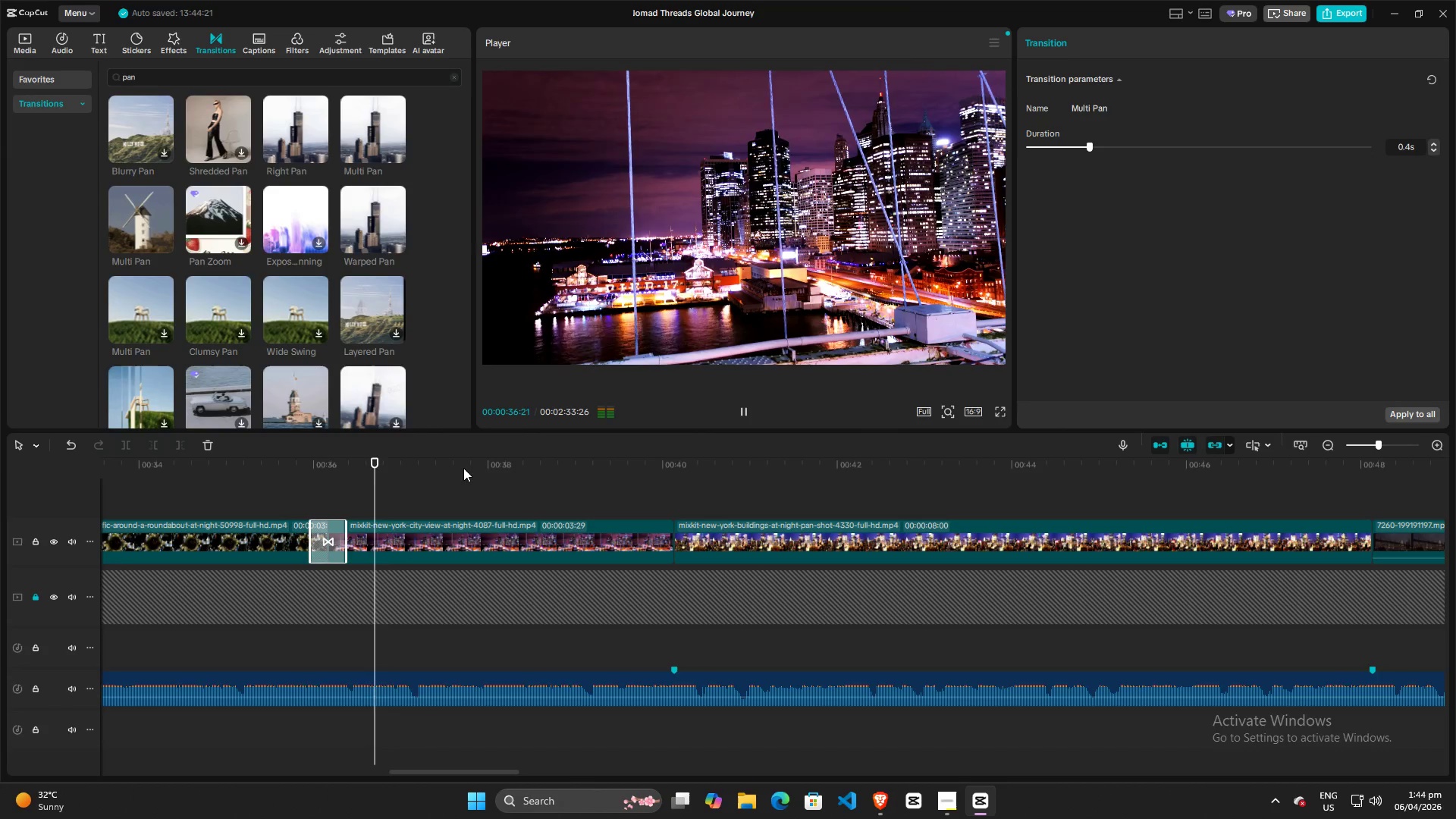 
key(Space)
 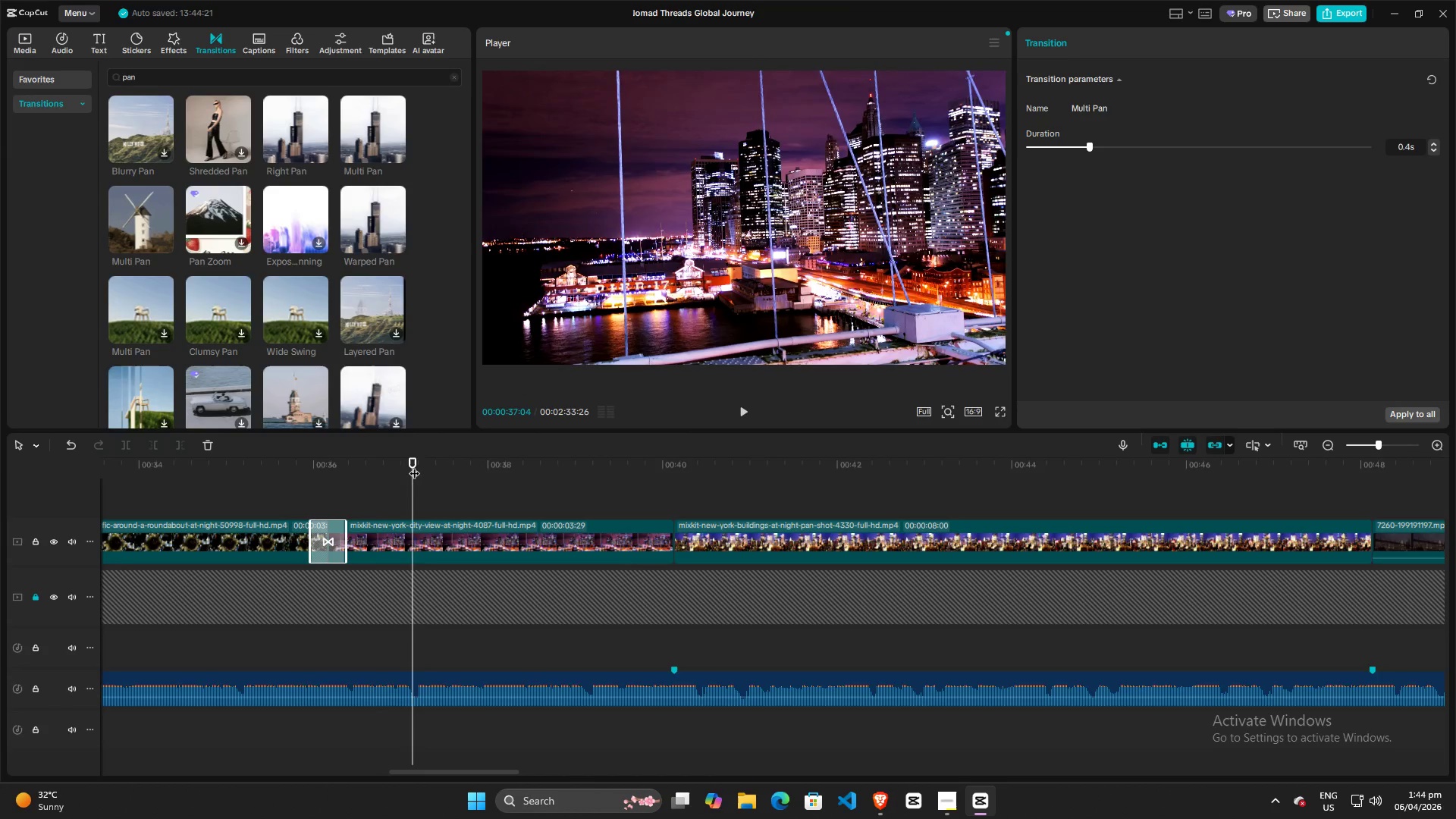 
left_click_drag(start_coordinate=[414, 466], to_coordinate=[587, 477])
 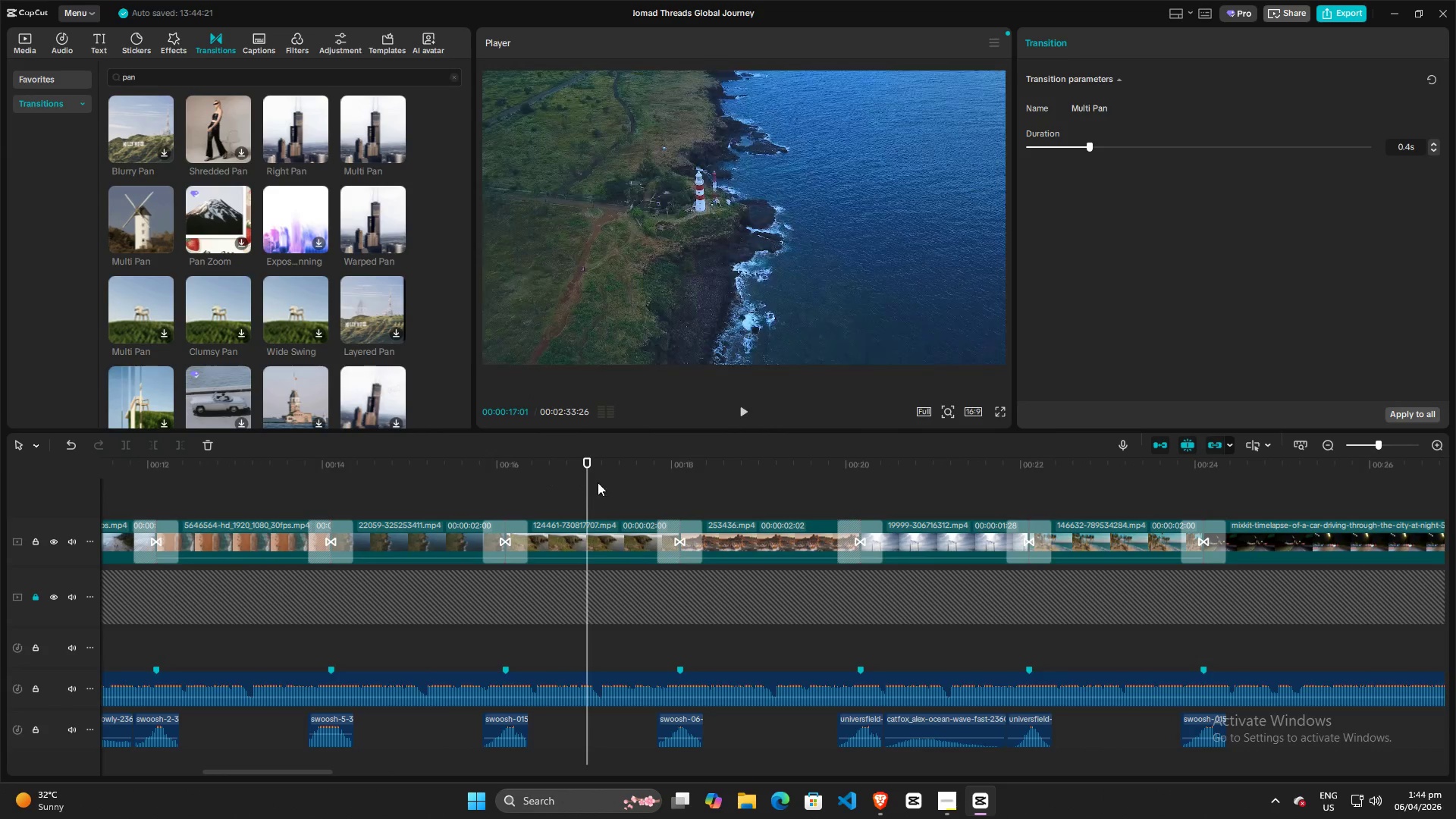 
key(Space)
 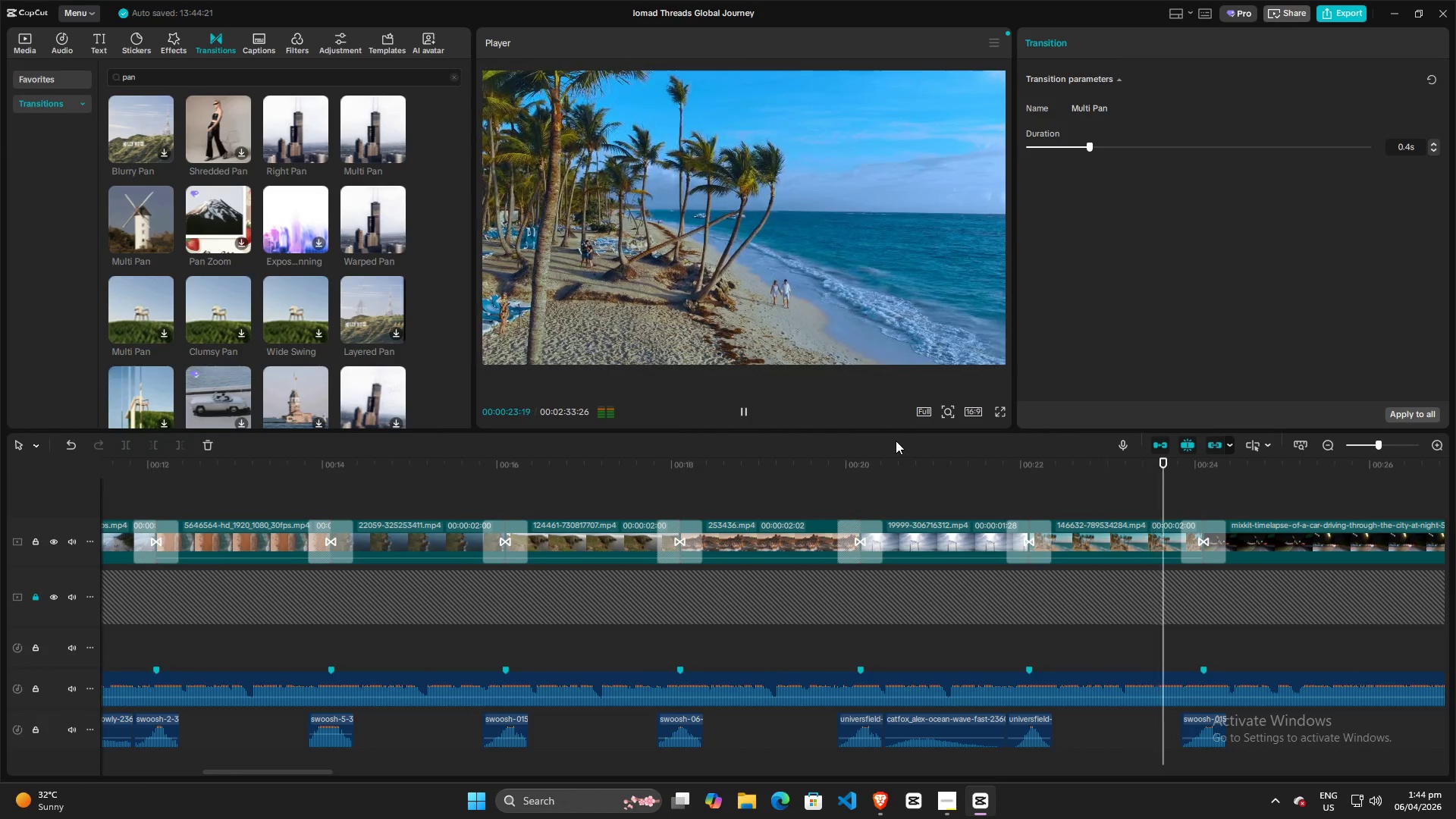 
wait(11.62)
 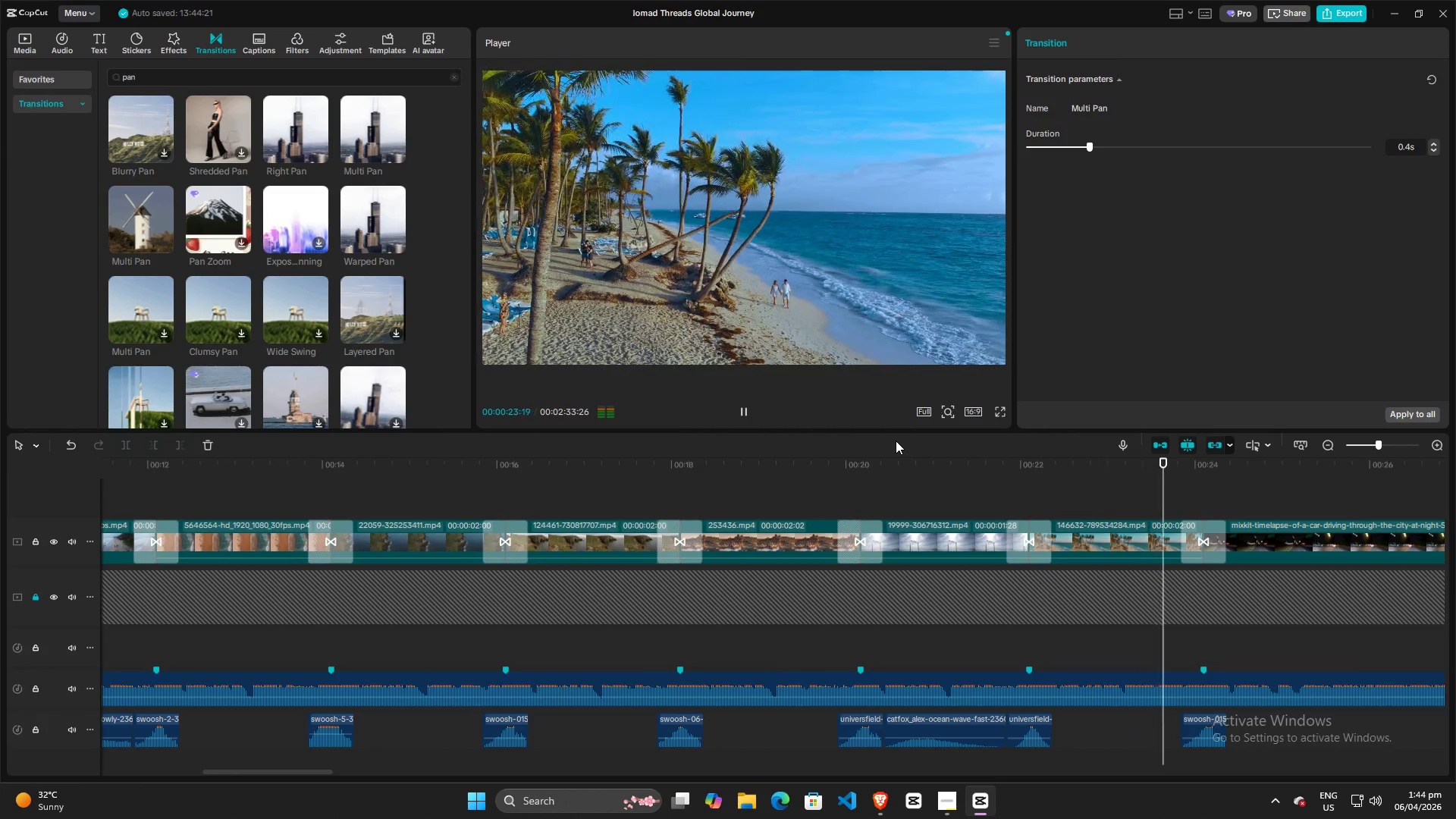 
key(Space)
 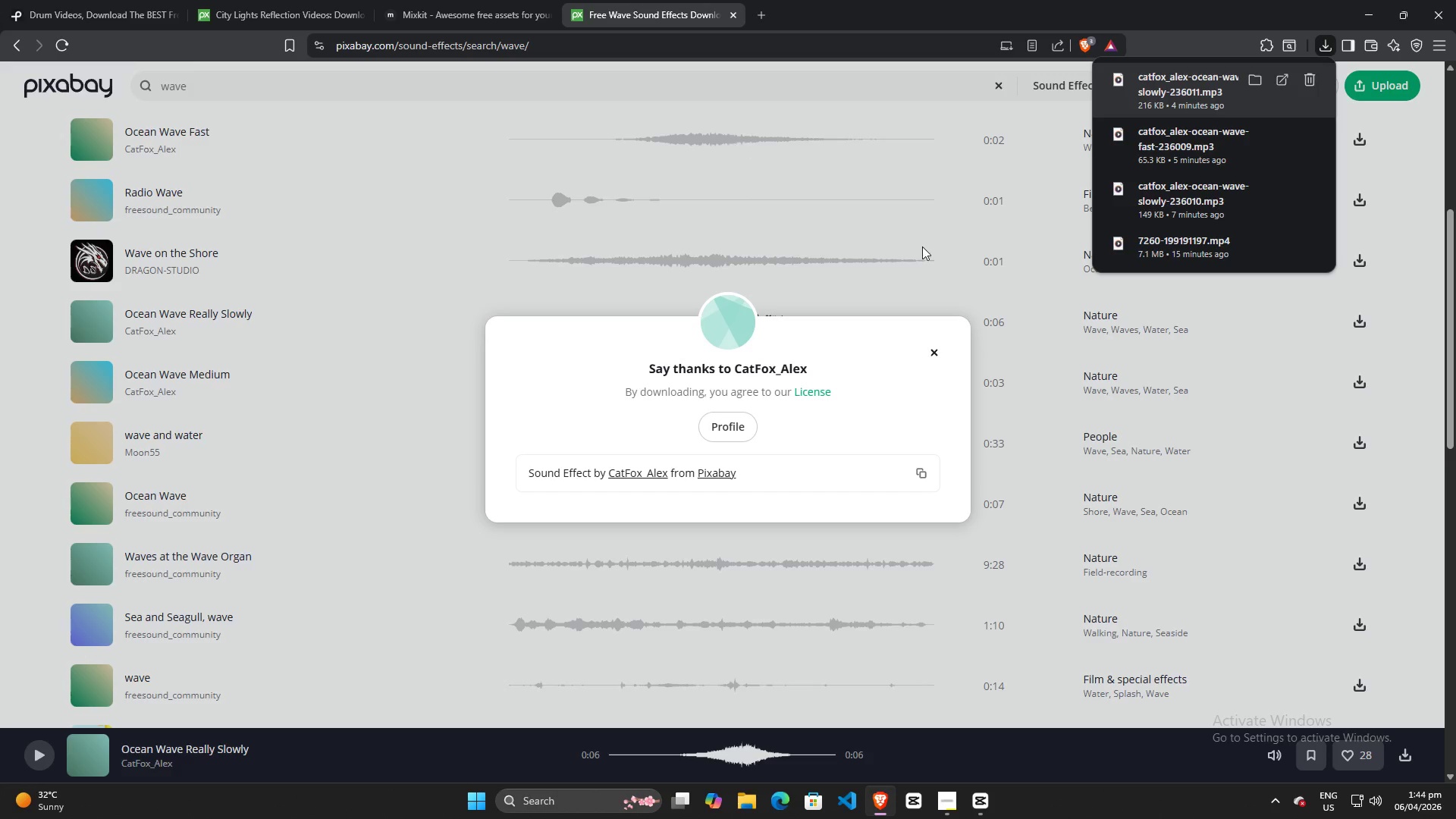 
left_click([935, 356])
 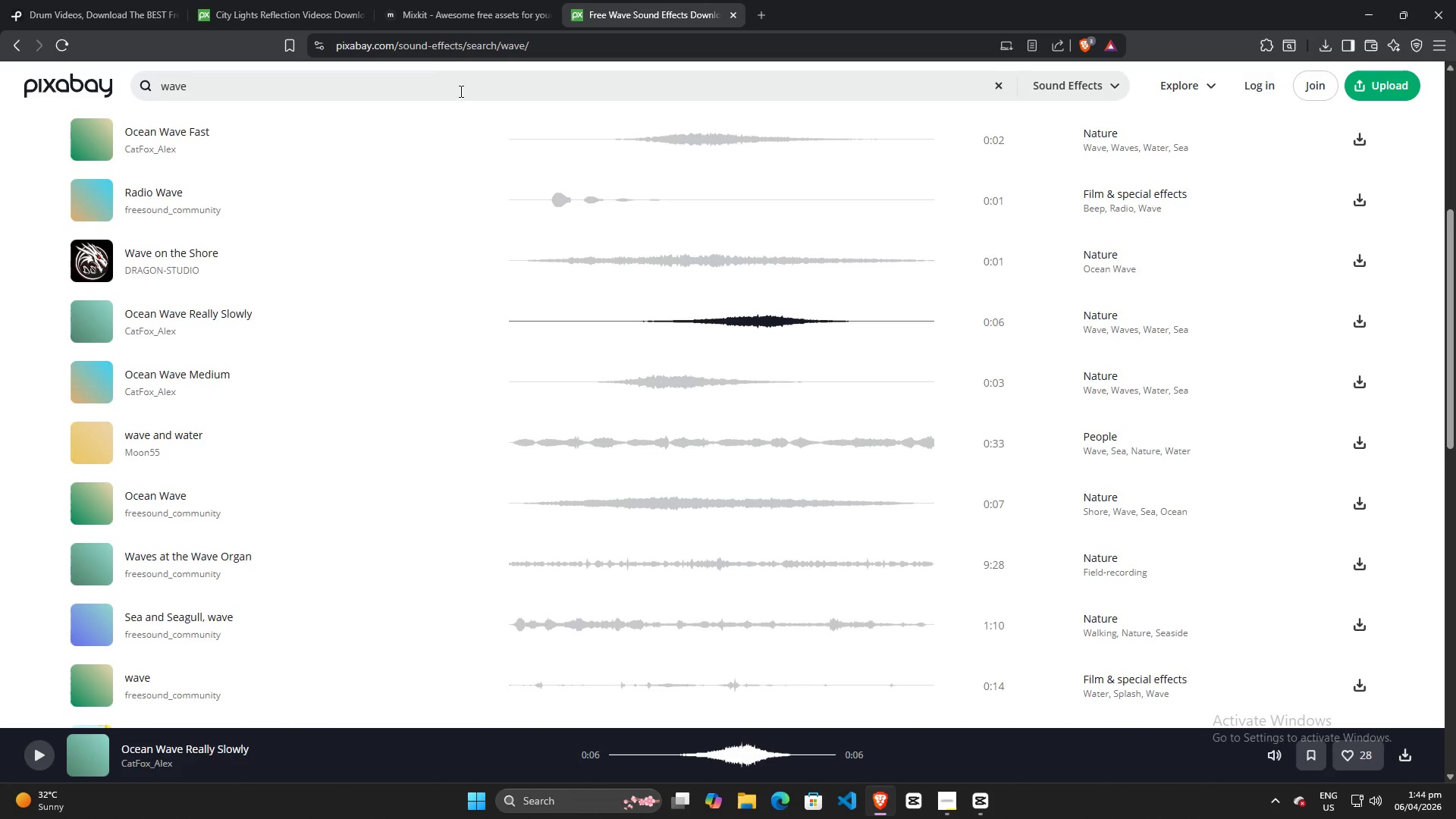 
left_click_drag(start_coordinate=[447, 86], to_coordinate=[47, 87])
 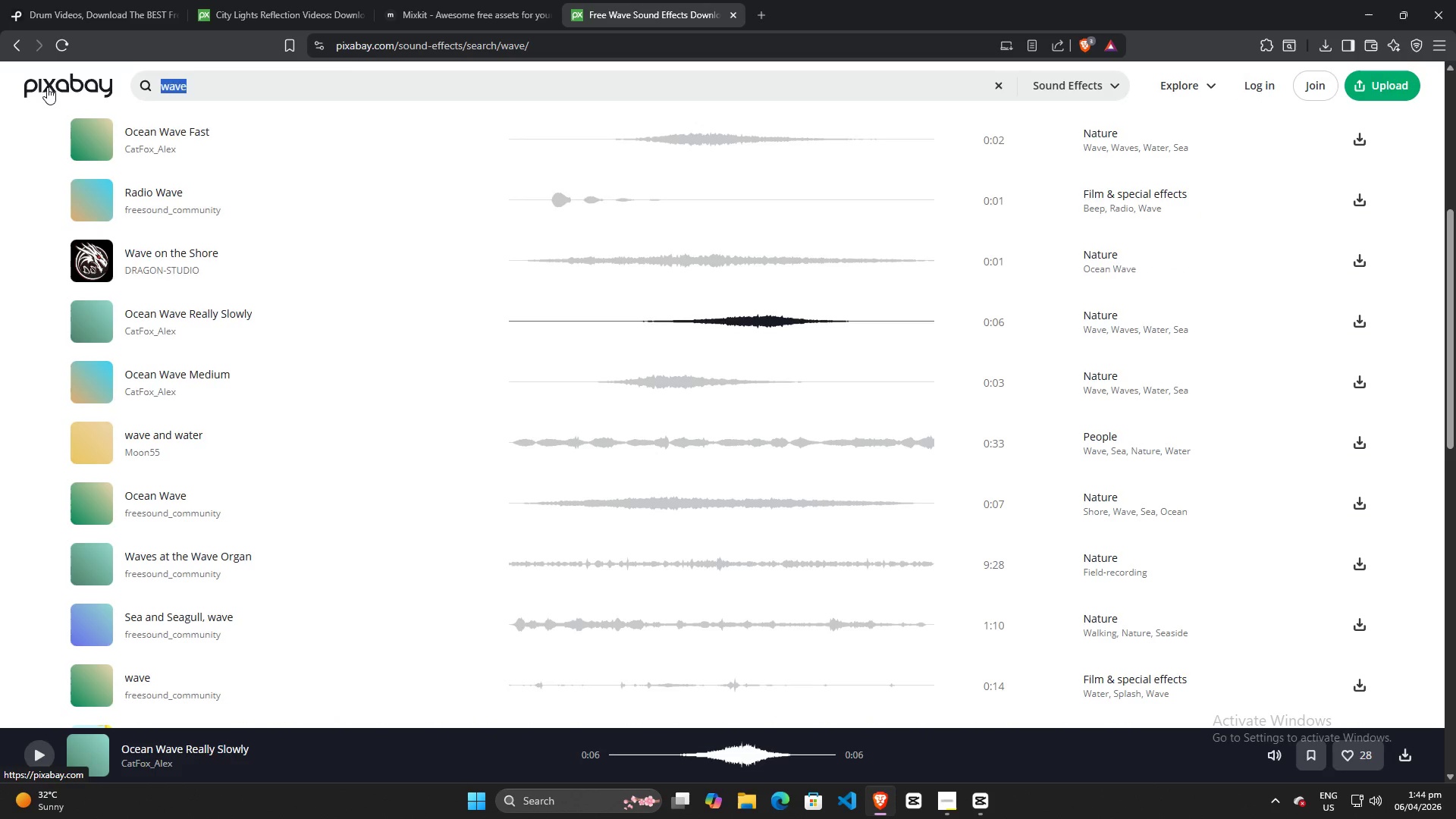 
type(robot transform)
 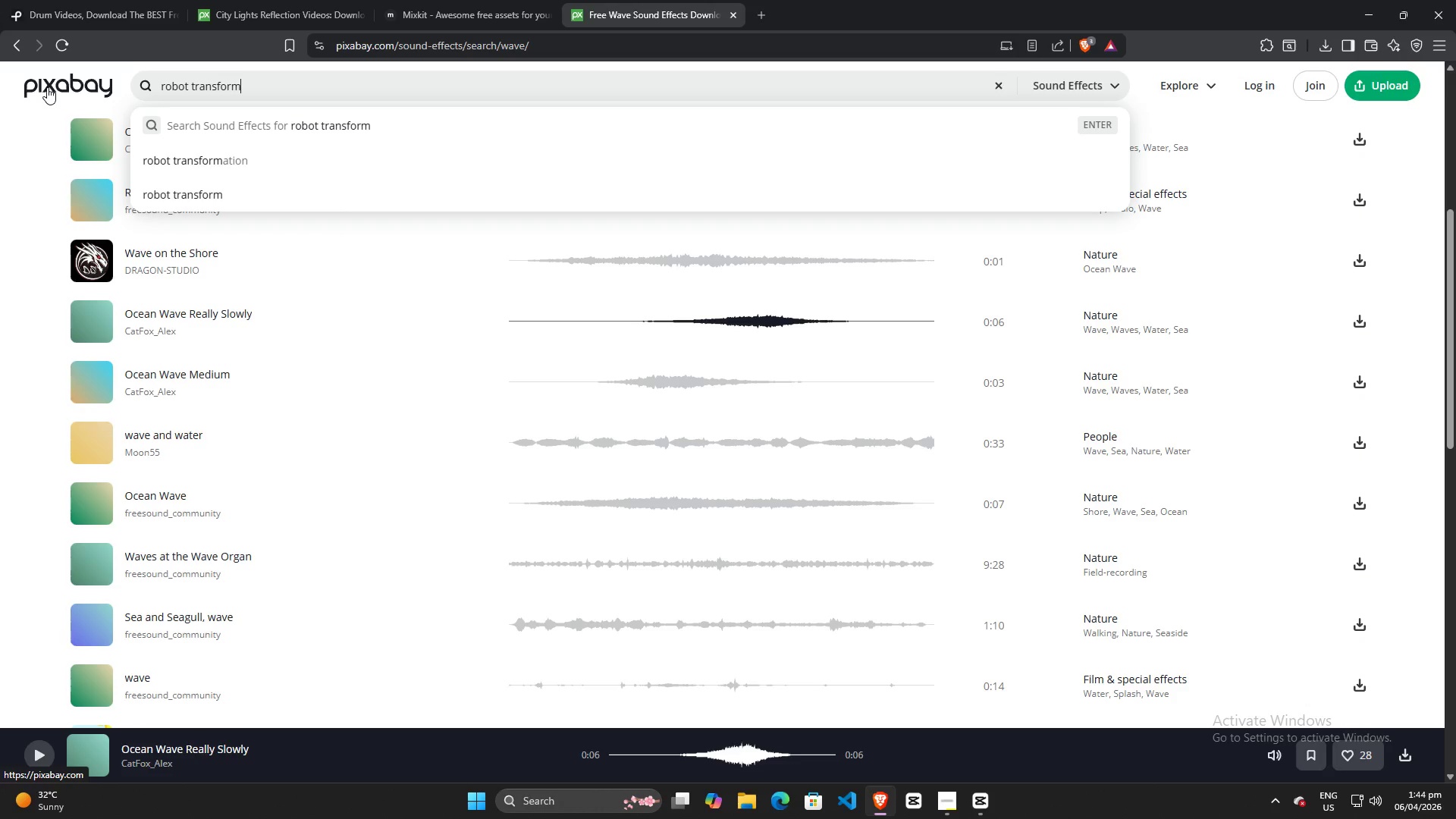 
key(Enter)
 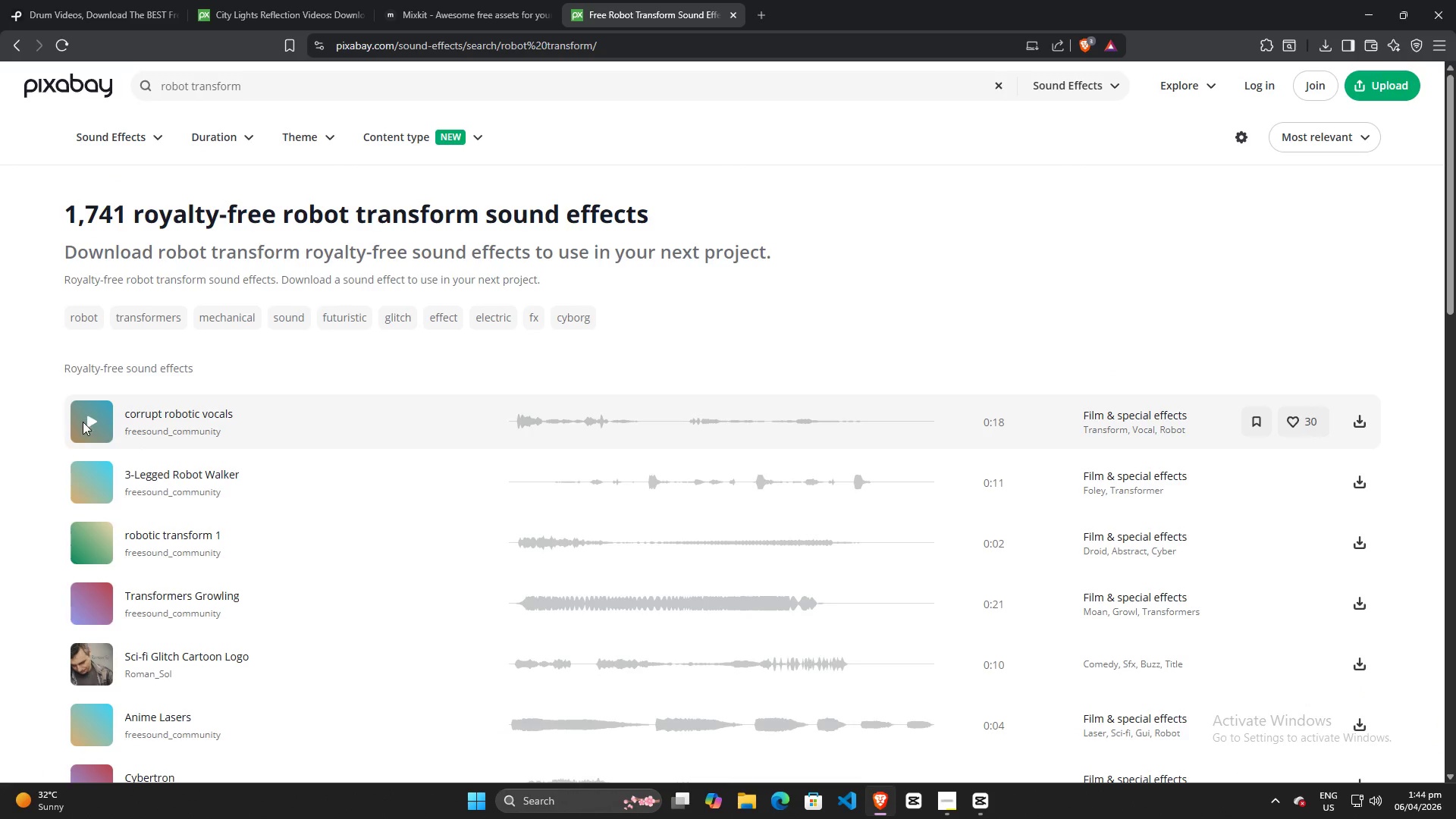 
left_click([96, 480])
 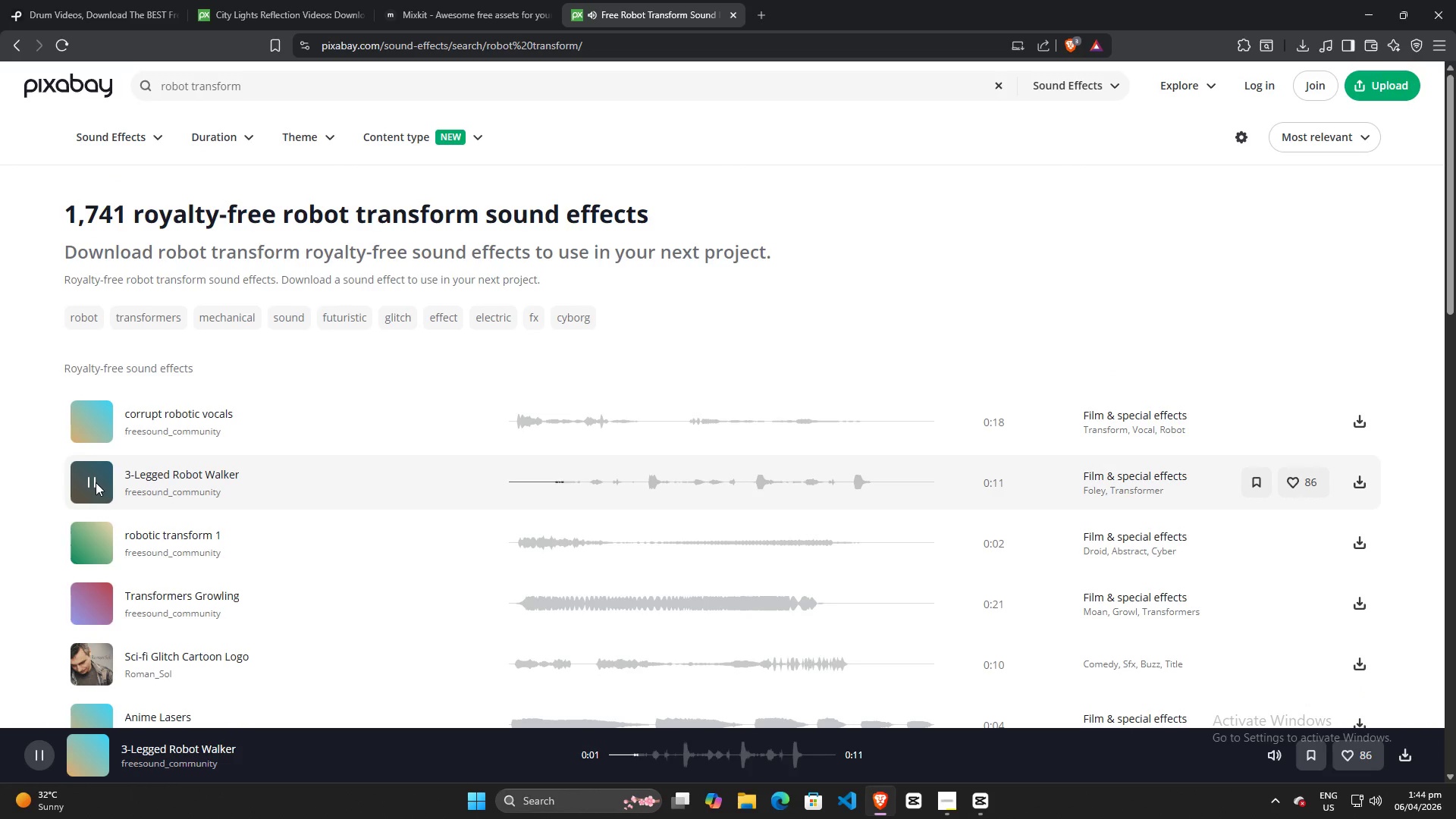 
left_click([96, 482])
 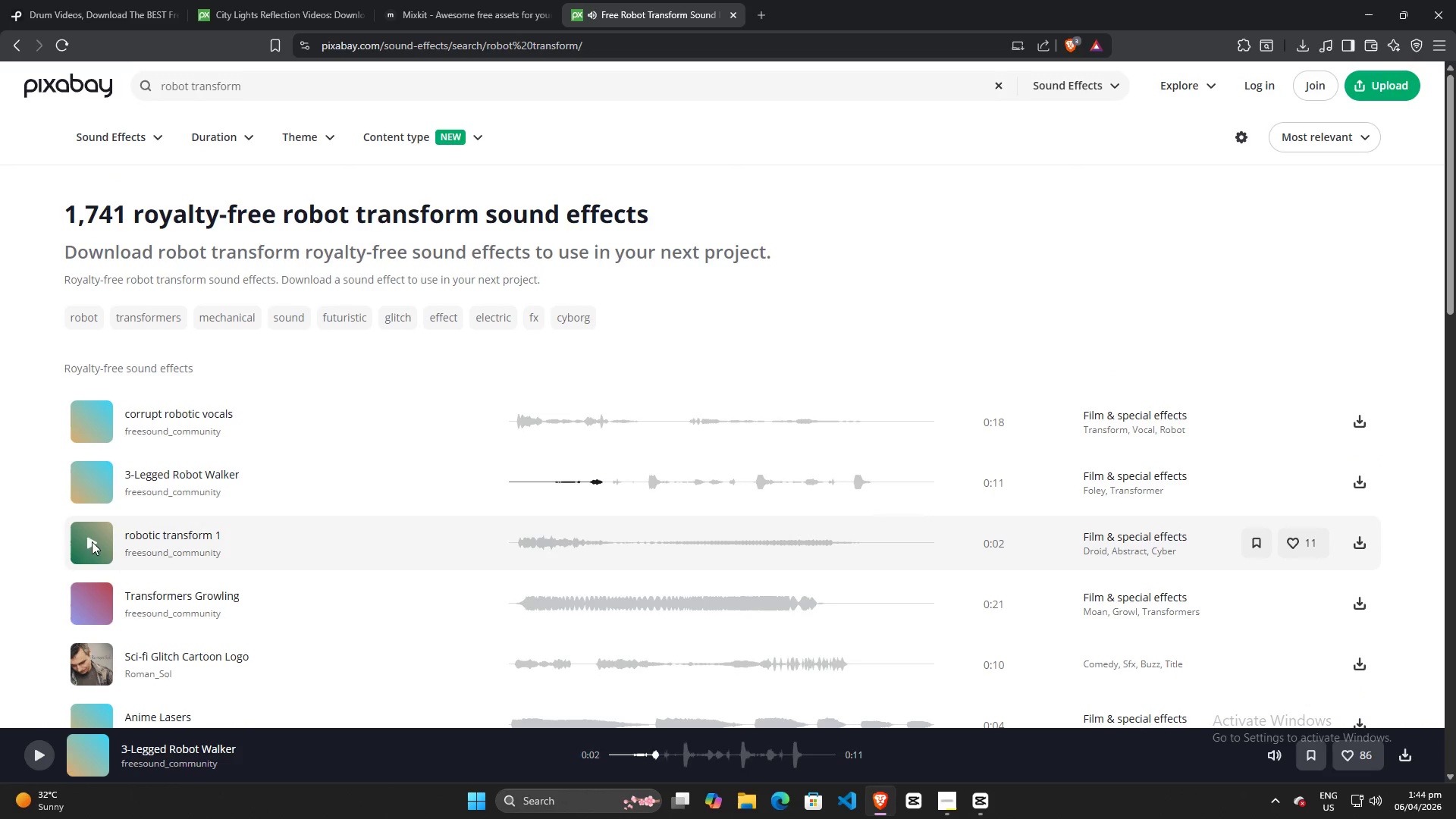 
left_click([91, 542])
 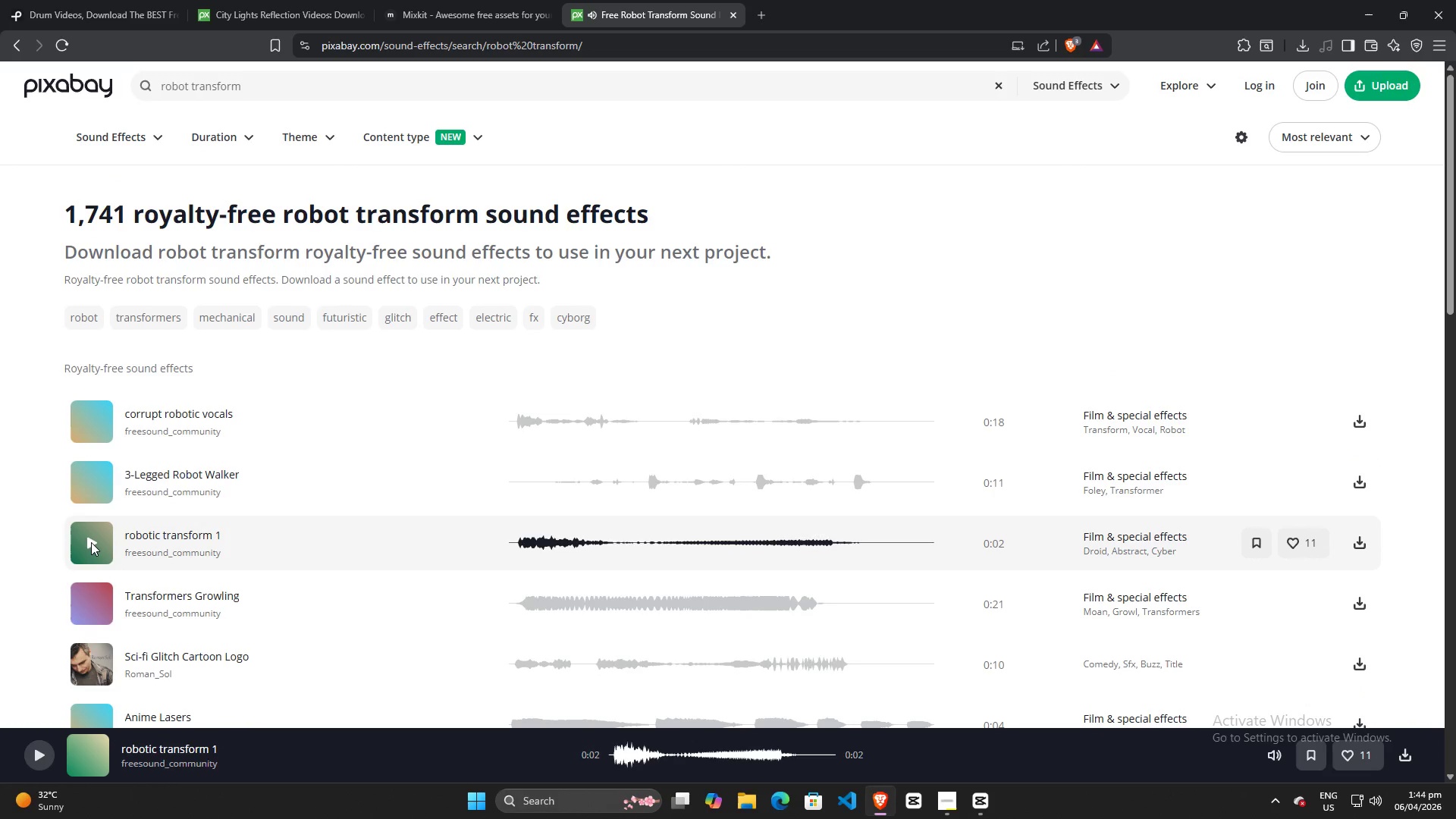 
left_click([91, 542])
 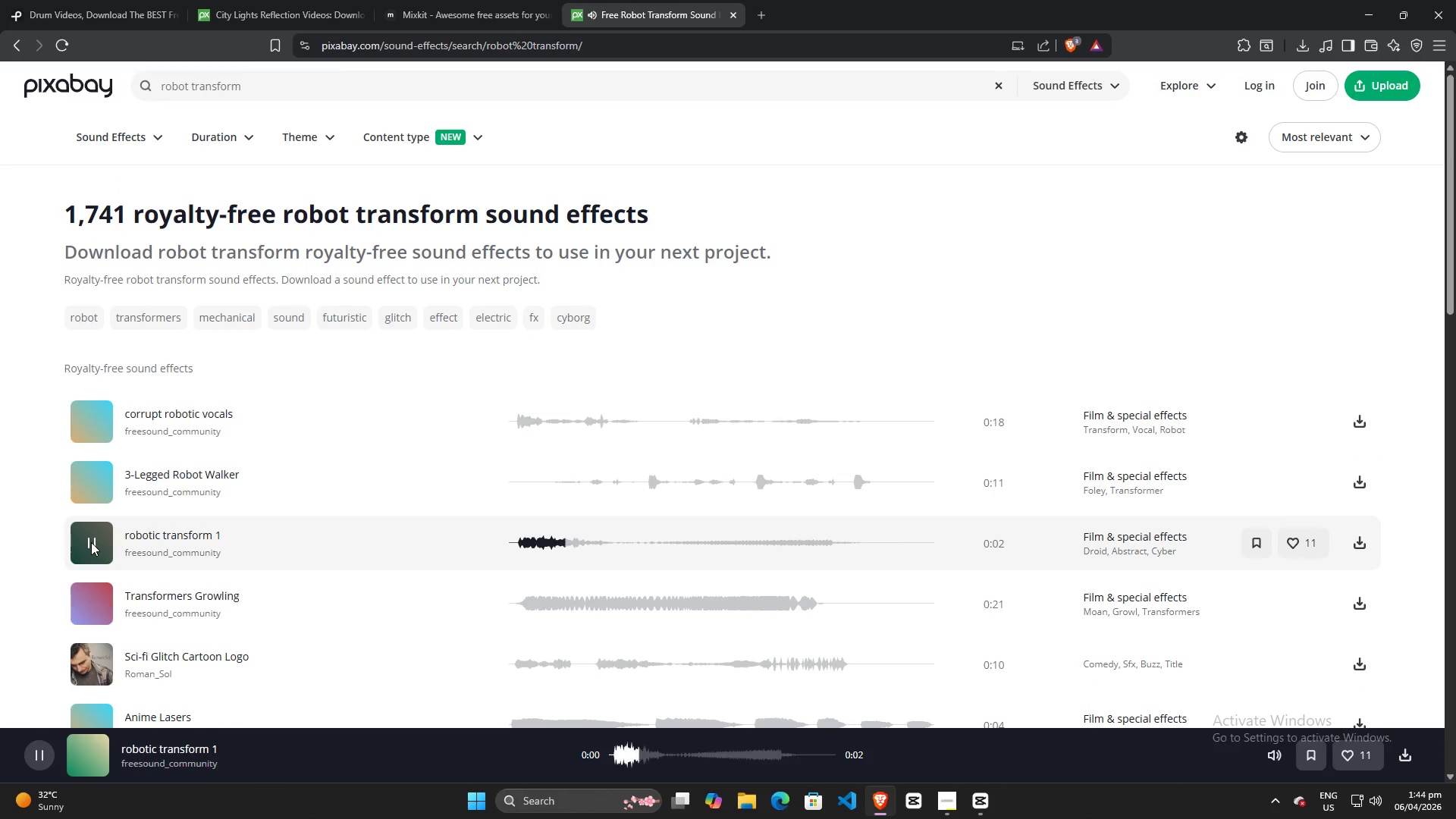 
left_click([91, 542])
 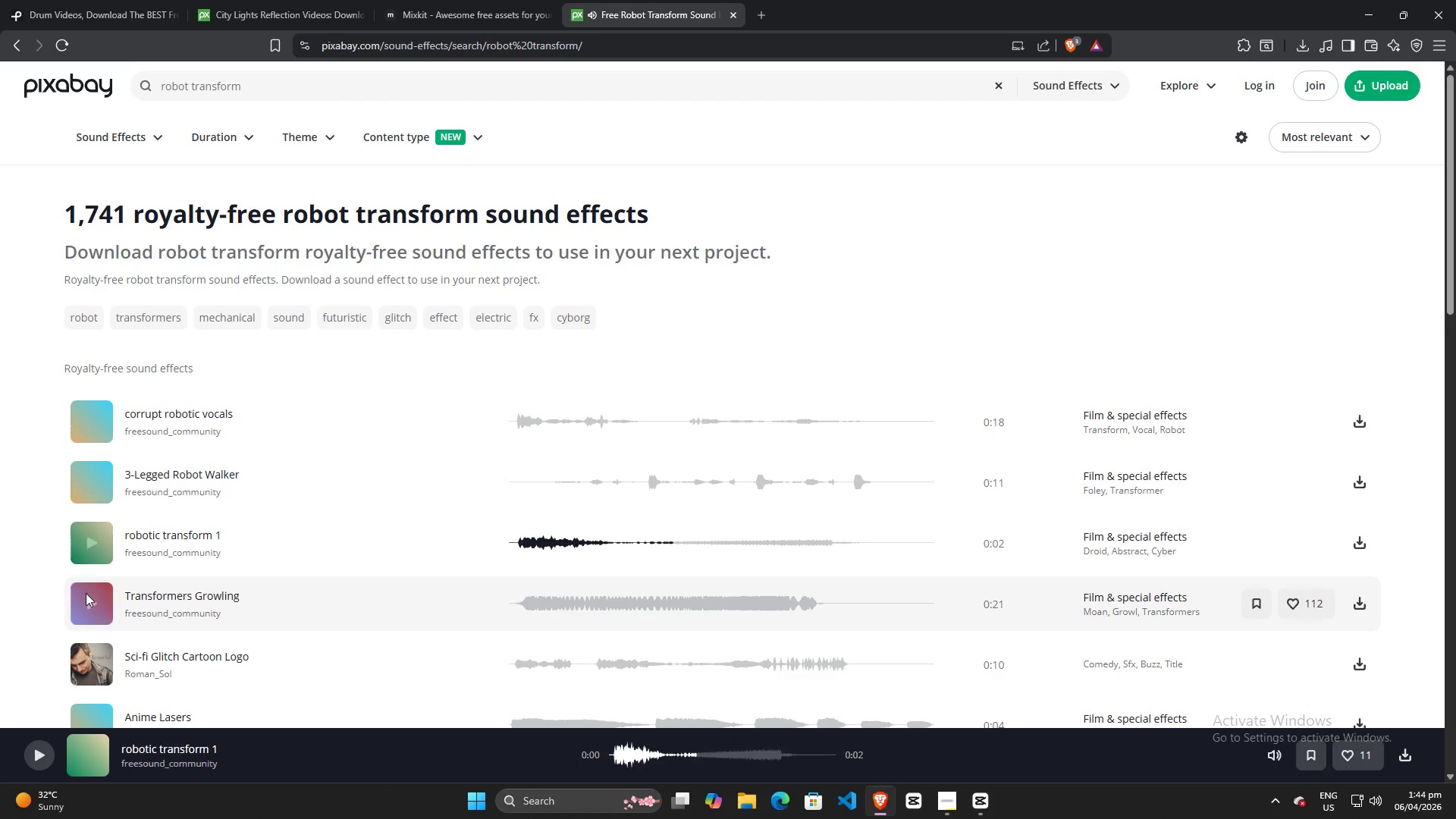 
left_click([86, 602])
 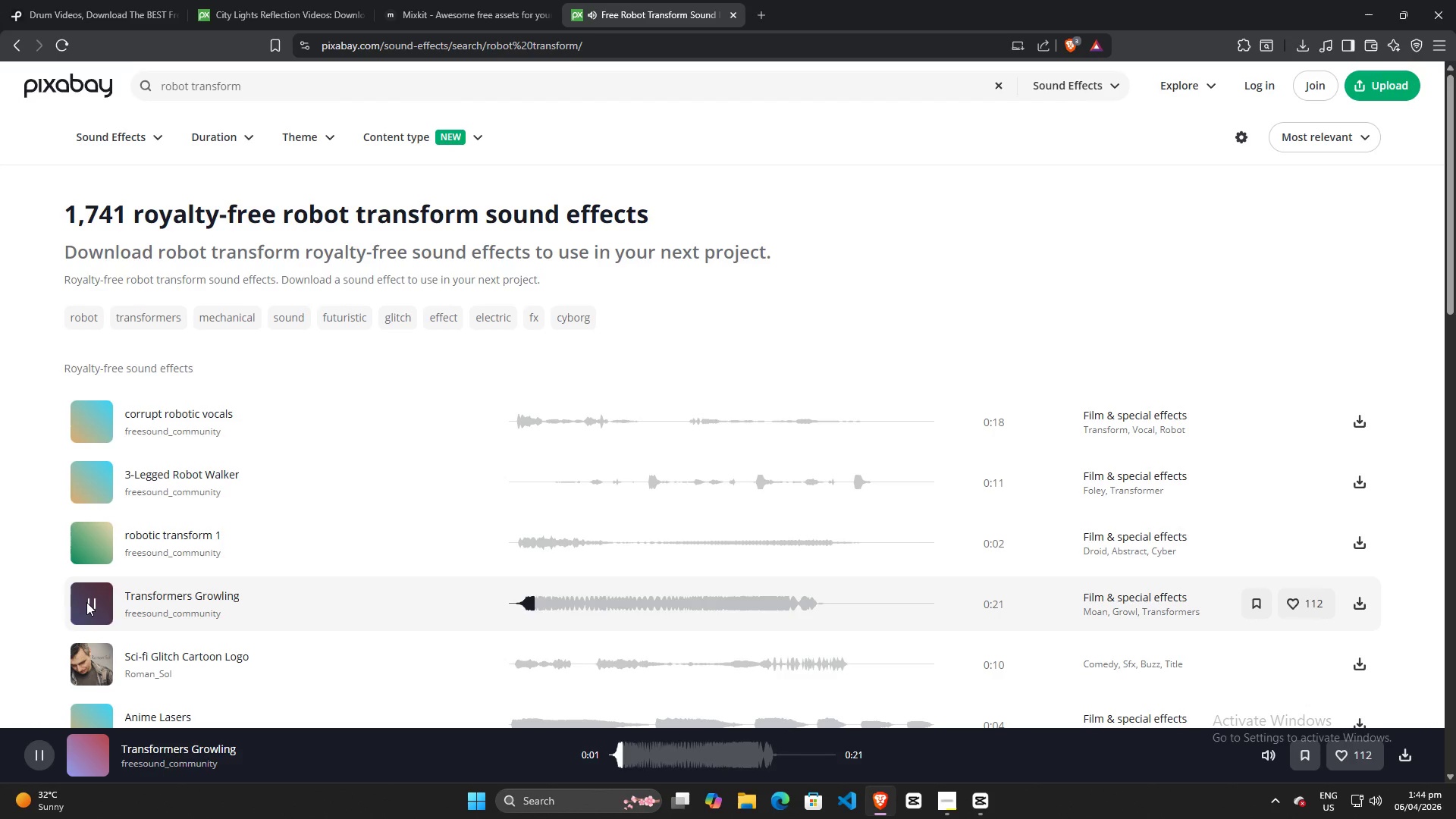 
left_click([86, 602])
 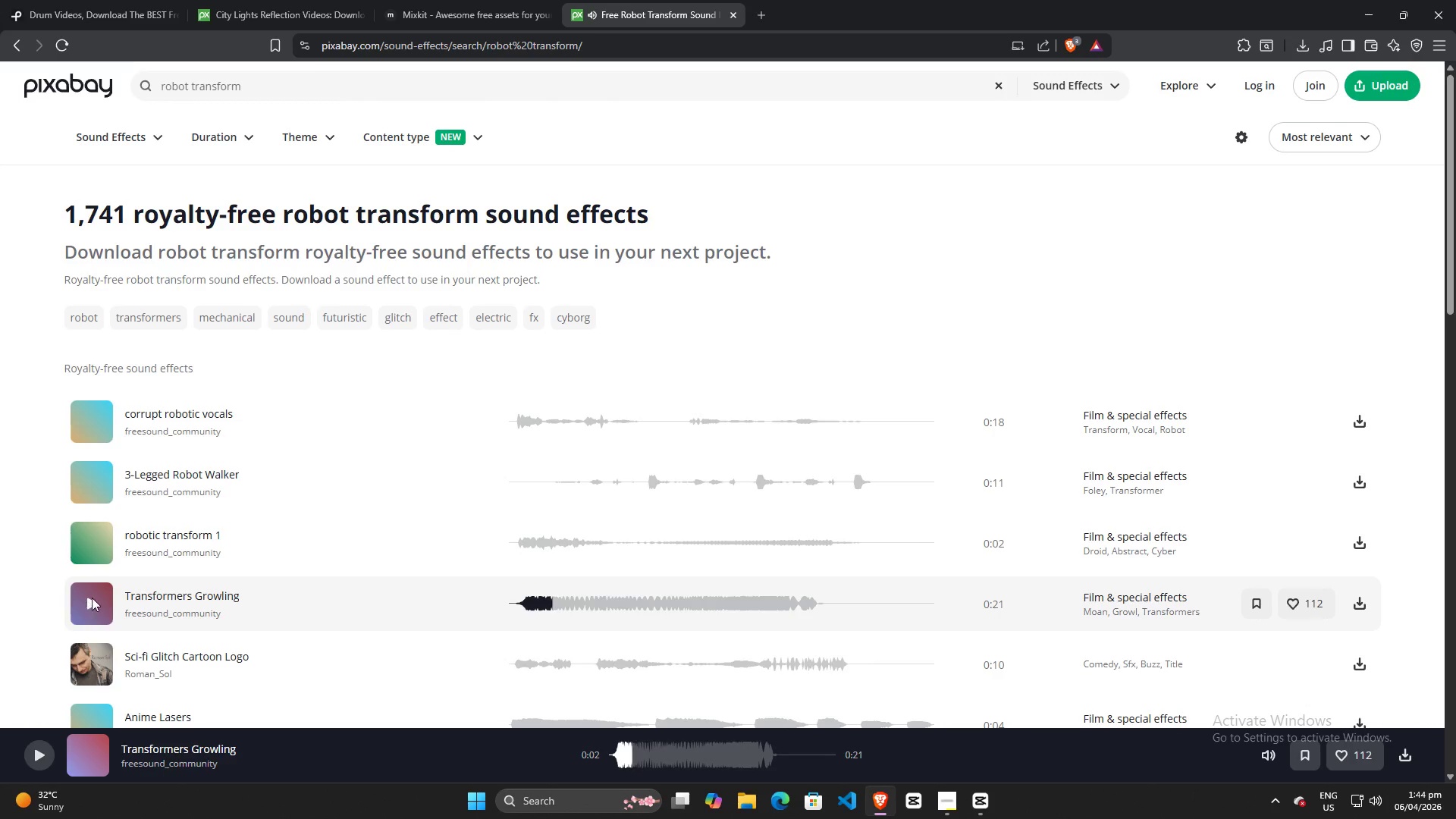 
scroll: coordinate [96, 587], scroll_direction: down, amount: 3.0
 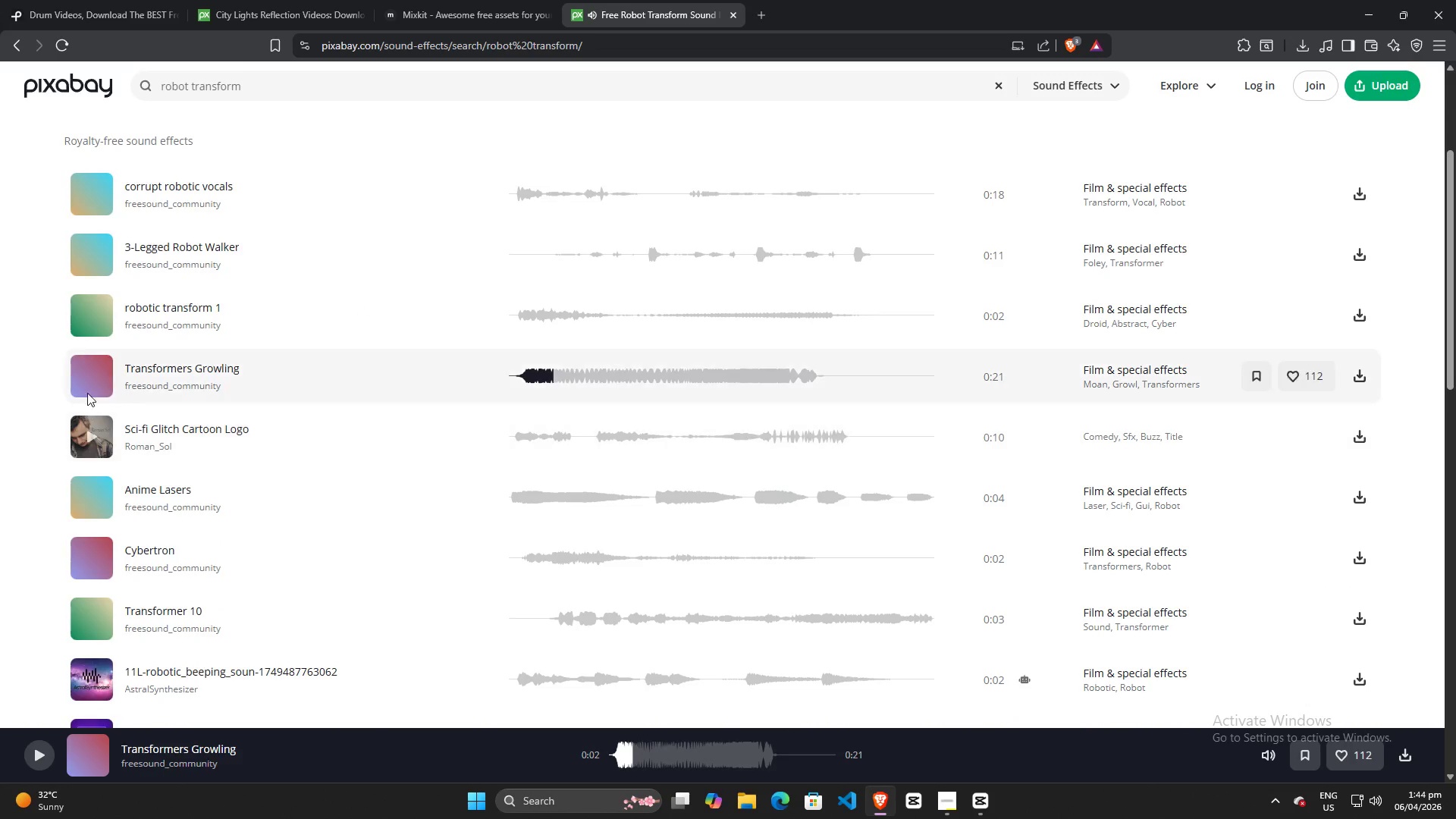 
left_click([91, 378])
 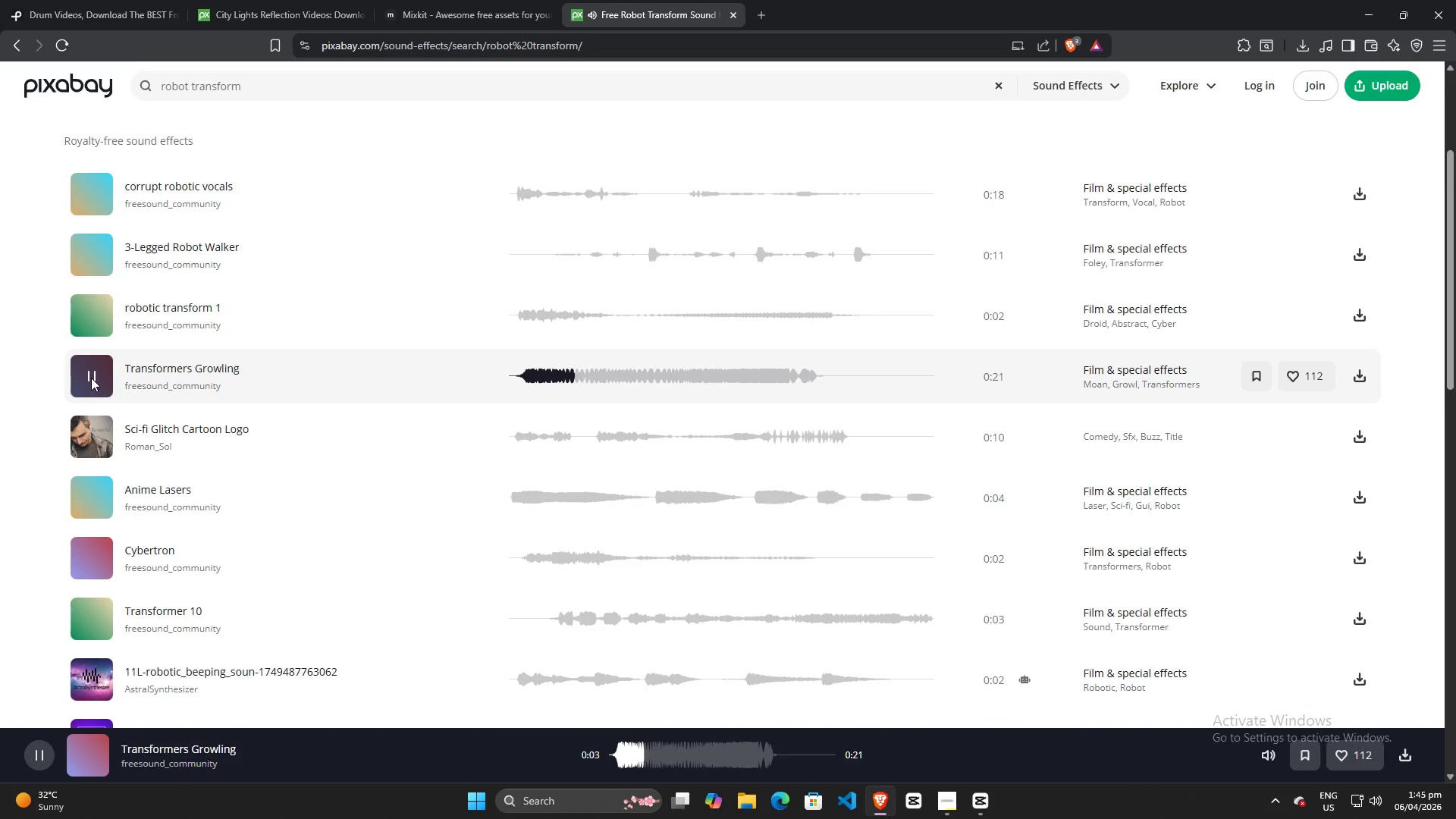 
left_click([91, 378])
 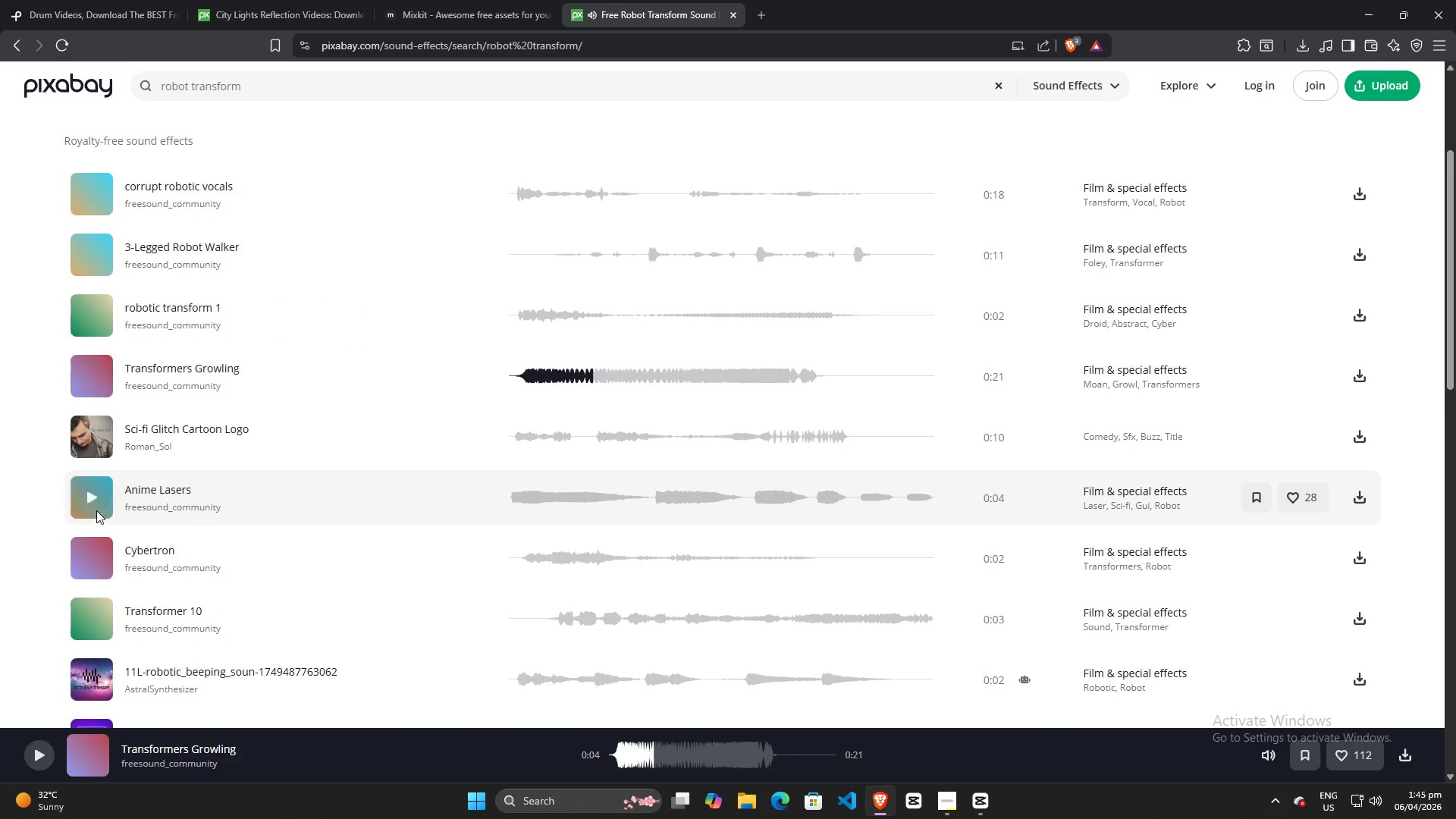 
left_click([90, 497])
 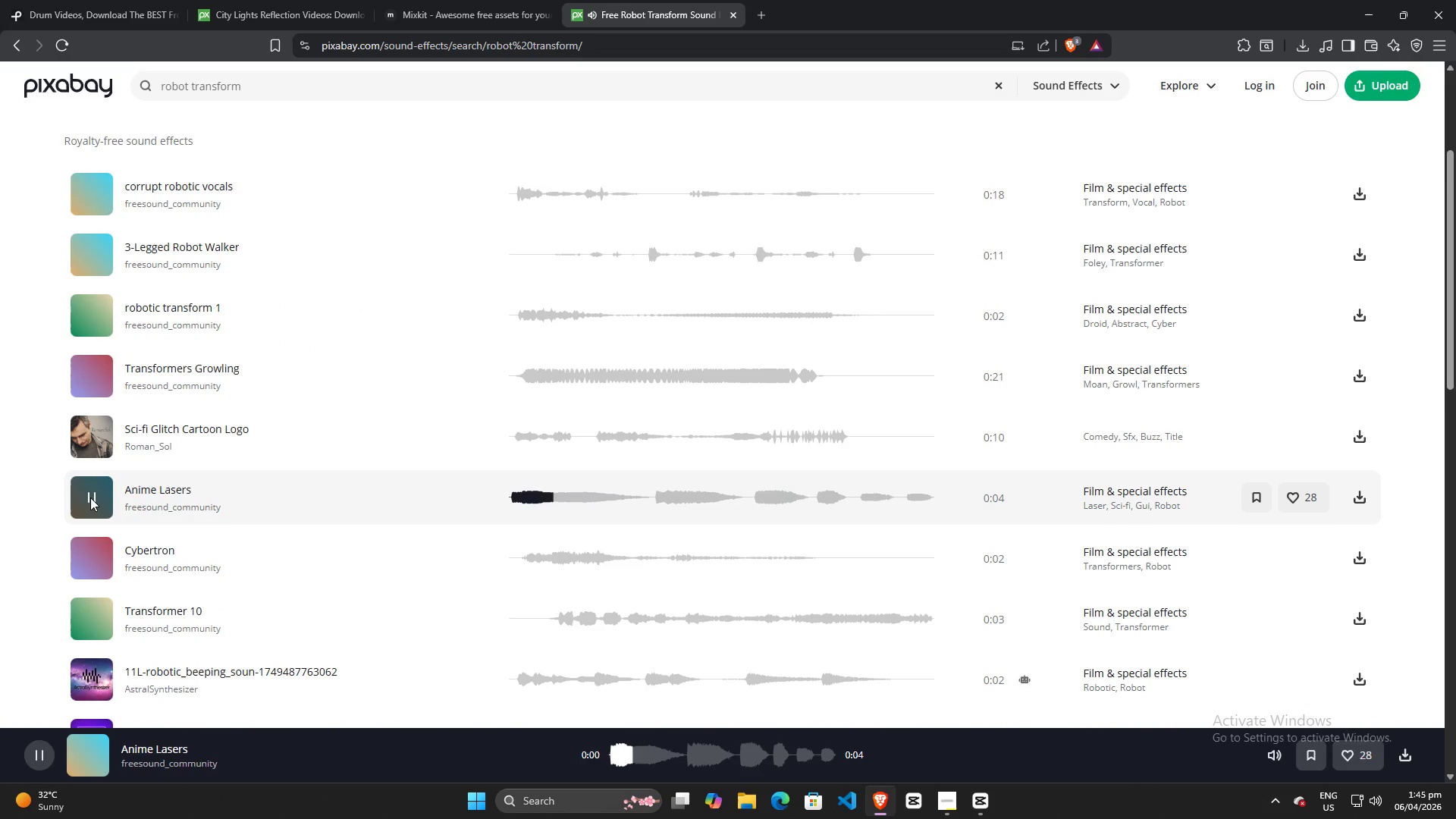 
left_click([90, 497])
 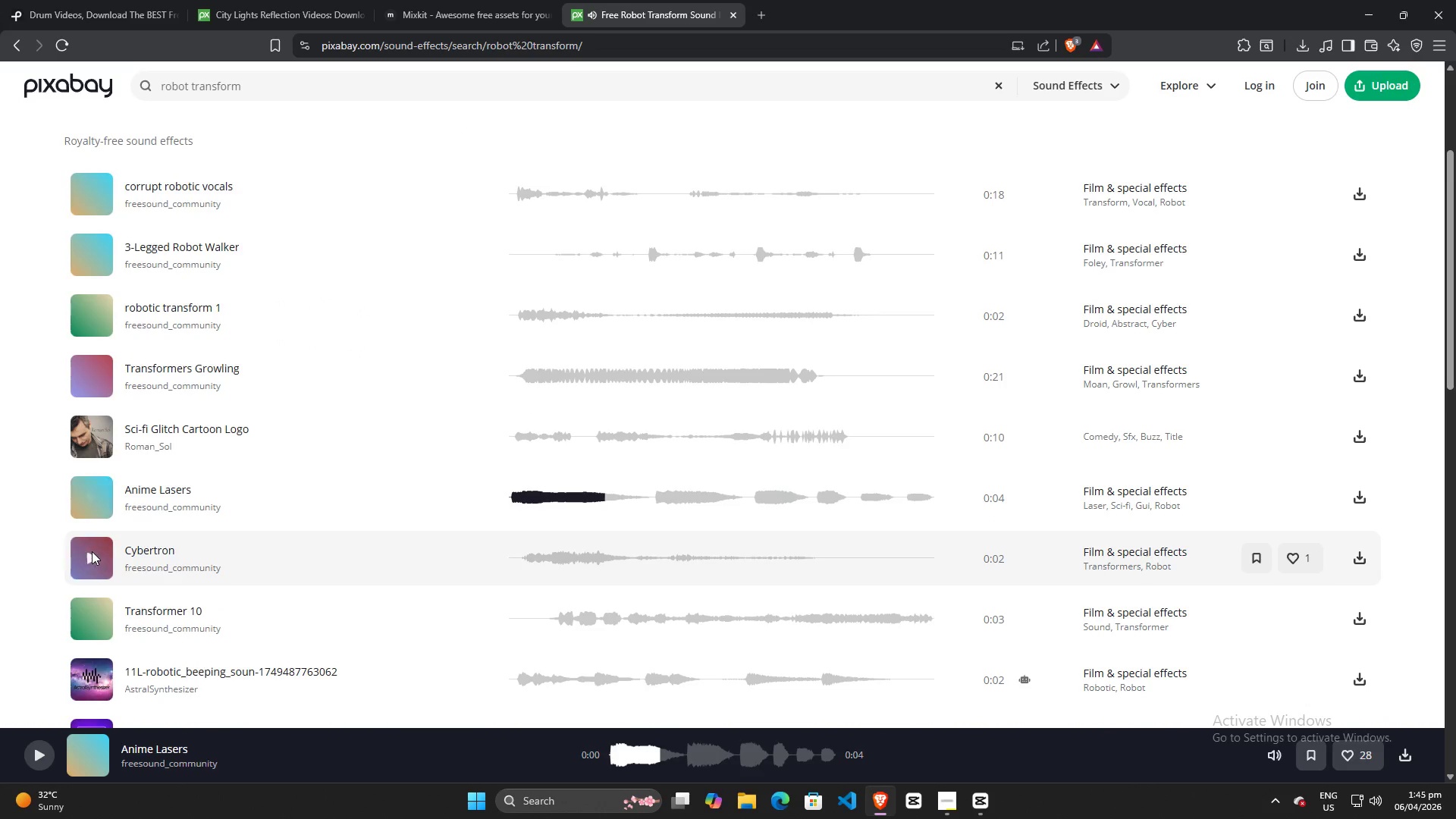 
left_click([93, 557])
 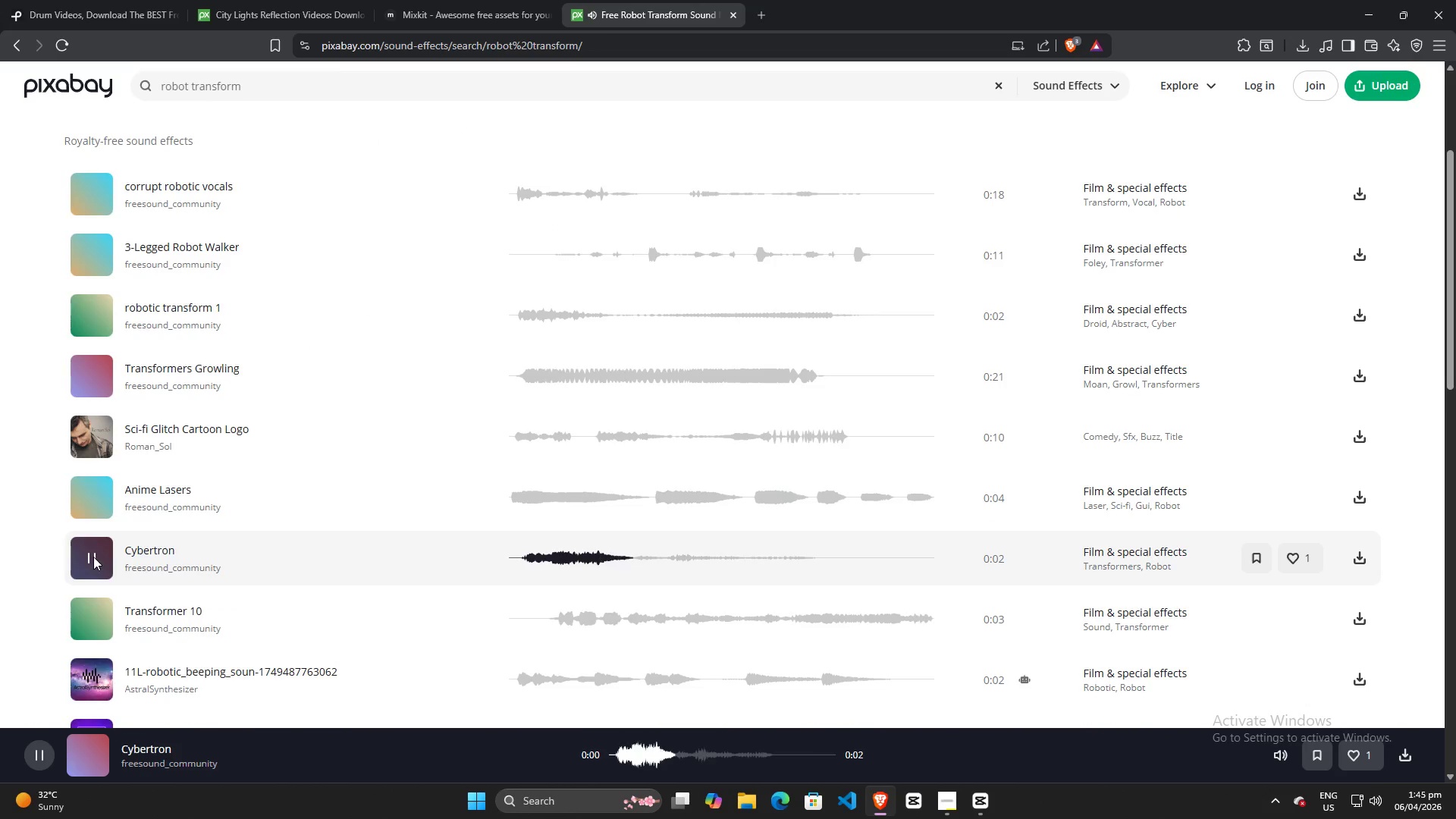 
left_click([93, 557])
 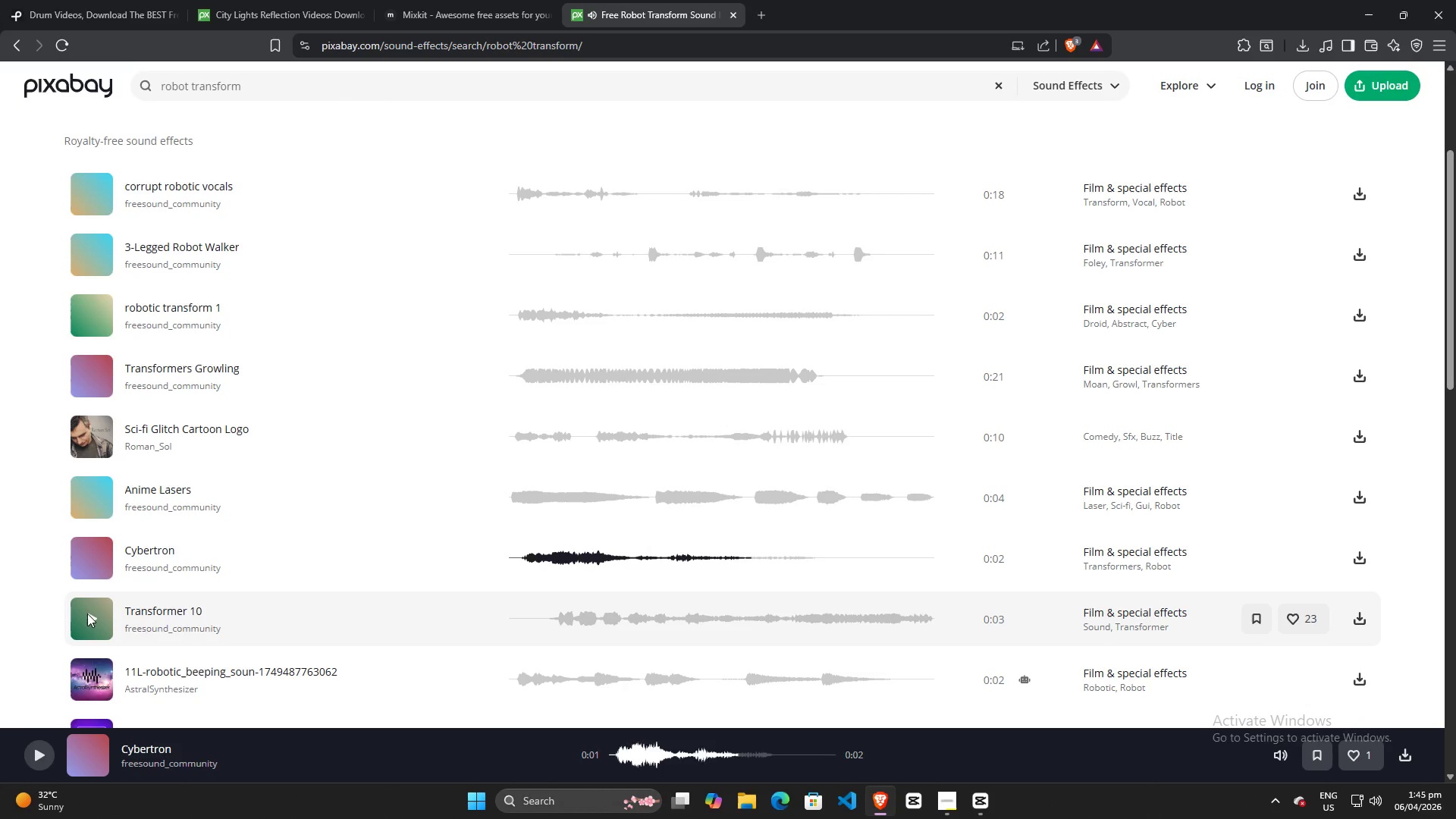 
left_click([87, 617])
 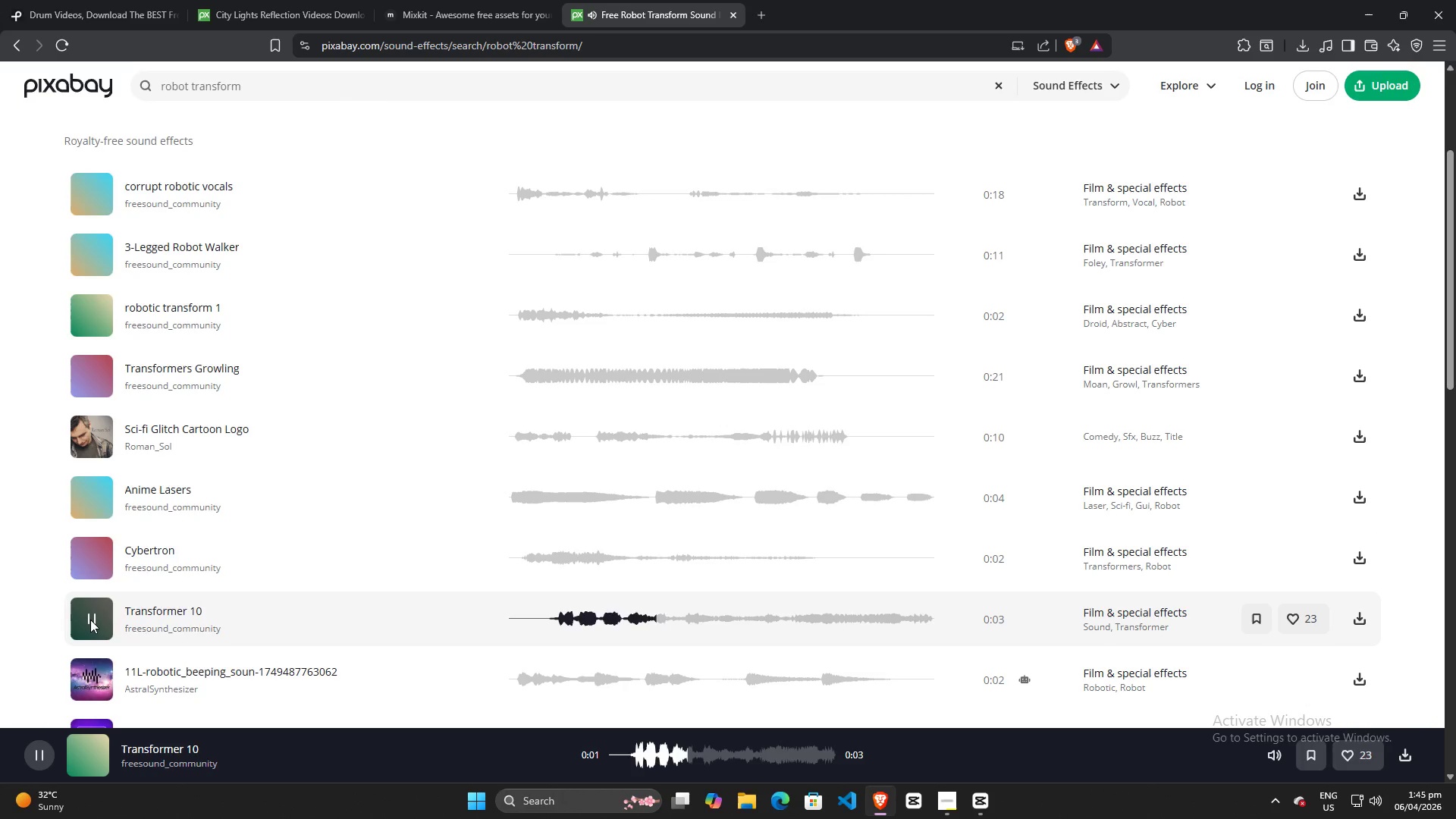 
left_click([90, 620])
 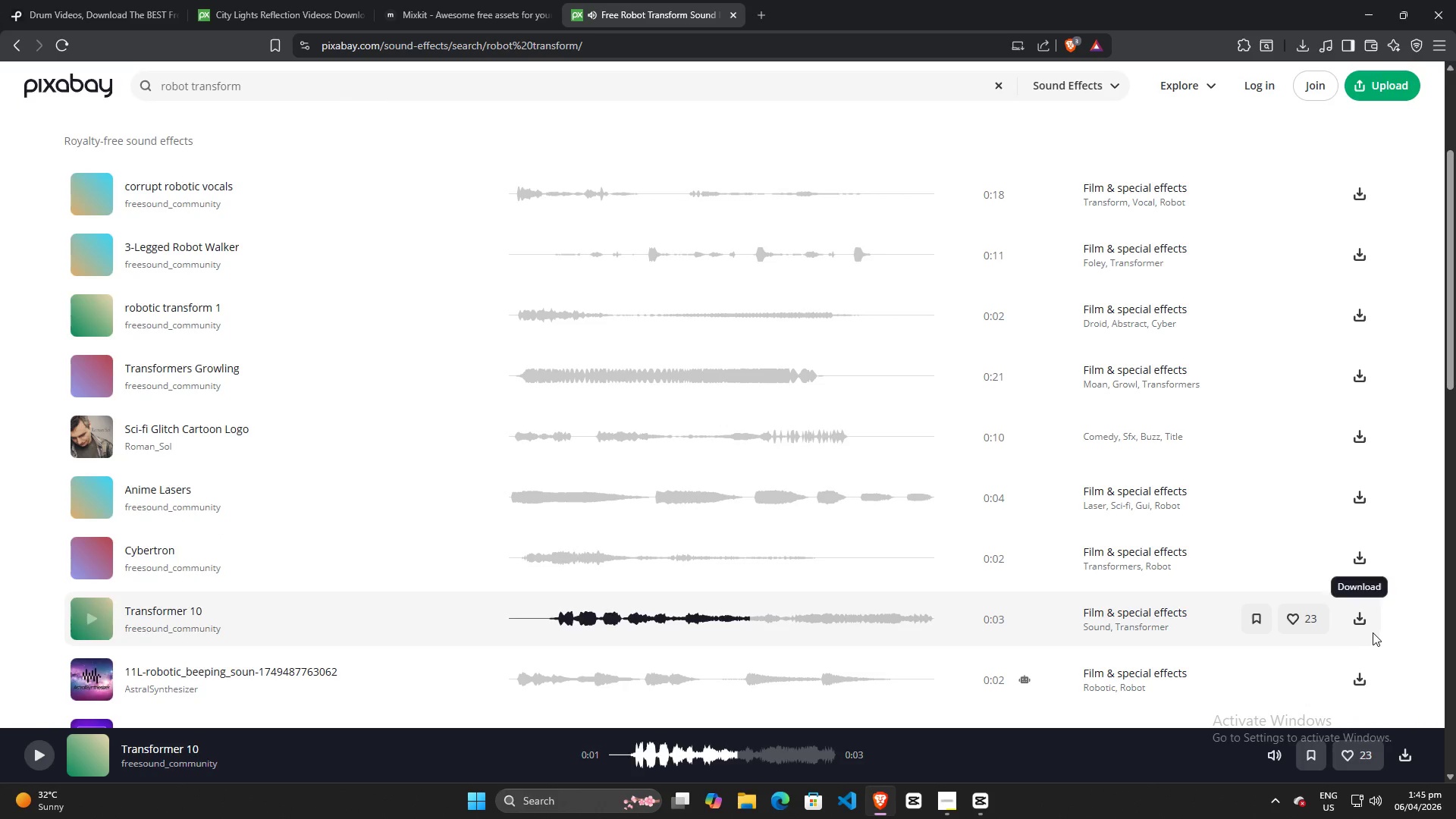 
left_click([1365, 622])
 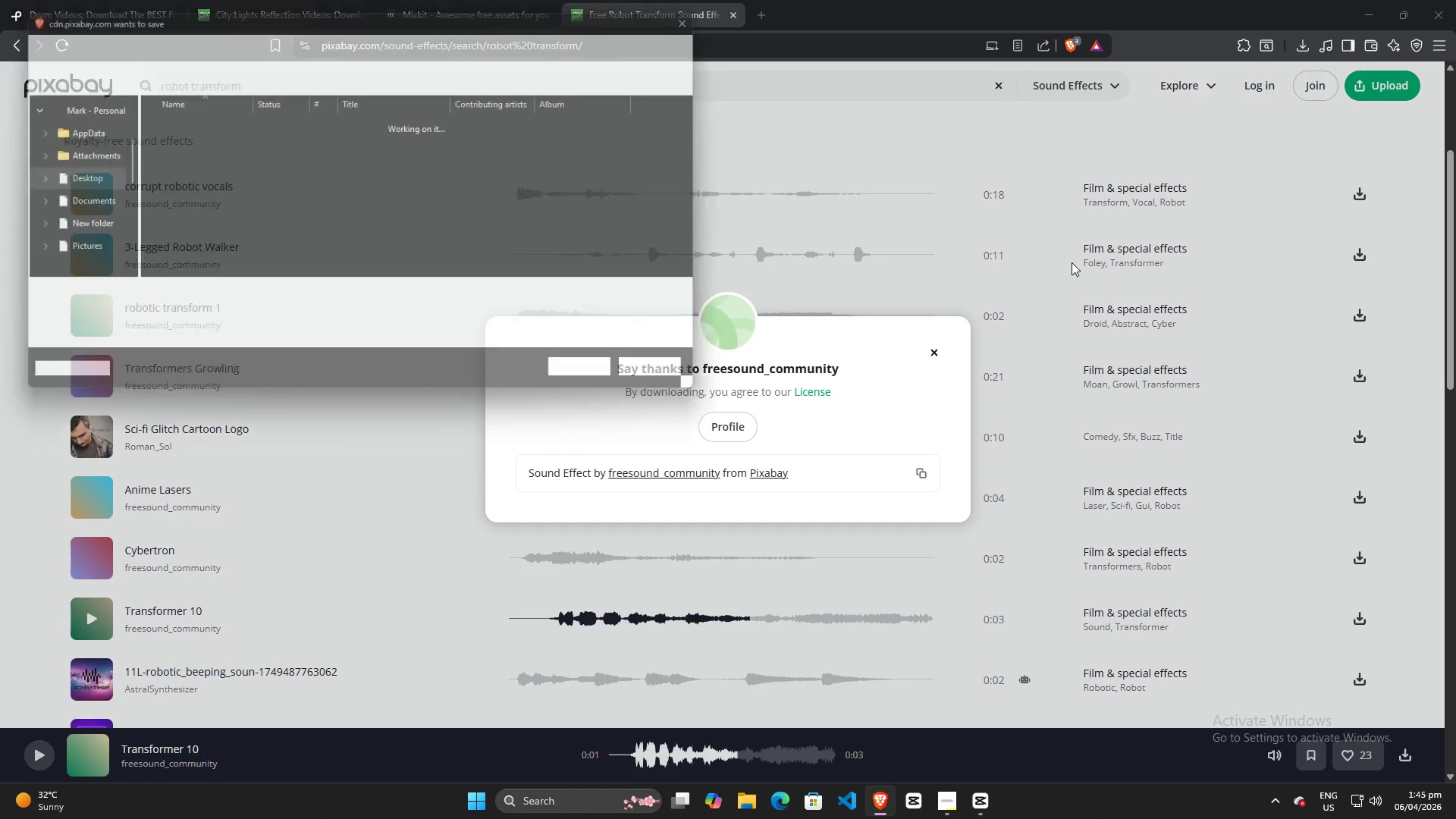 
left_click([601, 378])
 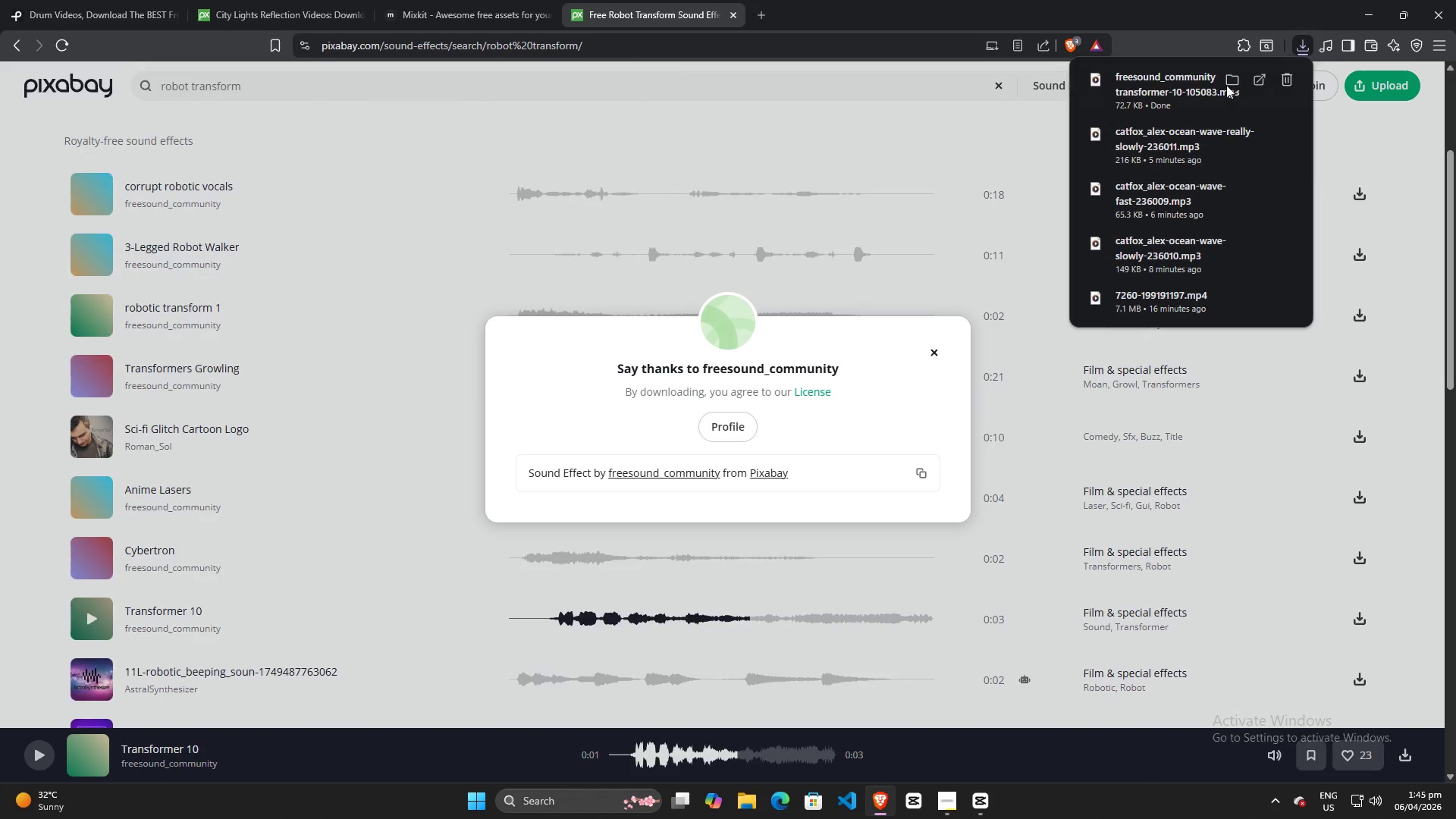 
left_click_drag(start_coordinate=[1177, 82], to_coordinate=[350, 730])
 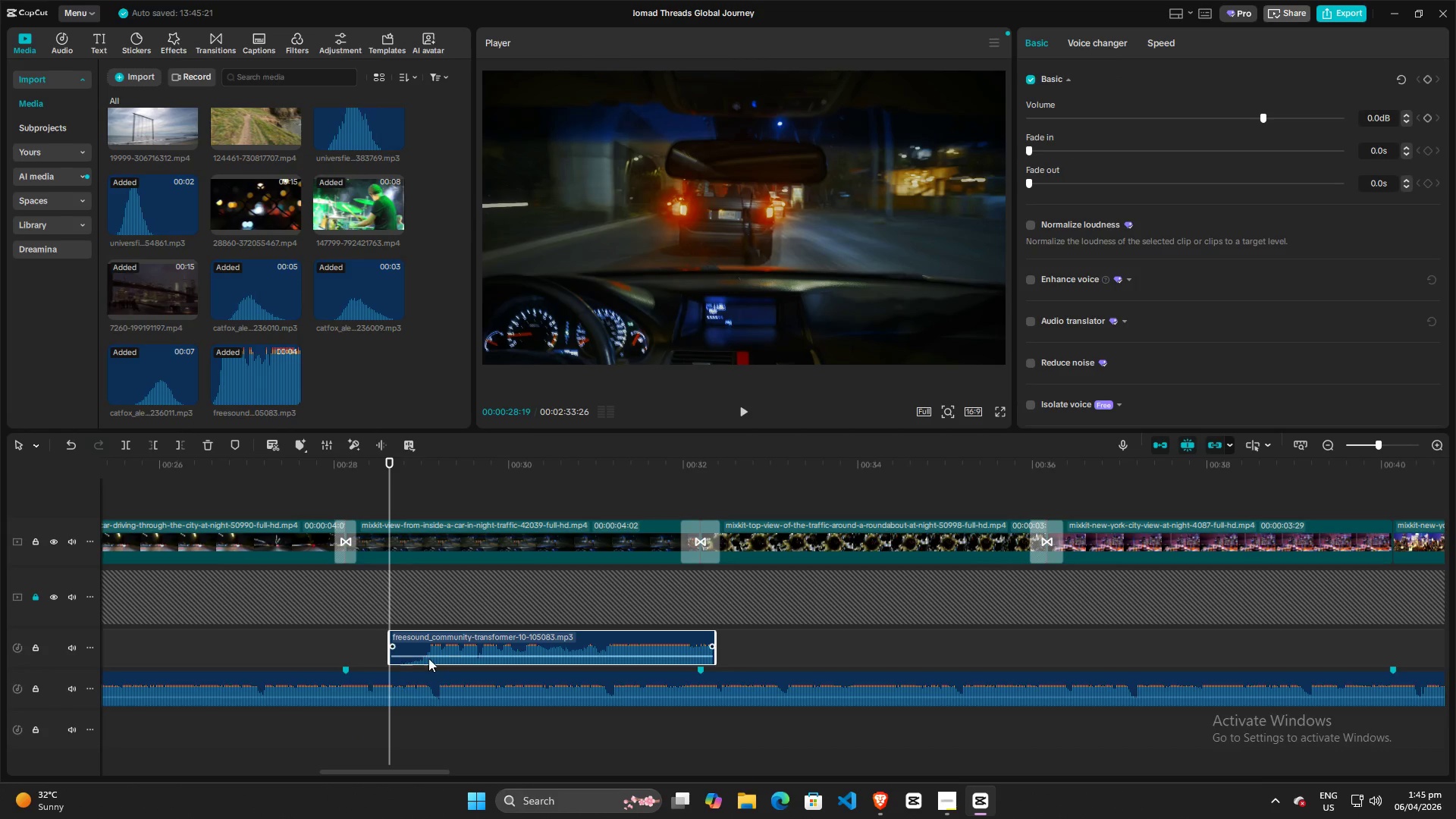 
scroll: coordinate [351, 315], scroll_direction: down, amount: 3.0
 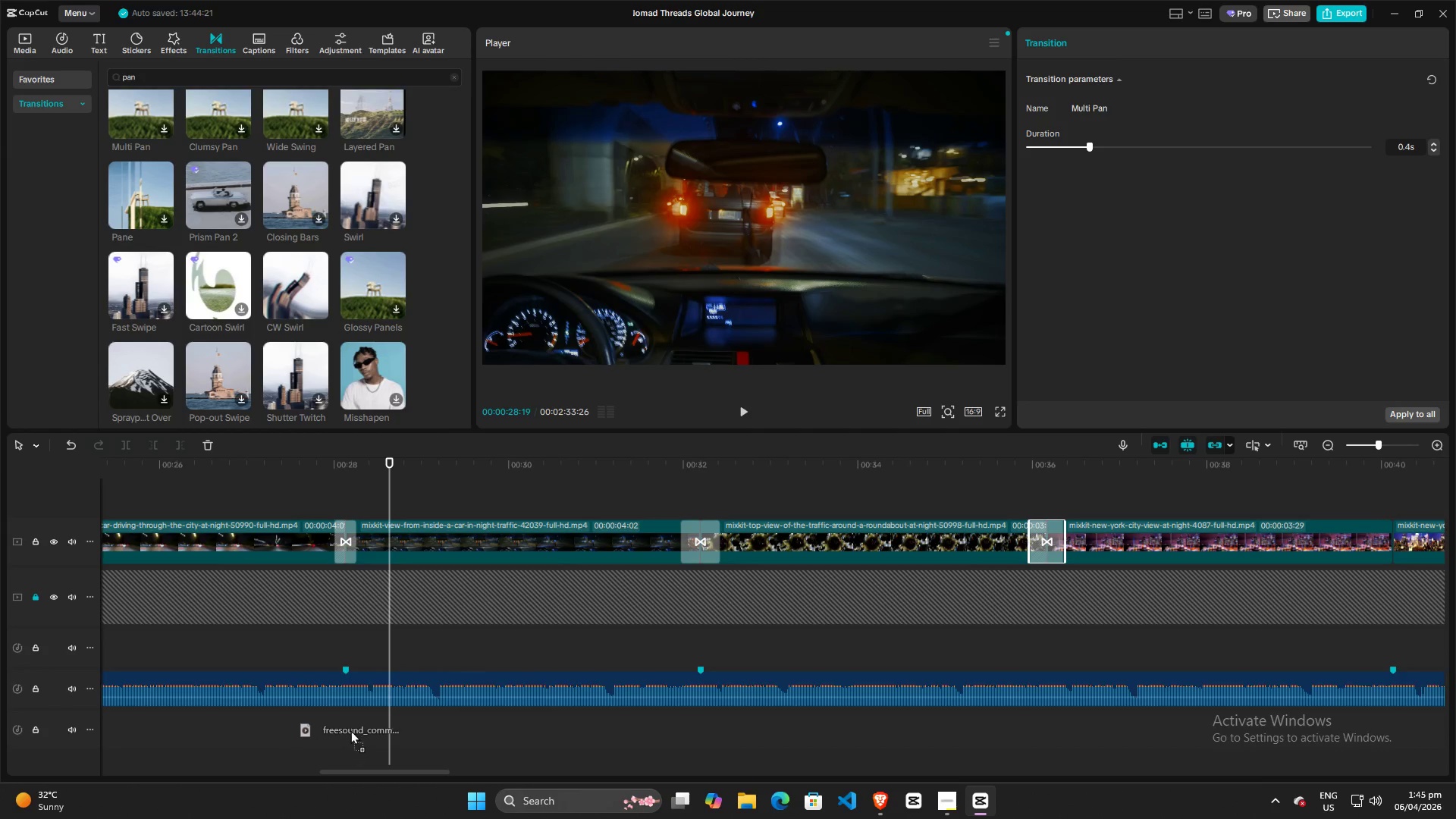 
left_click_drag(start_coordinate=[481, 639], to_coordinate=[385, 731])
 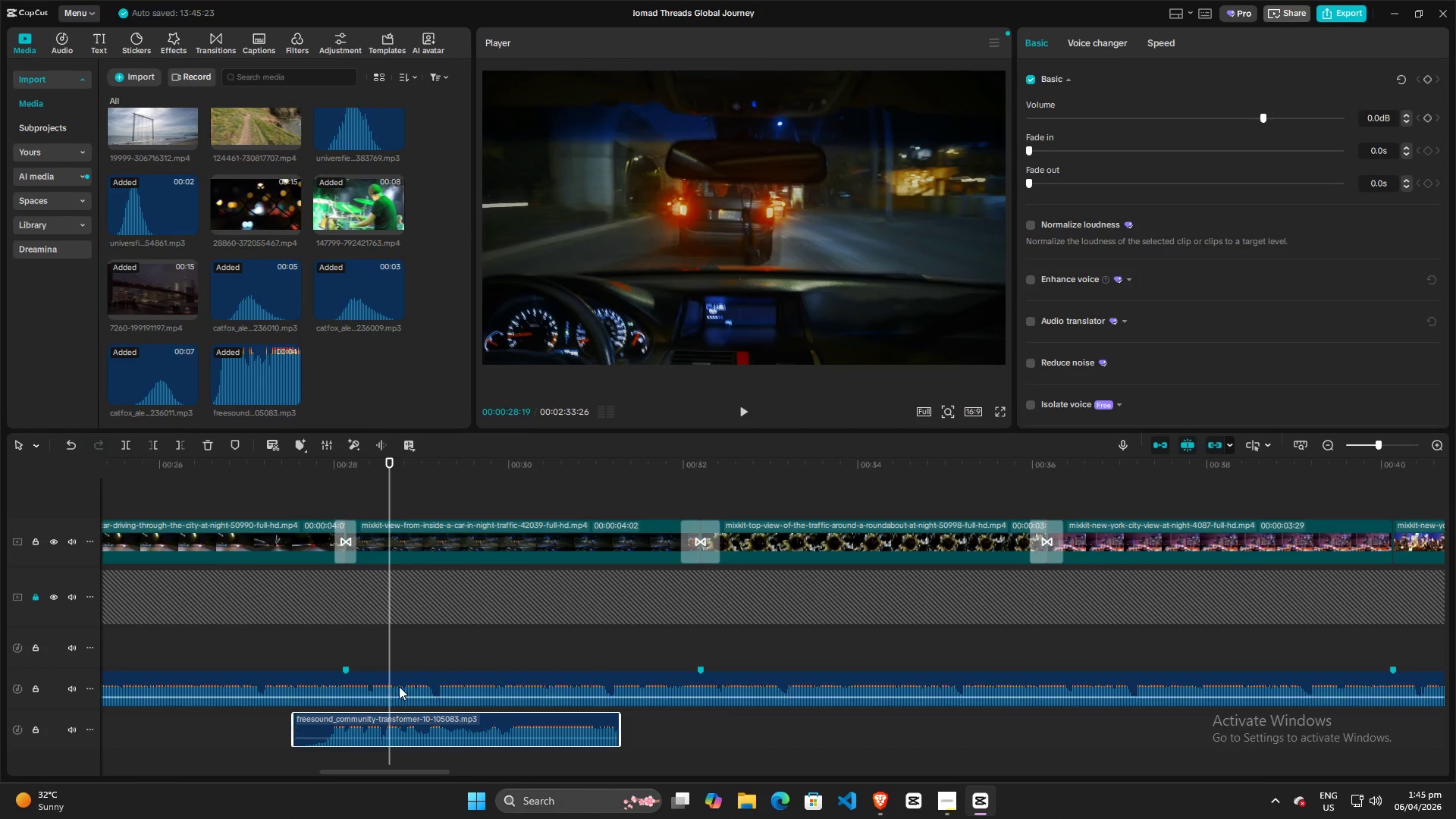 
hold_key(key=ControlLeft, duration=1.5)
hold_key(key=ControlLeft, duration=0.84)
scroll: coordinate [417, 588], scroll_direction: down, amount: 29.0
 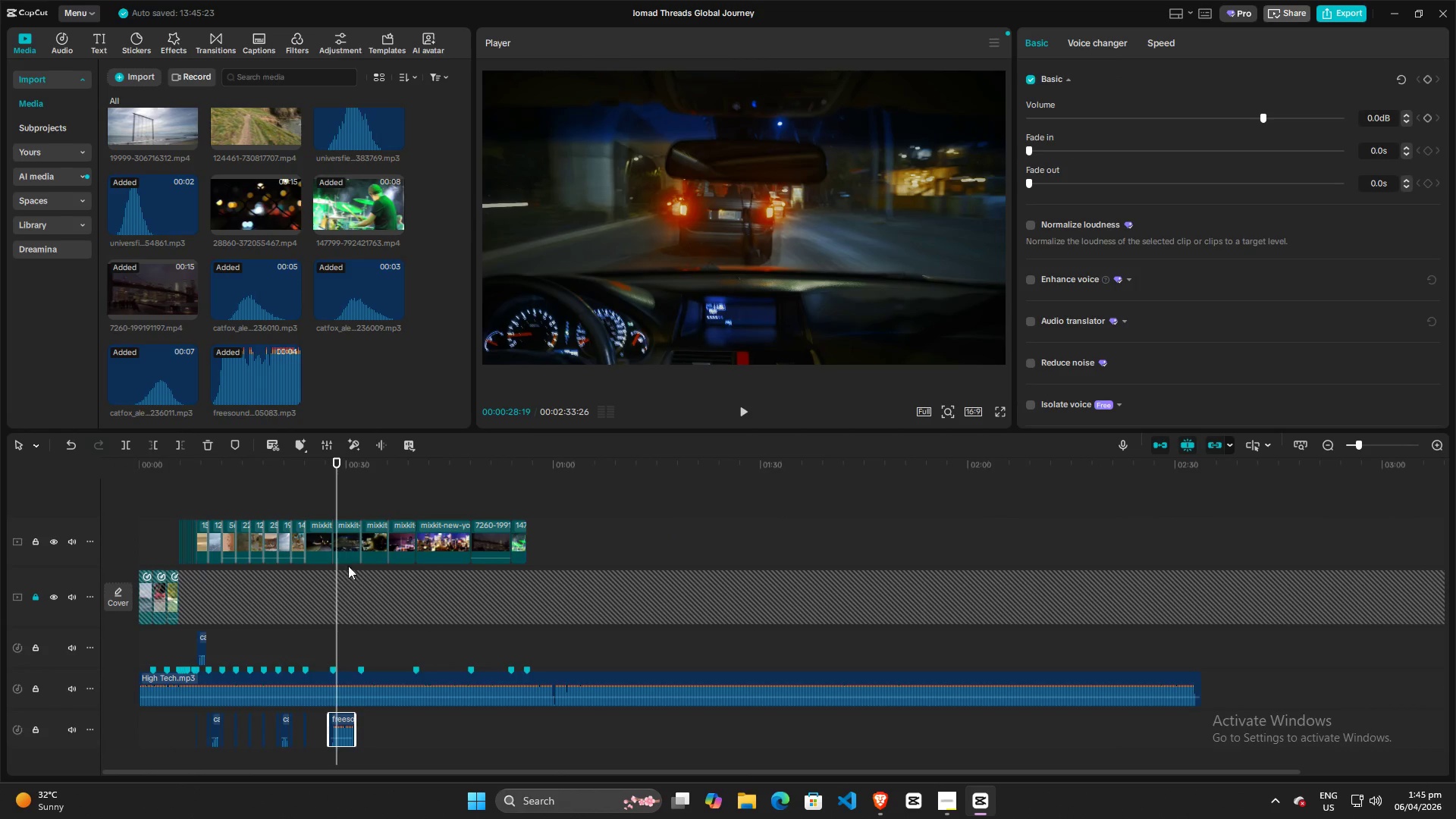 
hold_key(key=ControlLeft, duration=0.69)
scroll: coordinate [239, 611], scroll_direction: up, amount: 11.0
 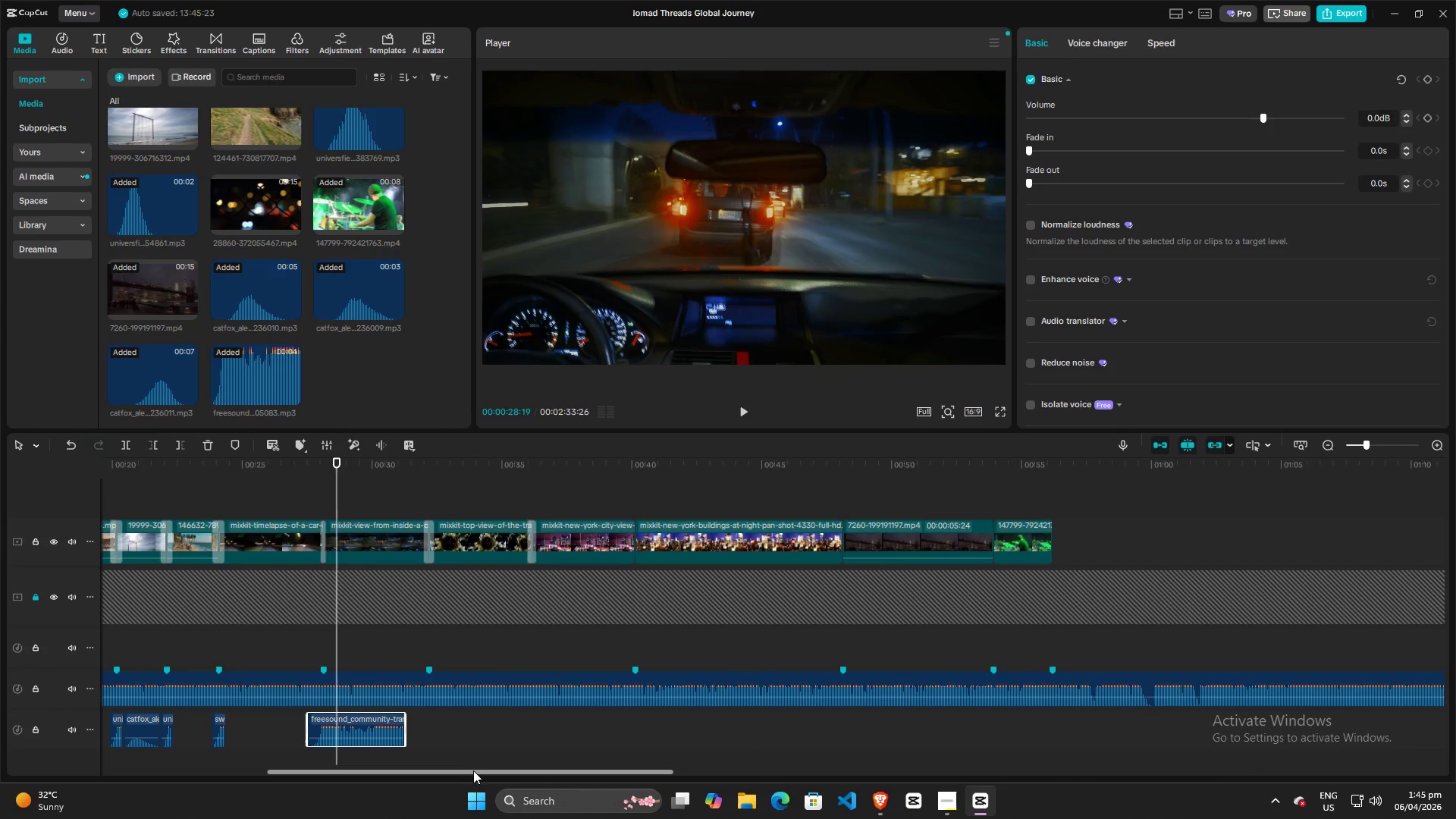 
left_click_drag(start_coordinate=[473, 772], to_coordinate=[305, 772])
 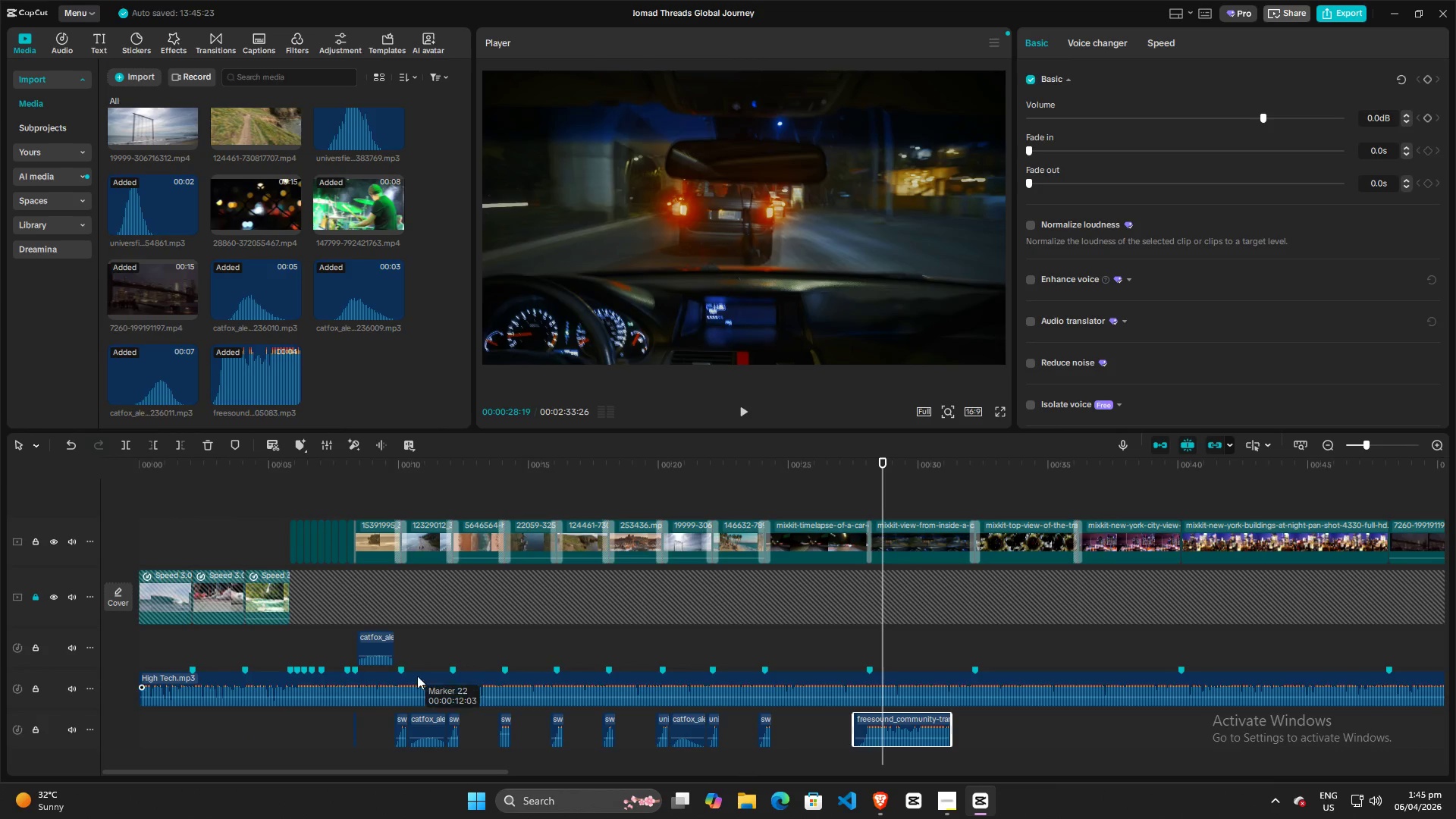 
hold_key(key=ControlLeft, duration=0.8)
scroll: coordinate [338, 671], scroll_direction: up, amount: 9.0
 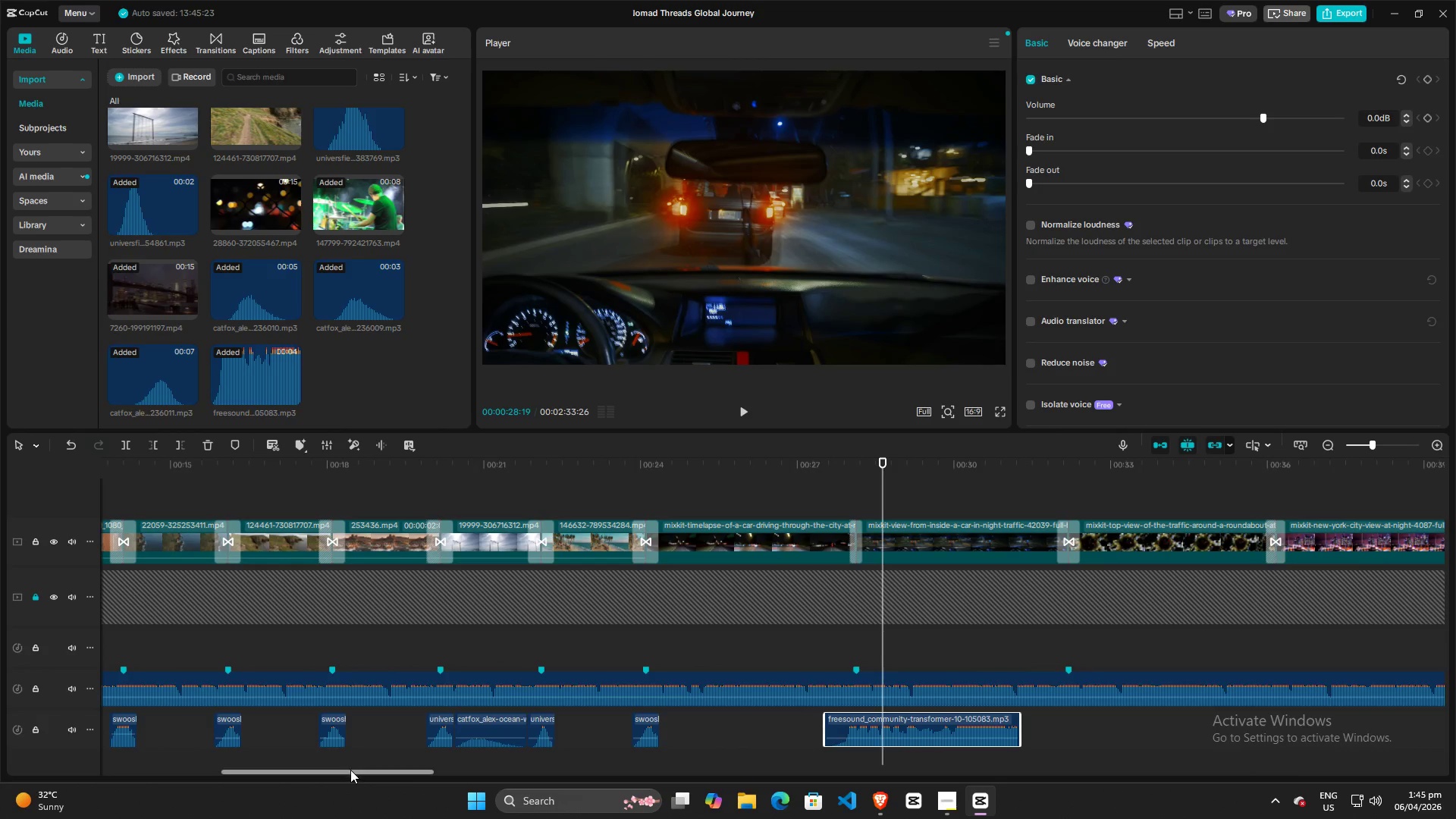 
left_click_drag(start_coordinate=[351, 770], to_coordinate=[194, 769])
 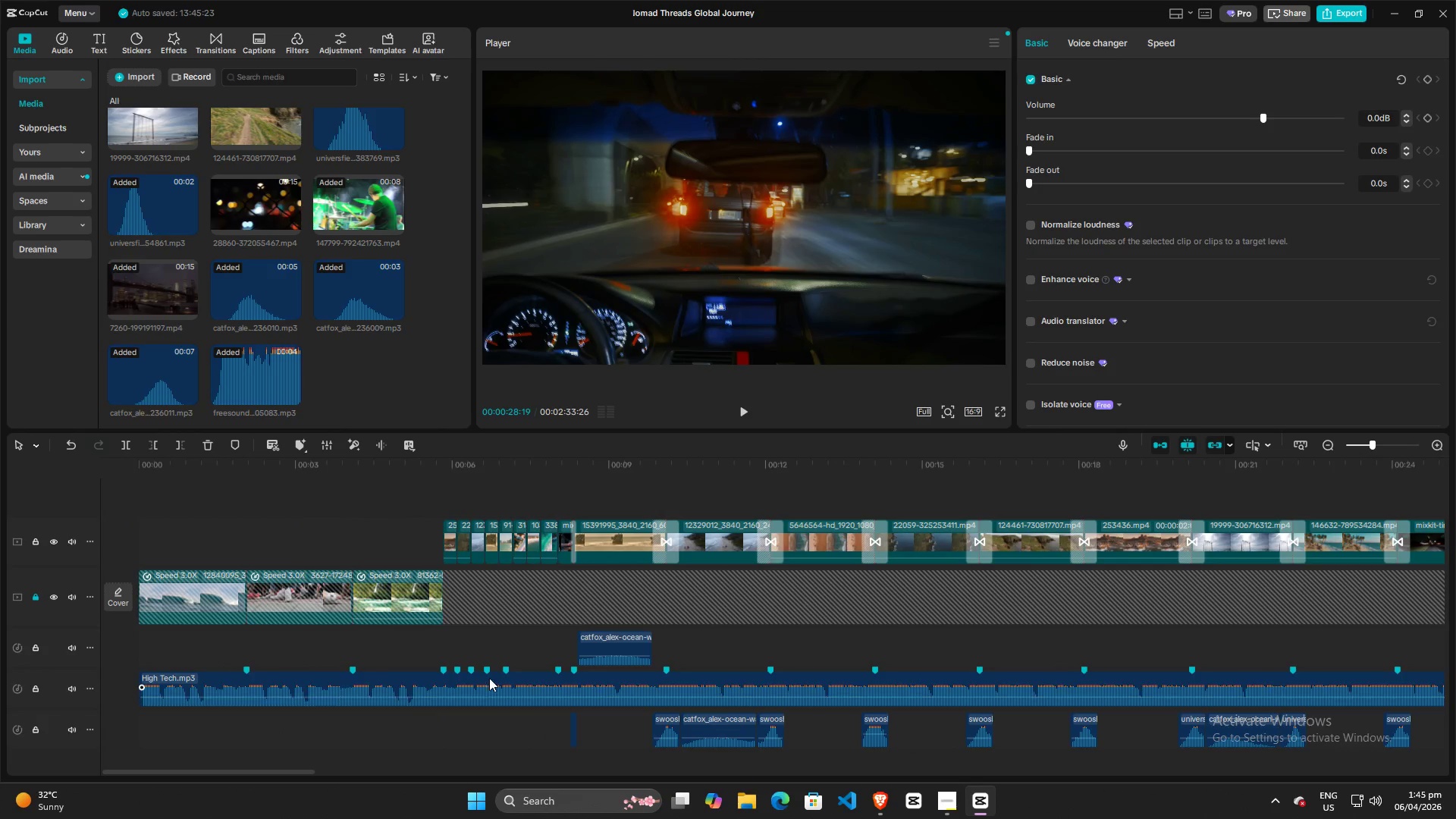 
hold_key(key=ControlLeft, duration=0.77)
 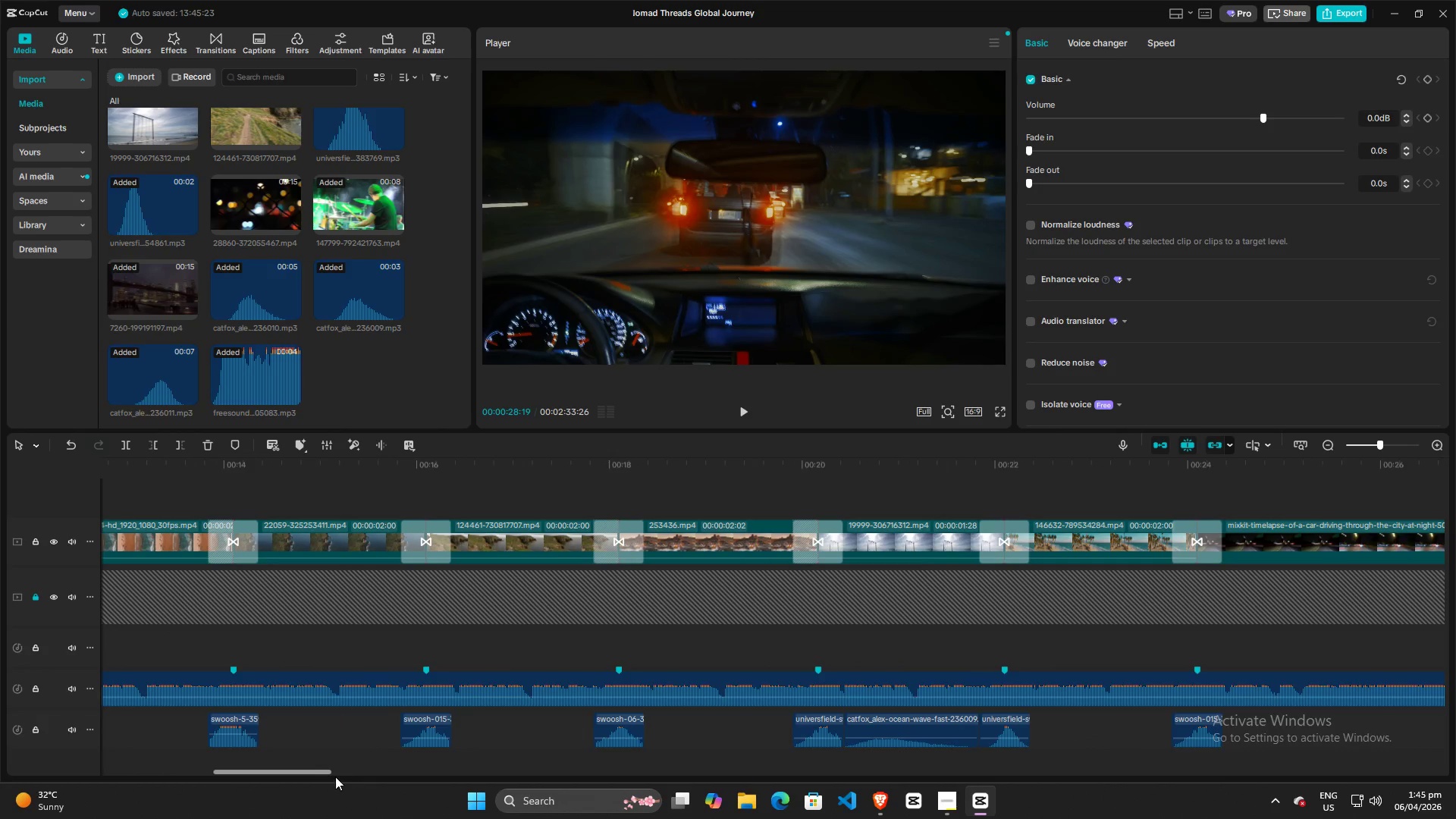 
hold_key(key=ControlLeft, duration=10.47)
 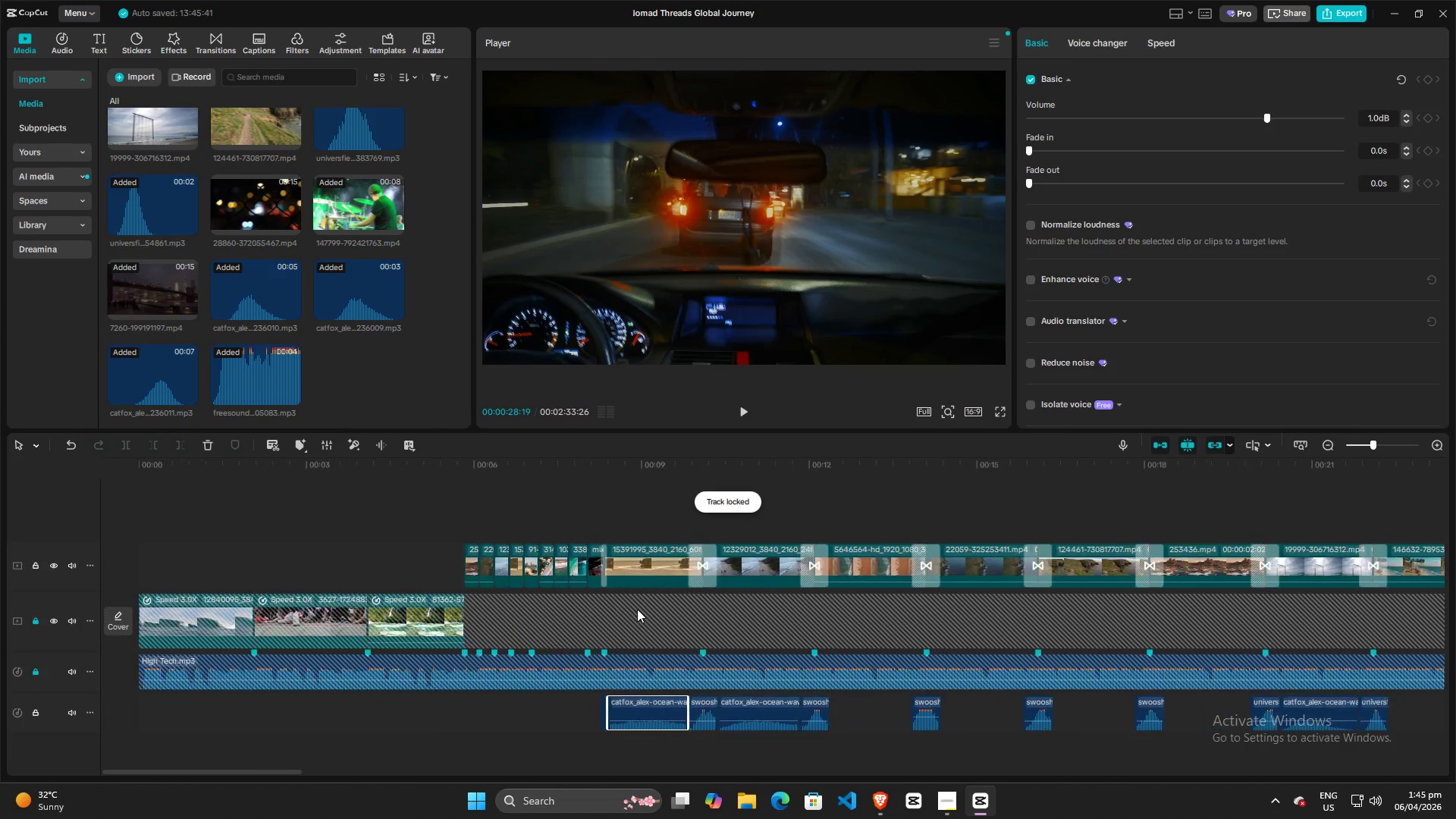 
scroll: coordinate [505, 676], scroll_direction: up, amount: 11.0
 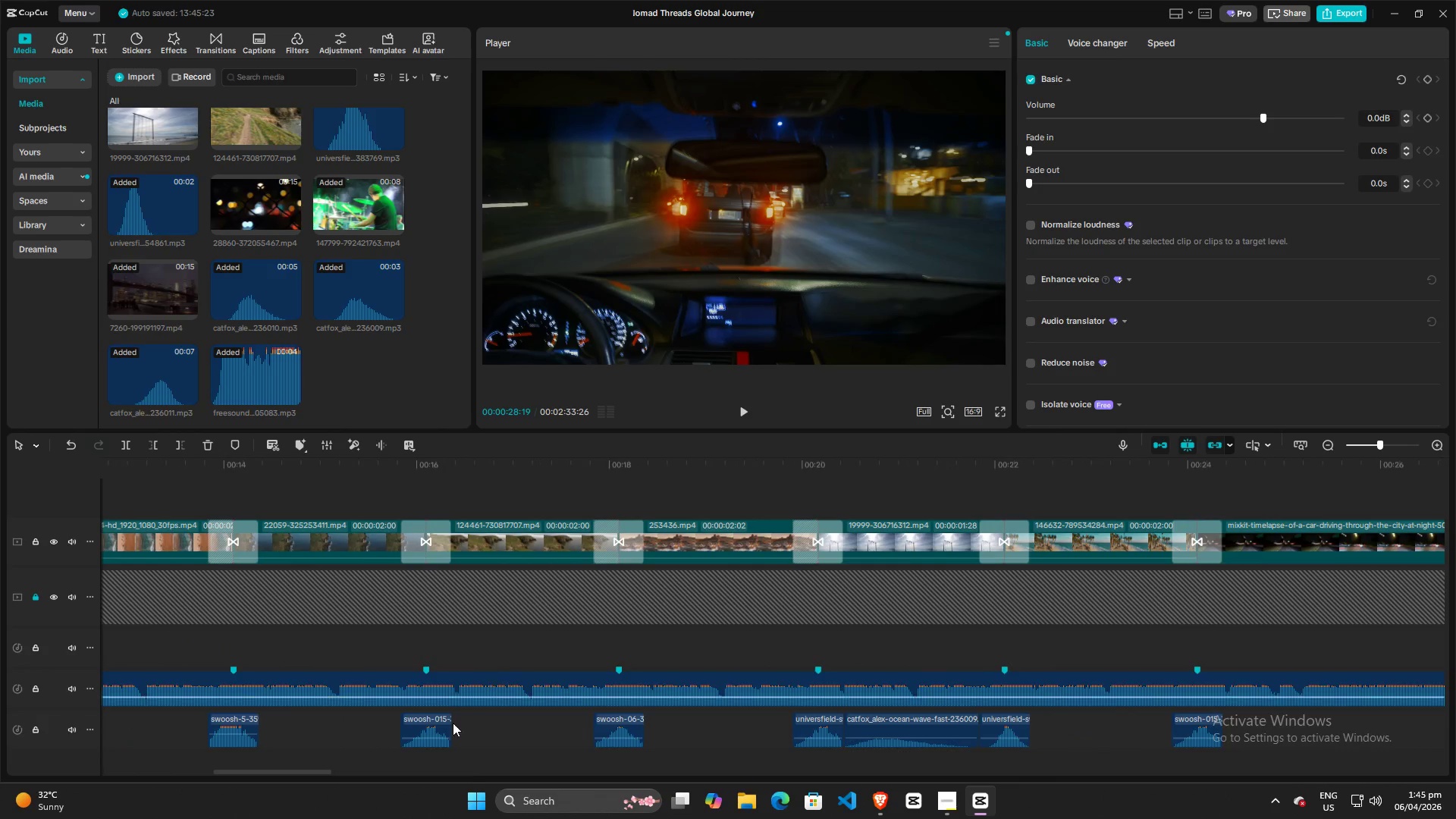 
left_click_drag(start_coordinate=[309, 772], to_coordinate=[242, 769])
 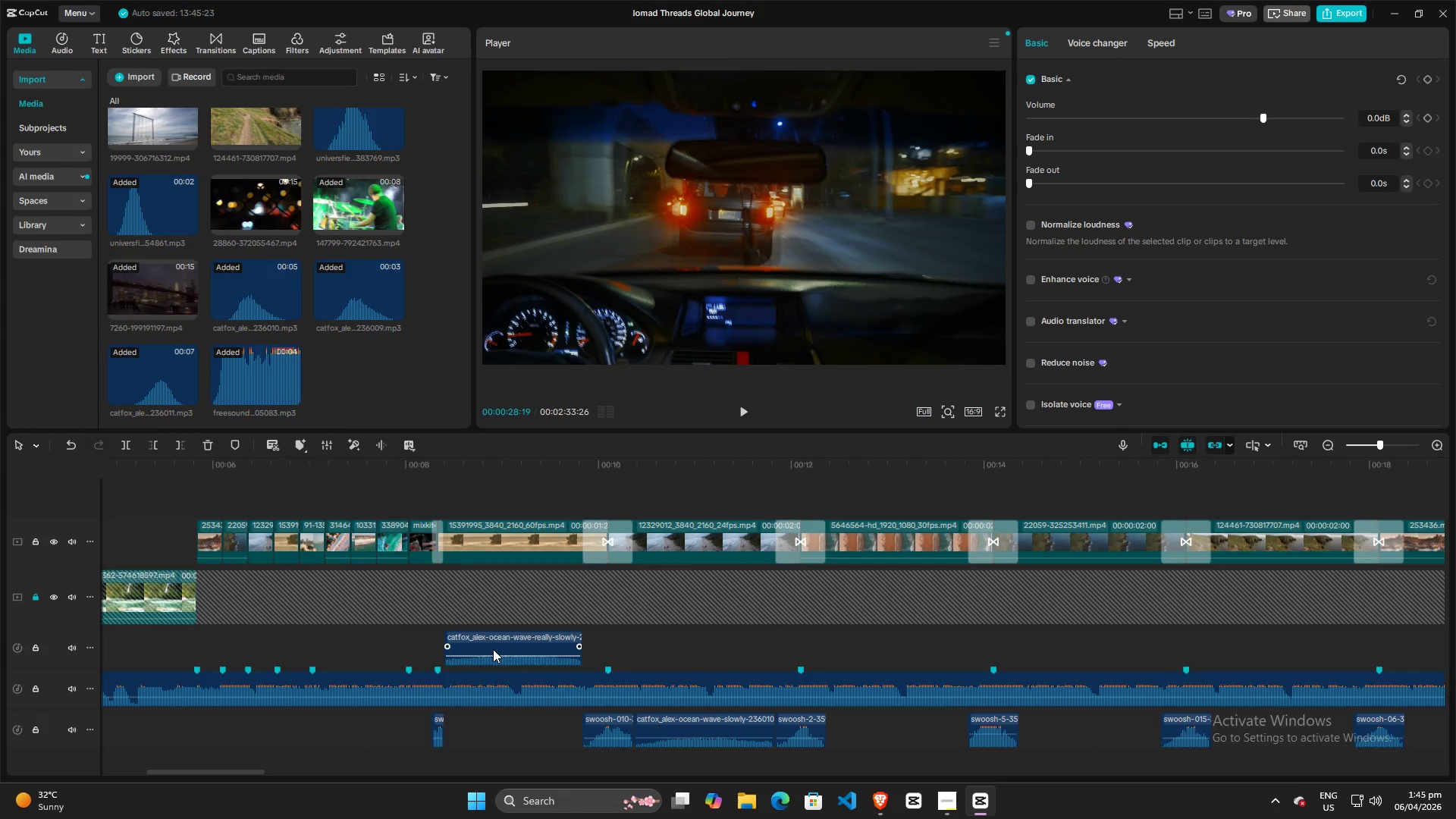 
left_click_drag(start_coordinate=[493, 649], to_coordinate=[494, 733])
 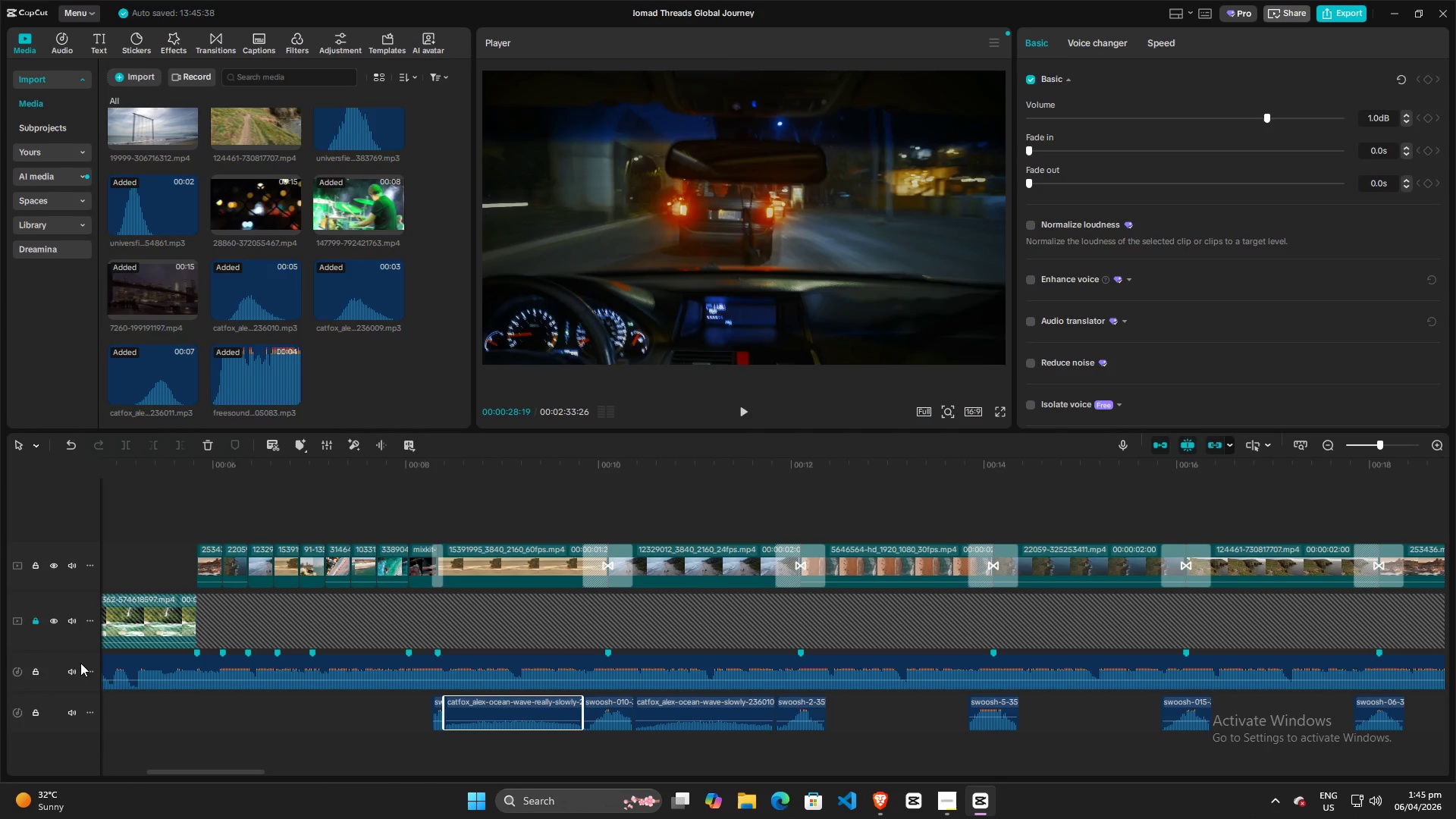 
left_click([33, 672])
 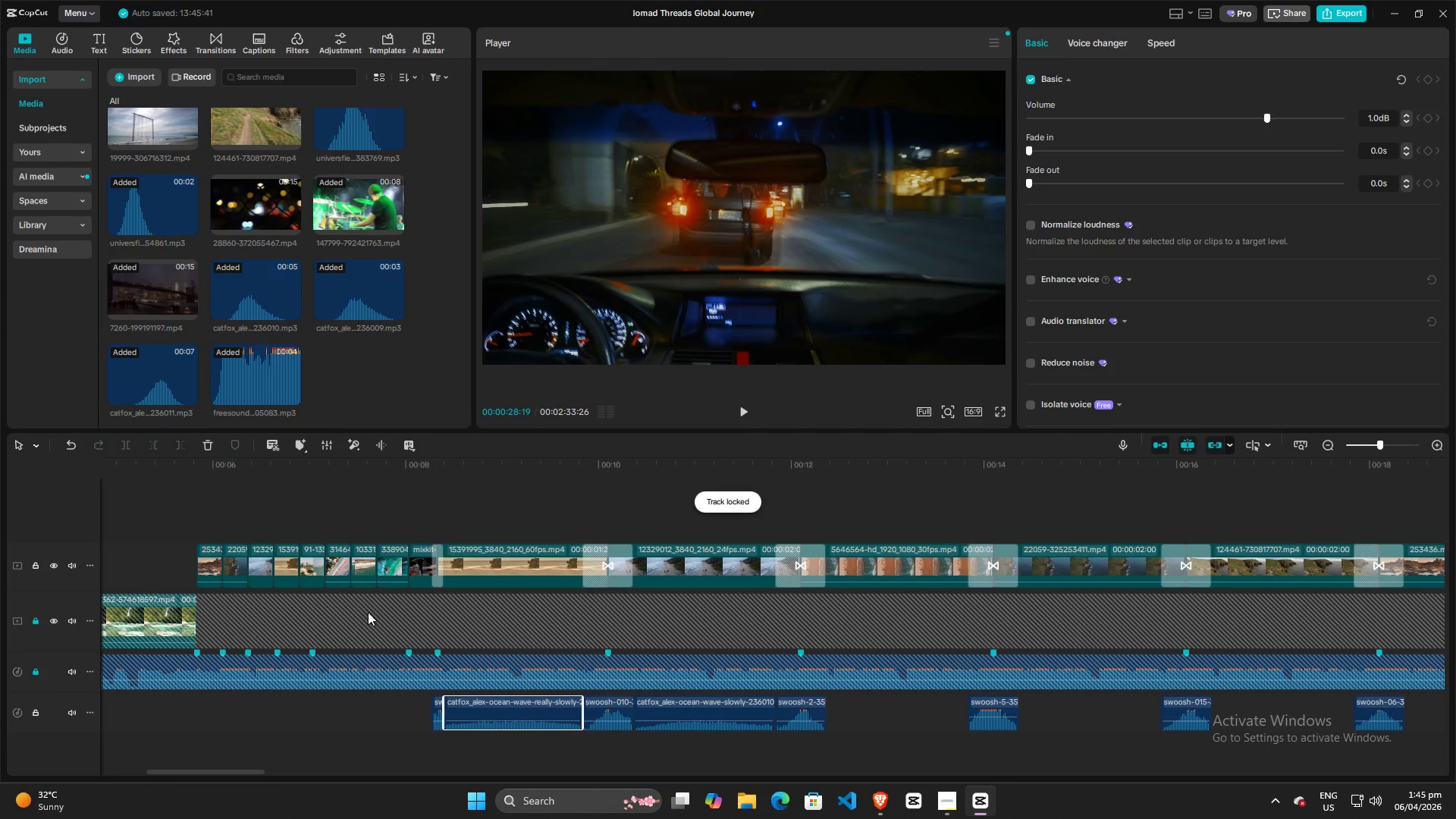 
hold_key(key=ControlLeft, duration=1.5)
scroll: coordinate [637, 609], scroll_direction: down, amount: 10.0
 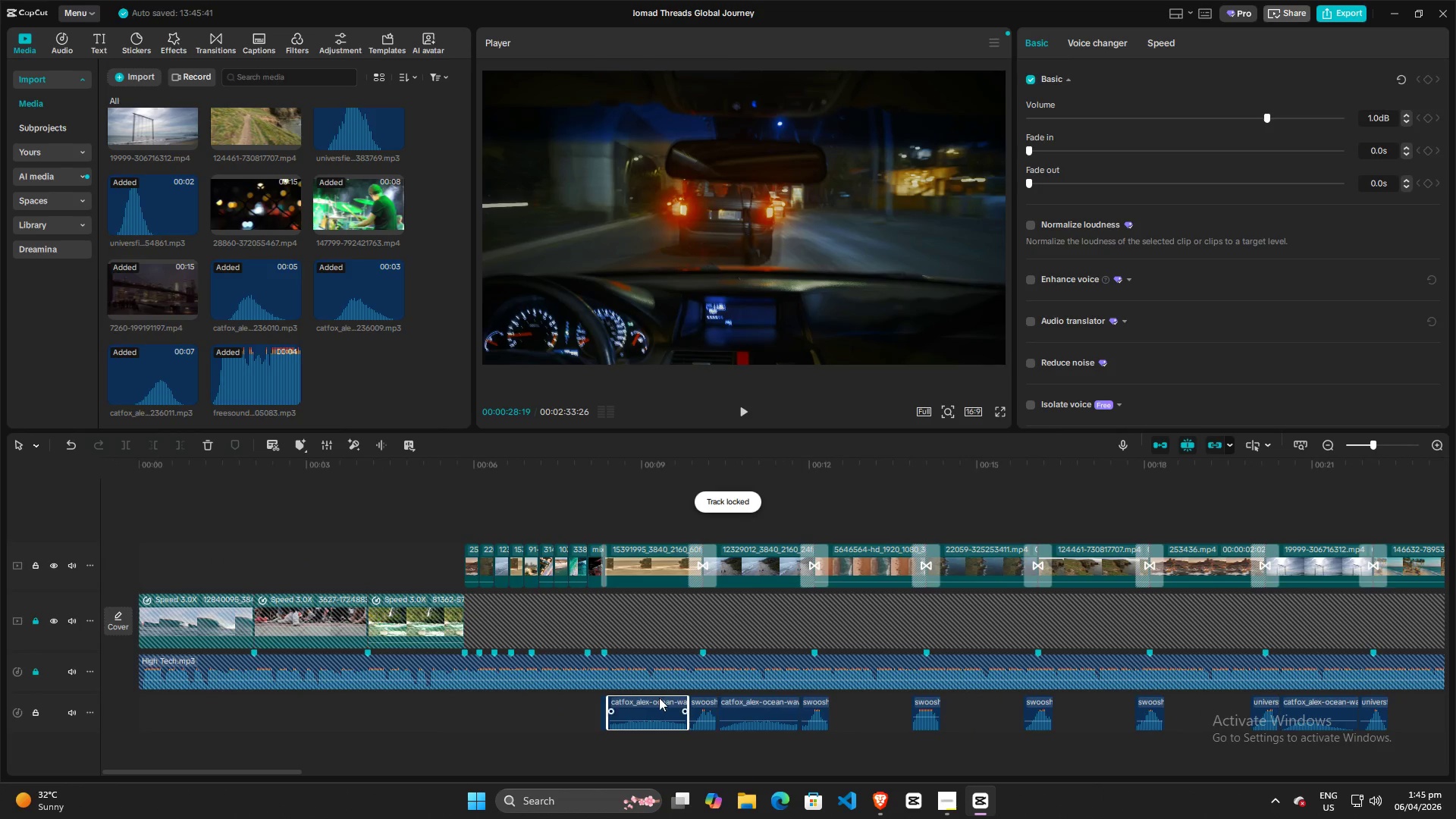 
key(Control+ControlLeft)
 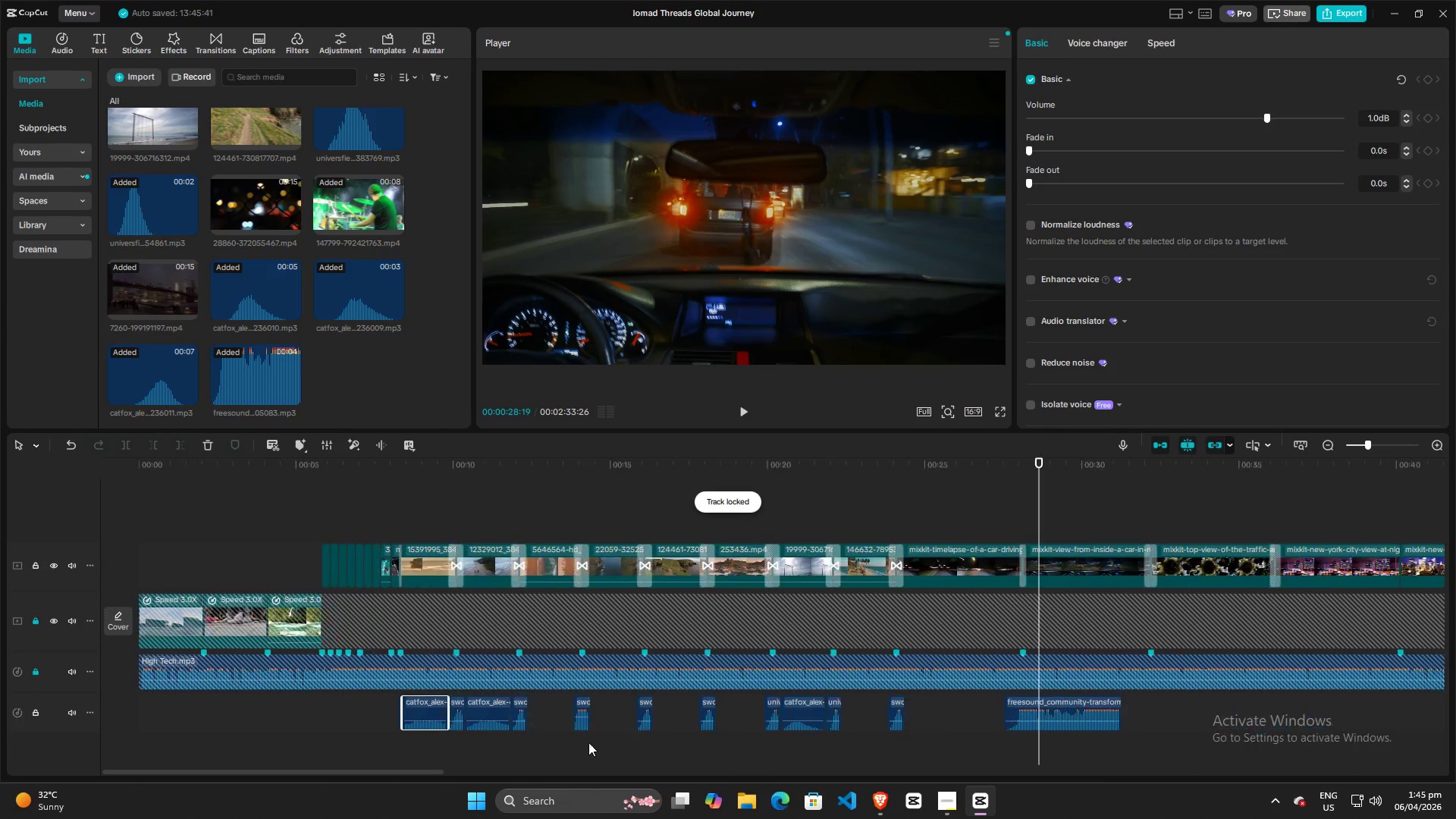 
key(Control+ControlLeft)
 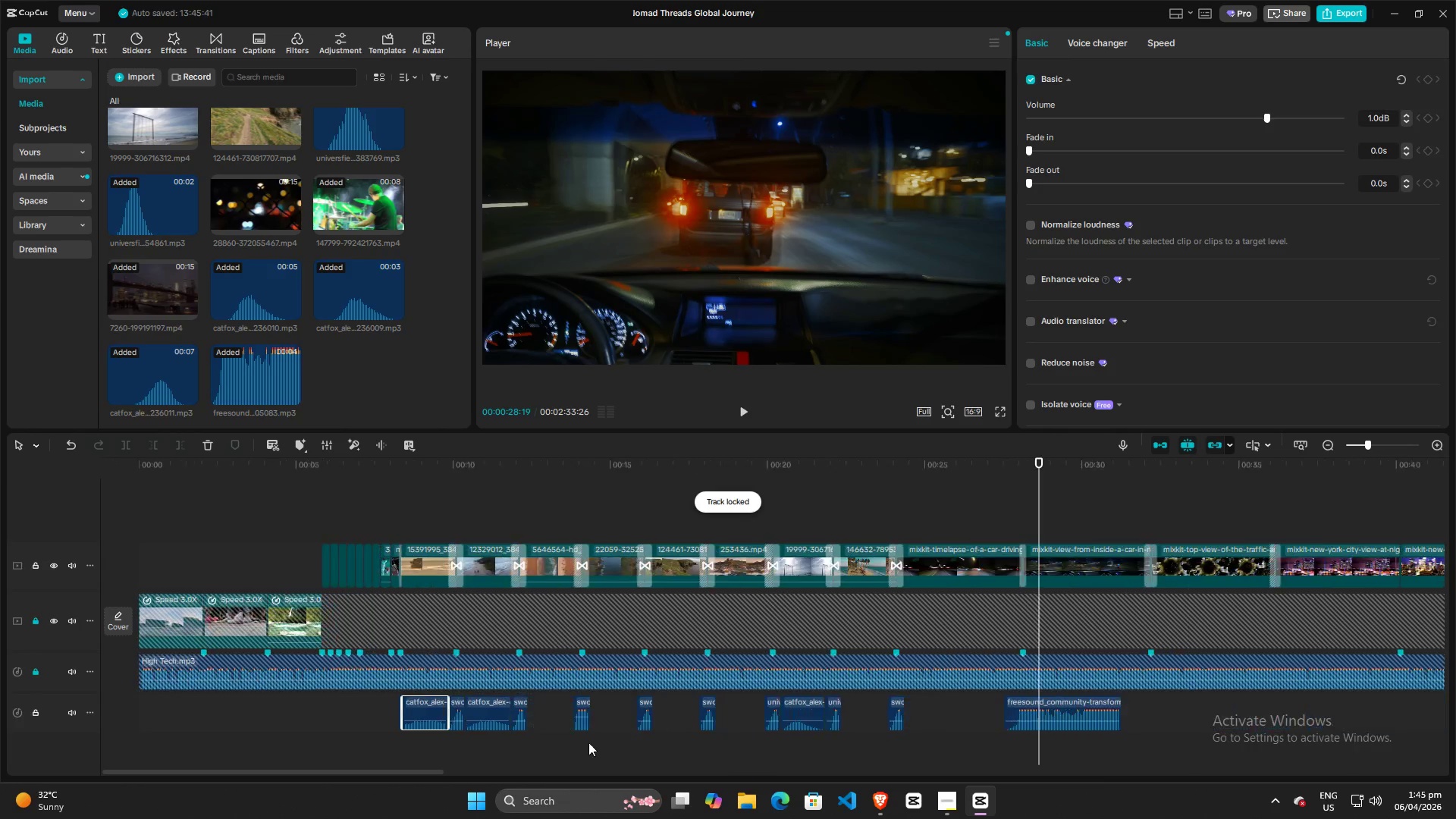 
key(Control+ControlLeft)
 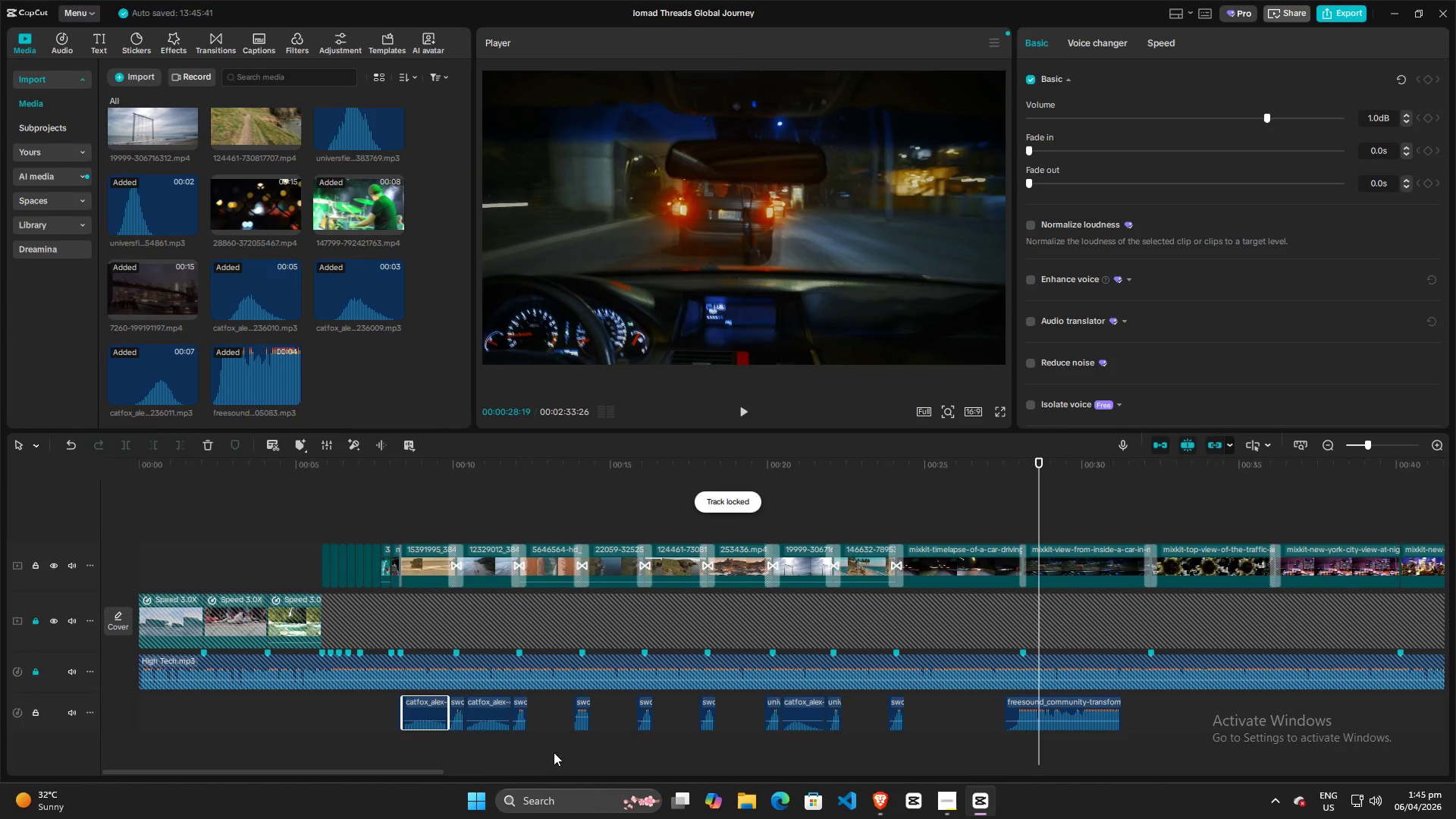 
key(Control+ControlLeft)
 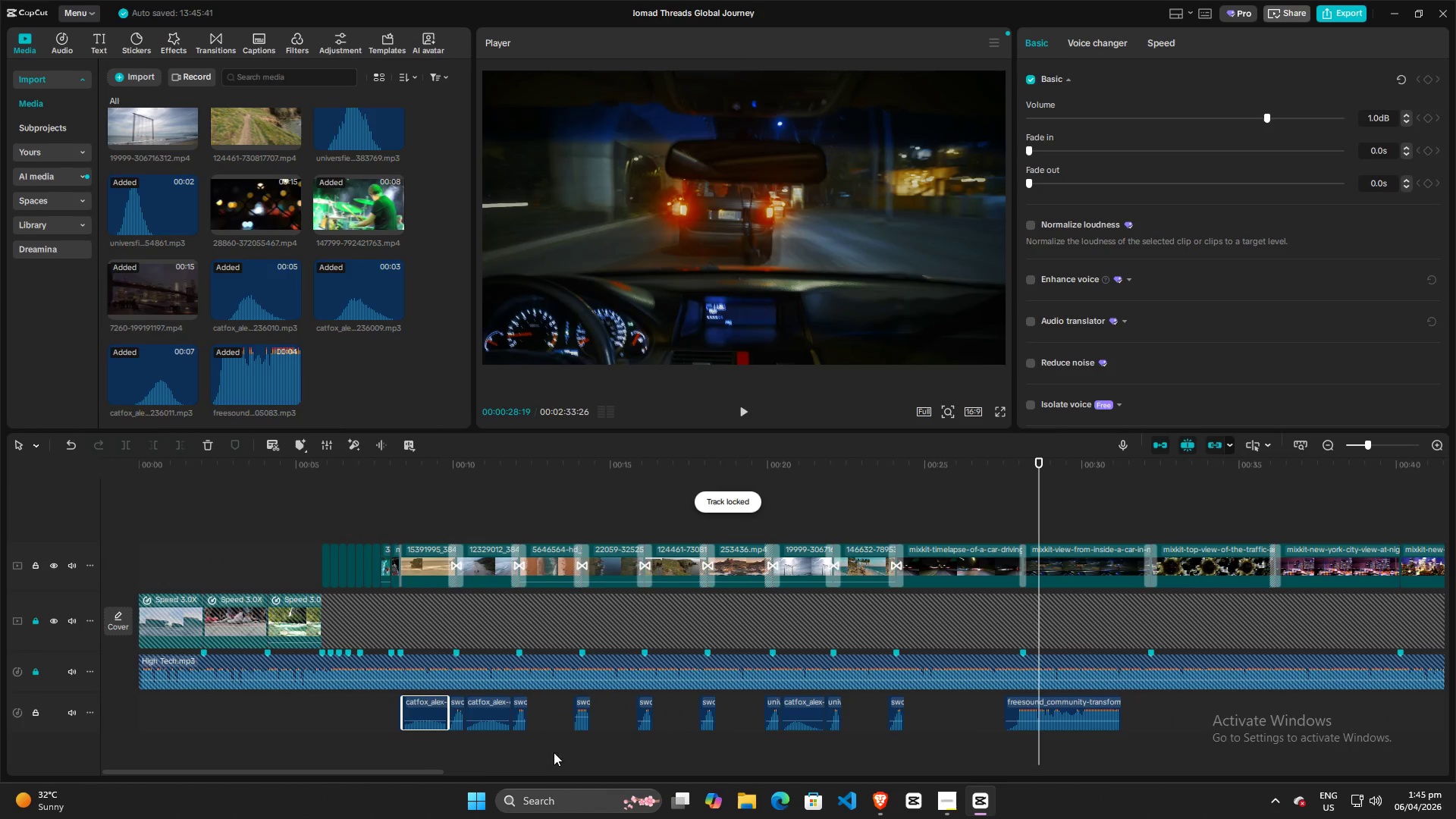 
key(Control+ControlLeft)
 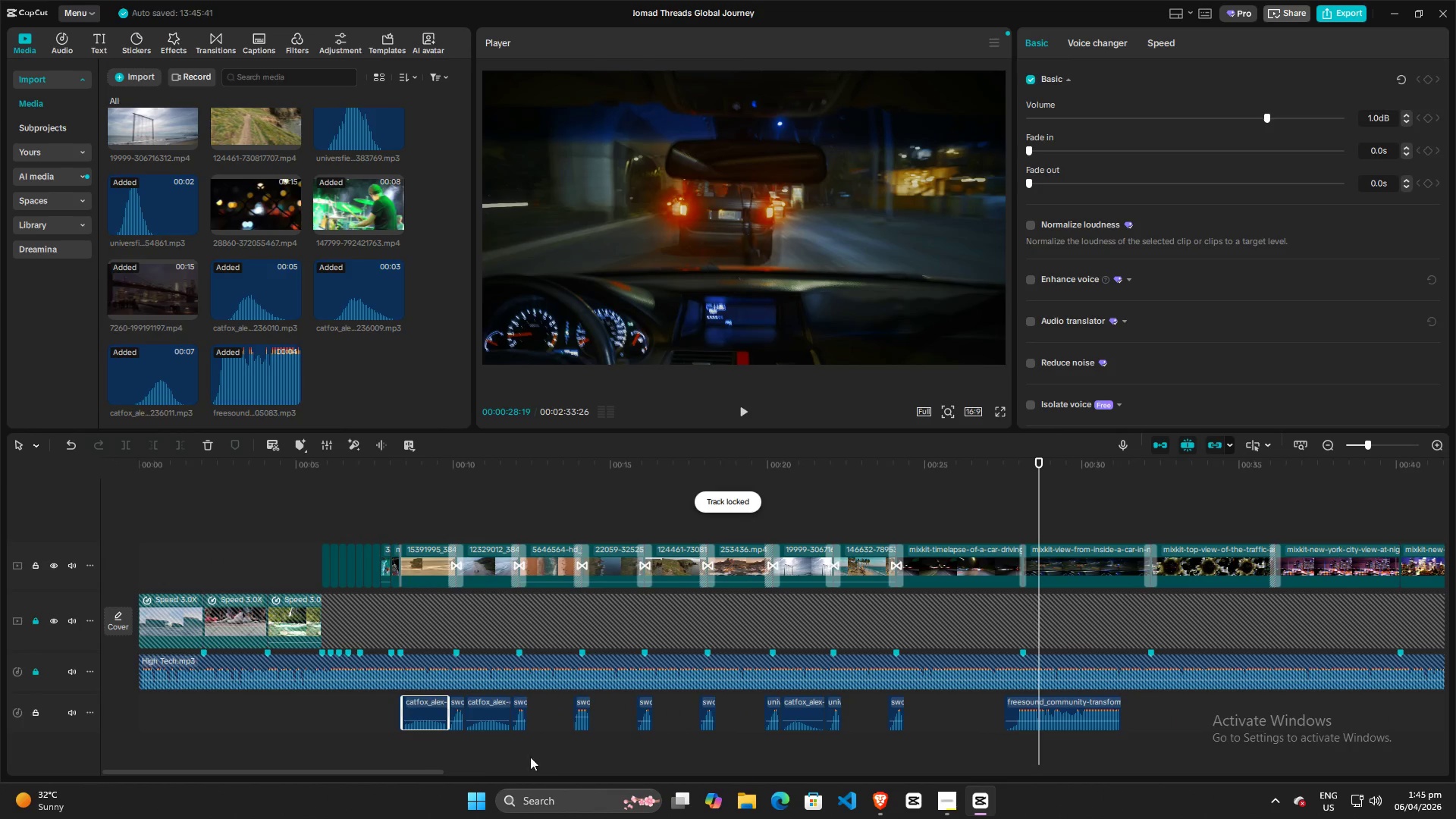 
key(Control+ControlLeft)
 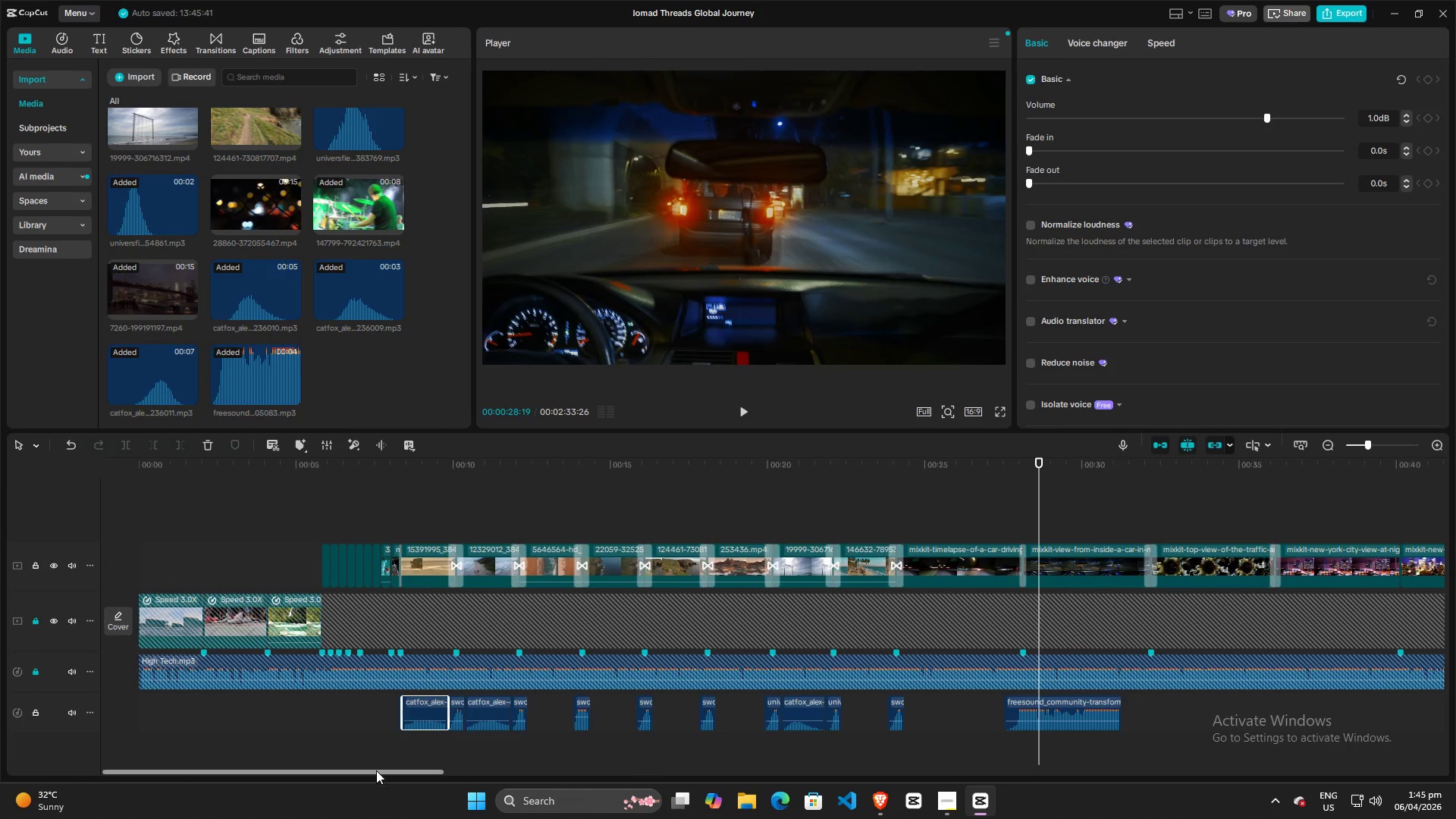 
scroll: coordinate [626, 729], scroll_direction: down, amount: 8.0
 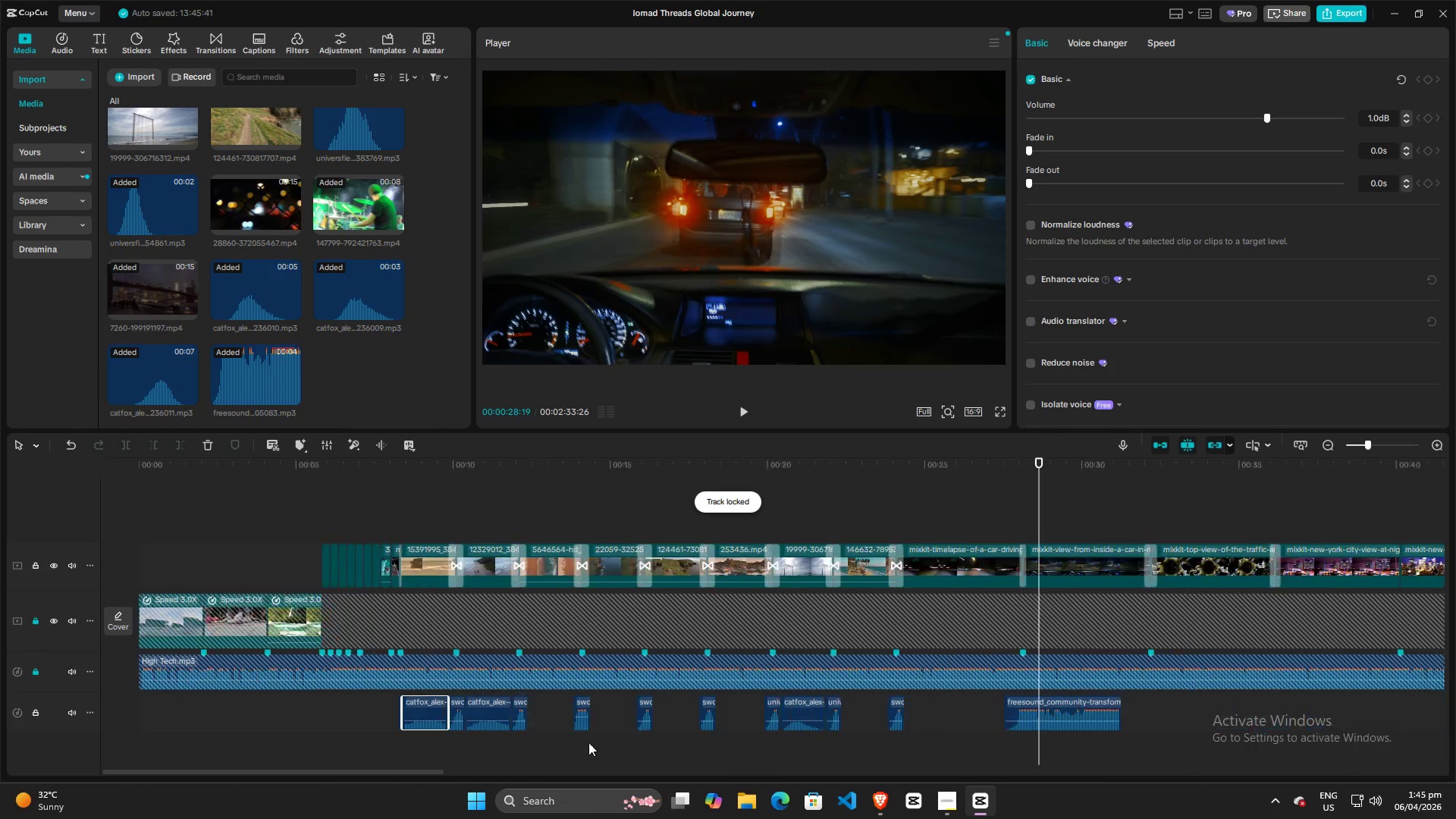 
left_click_drag(start_coordinate=[376, 770], to_coordinate=[504, 775])
 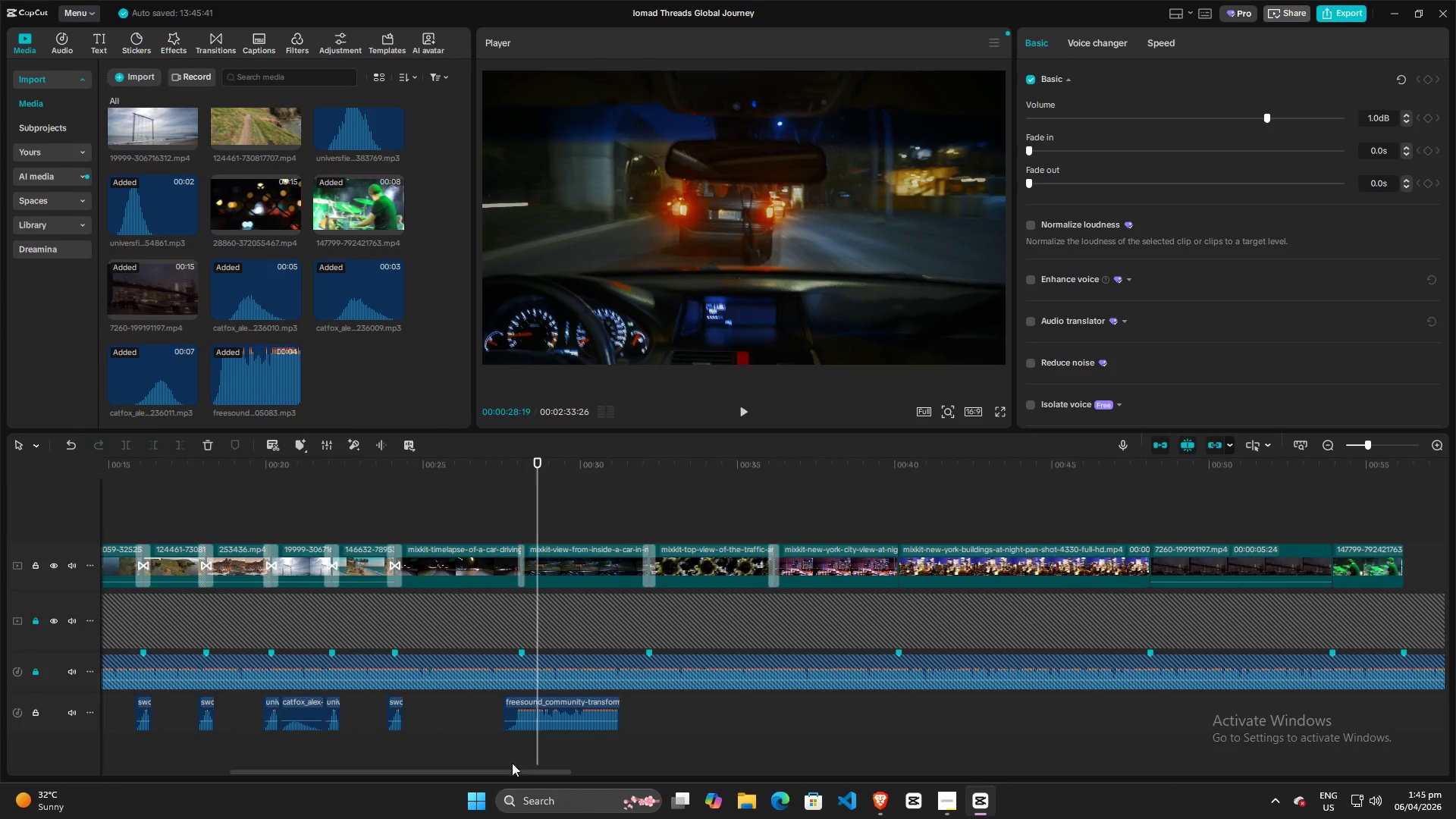 
hold_key(key=ControlLeft, duration=1.5)
 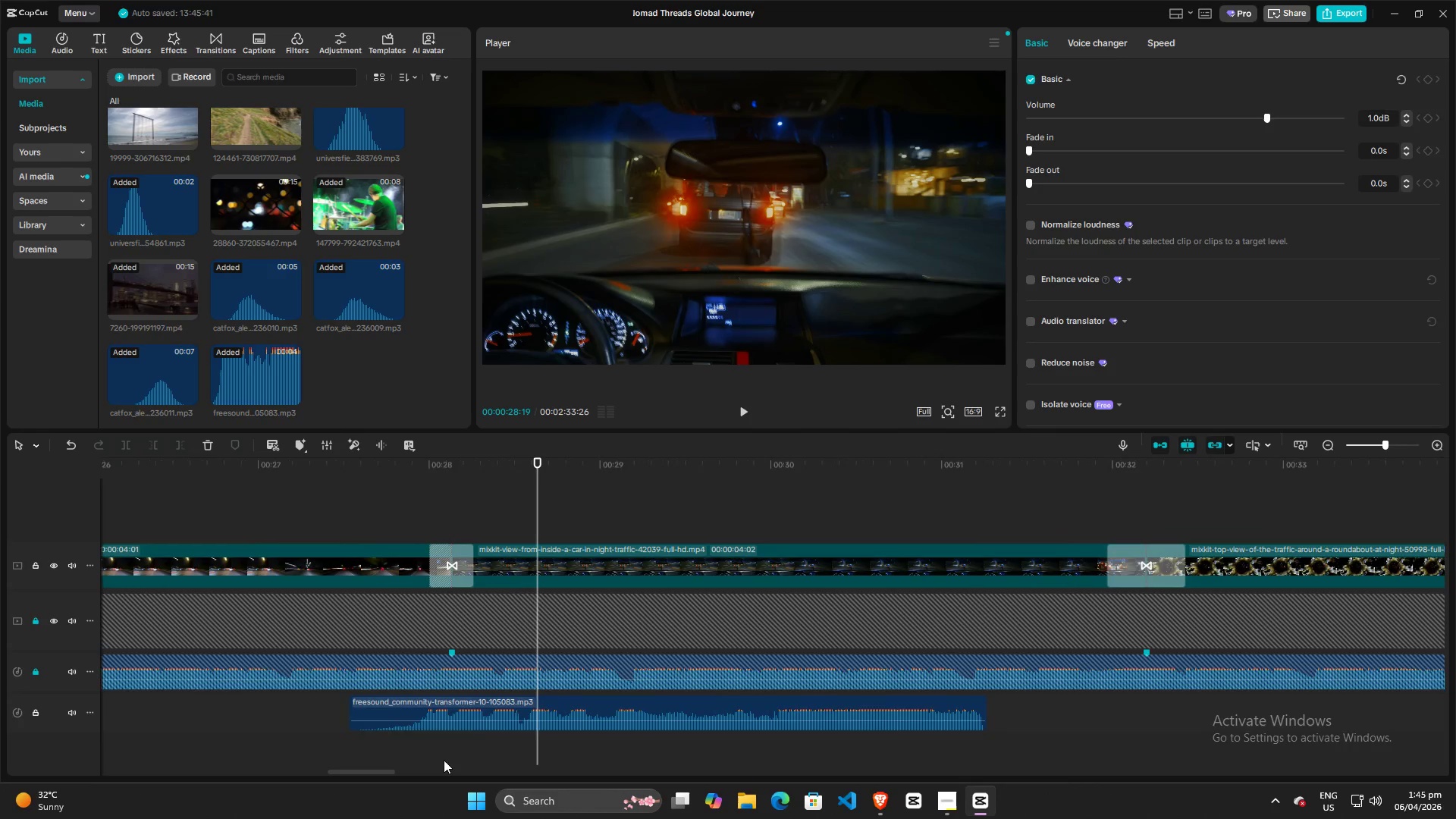 
hold_key(key=ControlLeft, duration=0.94)
 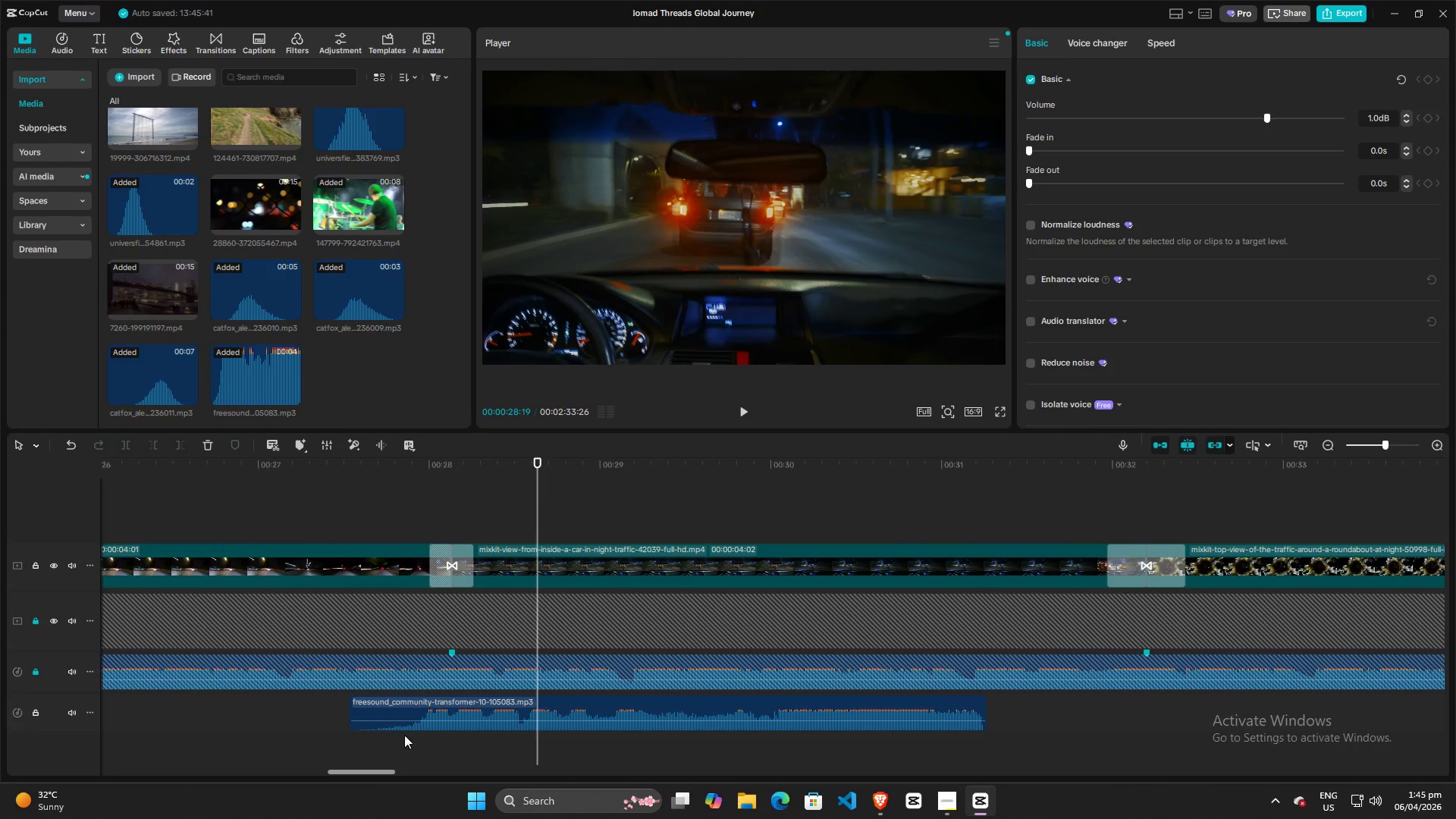 
scroll: coordinate [447, 760], scroll_direction: up, amount: 26.0
 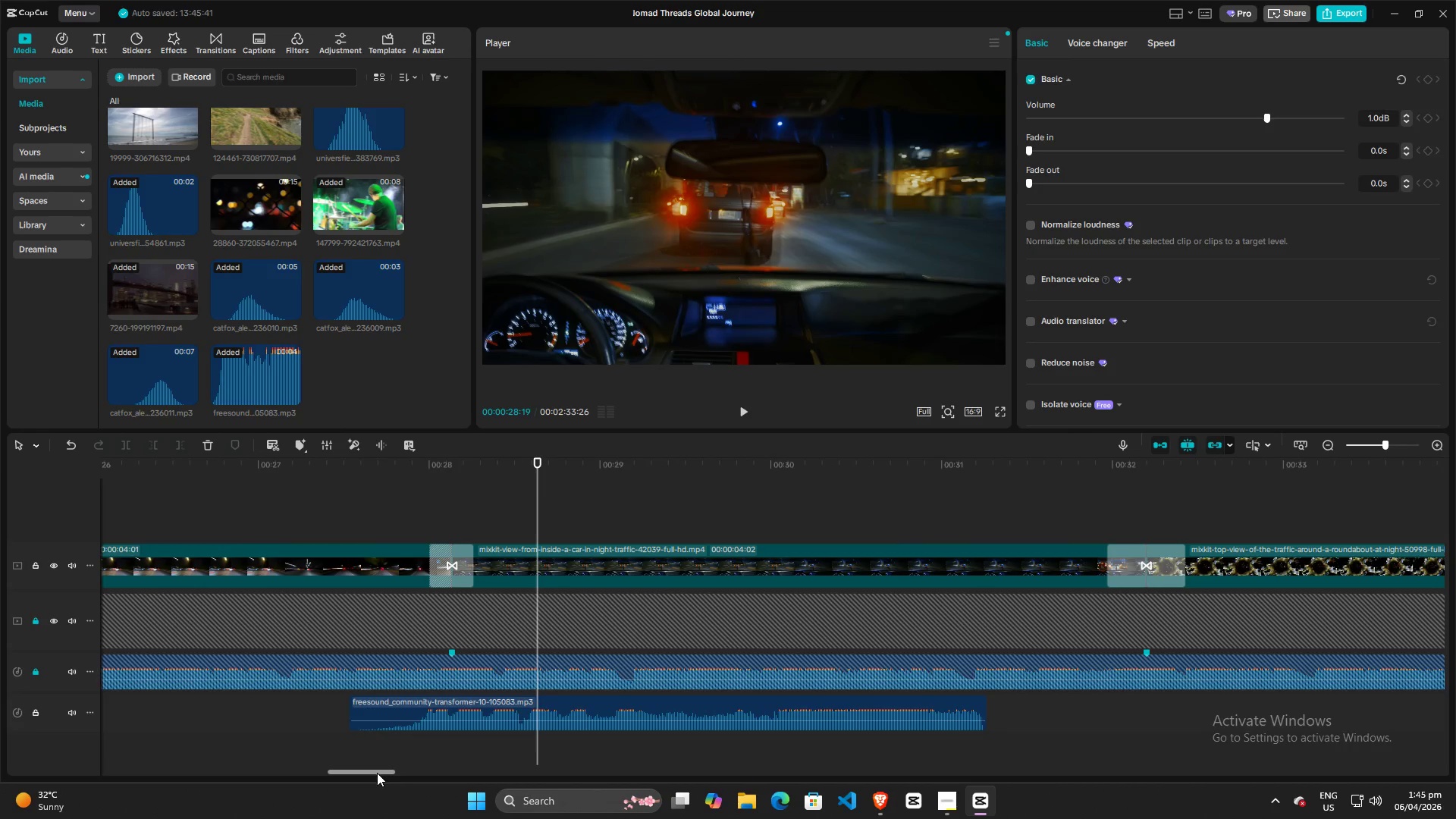 
left_click([377, 773])
 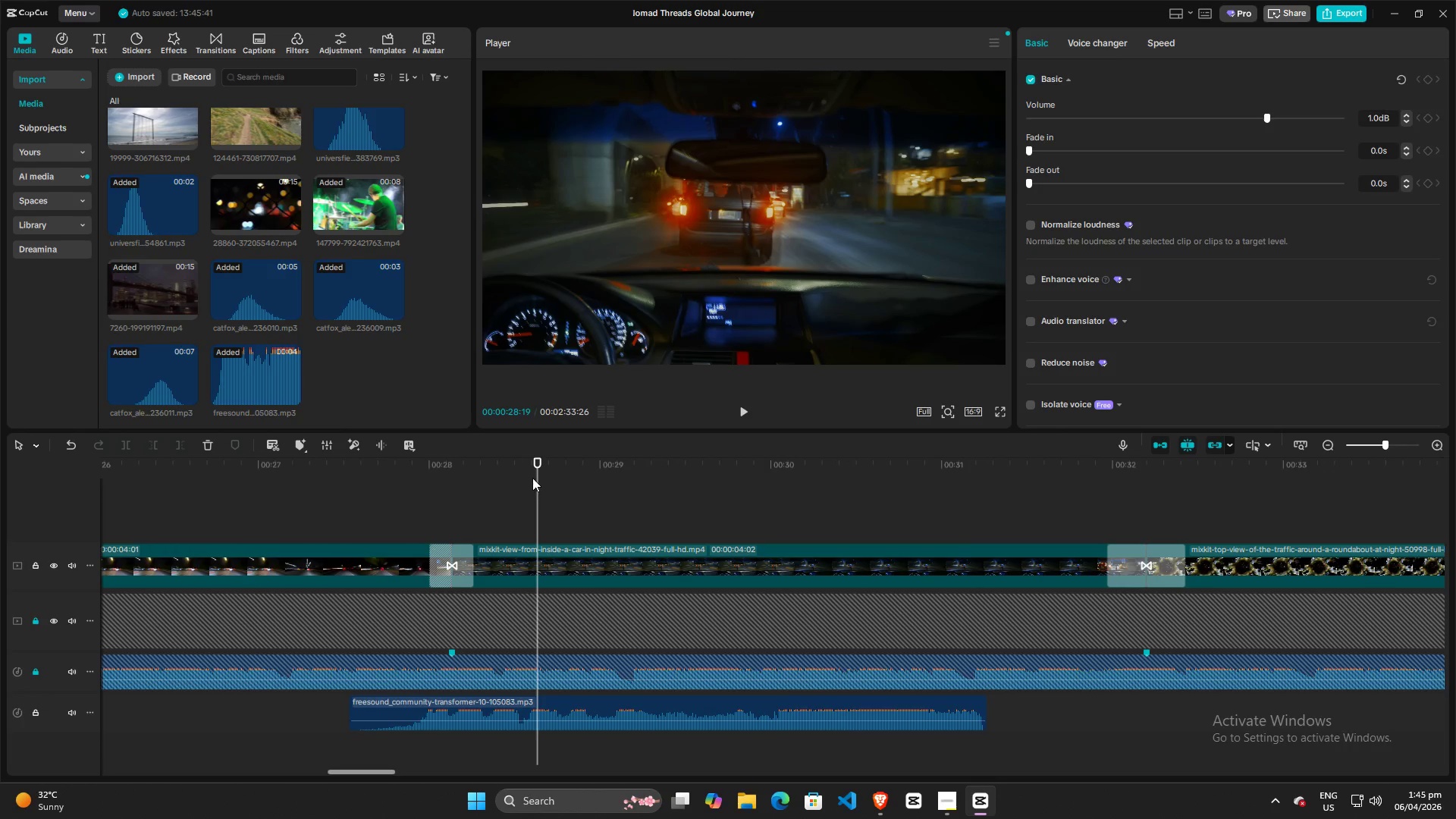 
left_click_drag(start_coordinate=[535, 476], to_coordinate=[433, 487])
 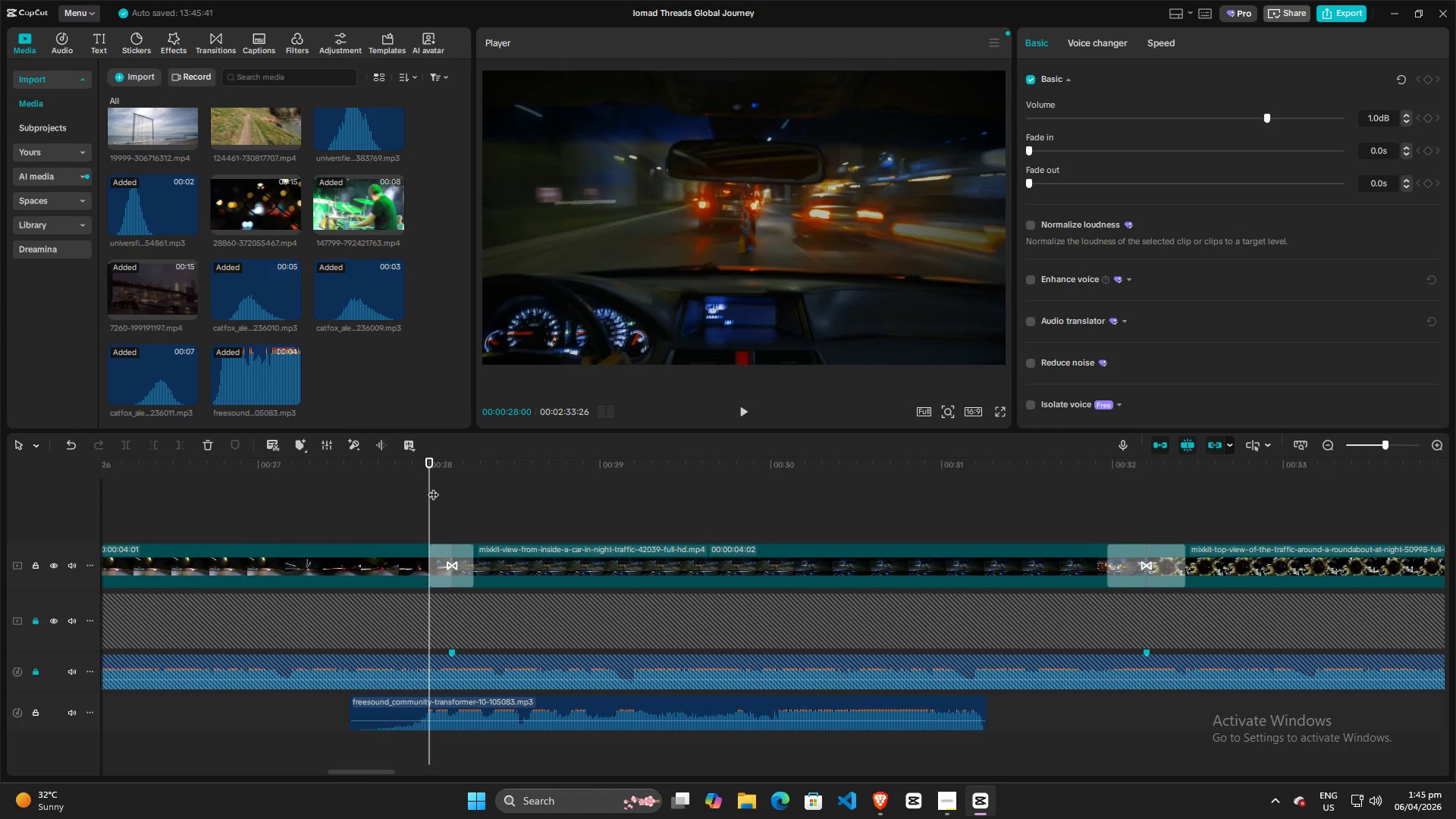 
key(Space)
 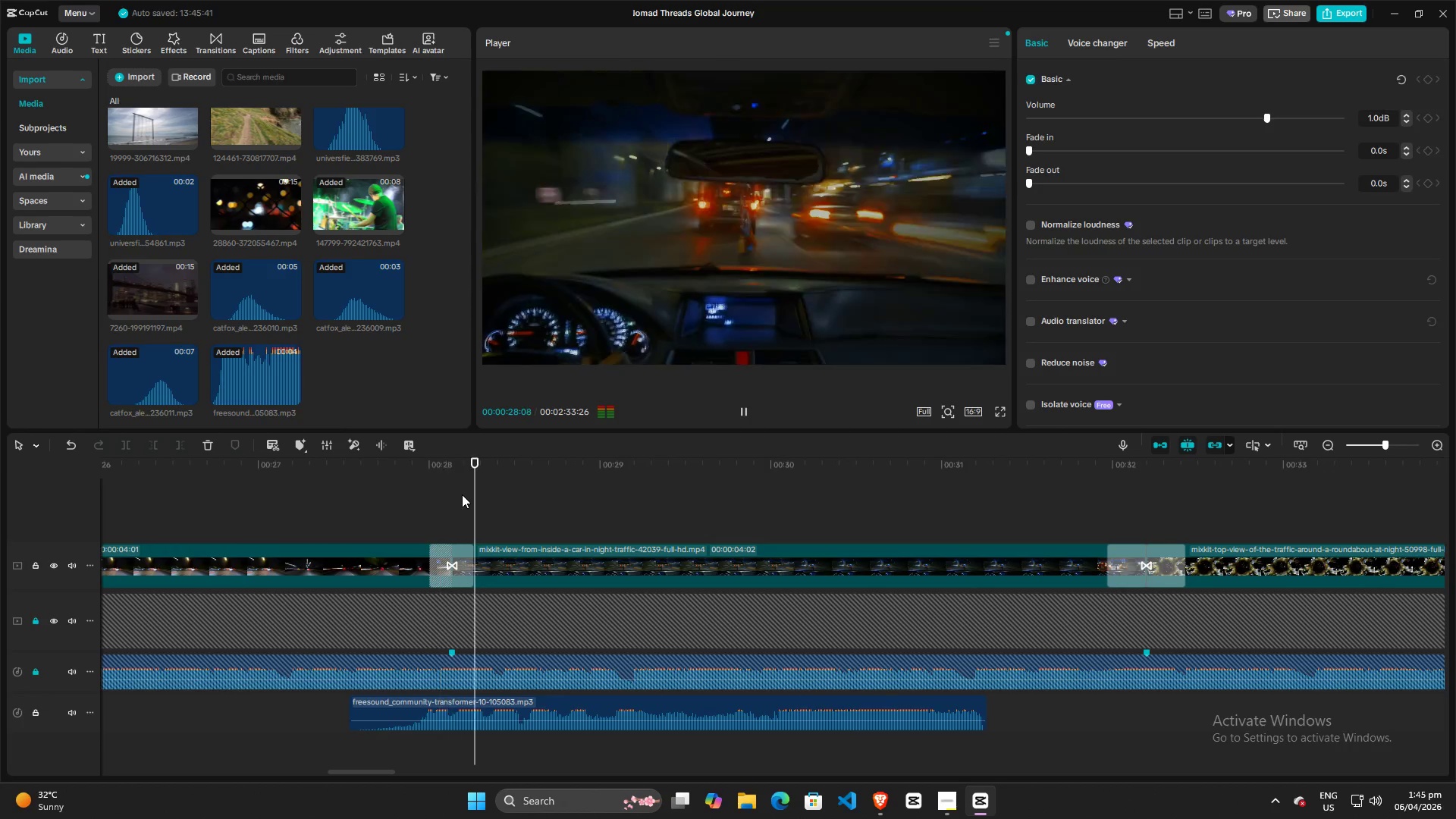 
key(Space)
 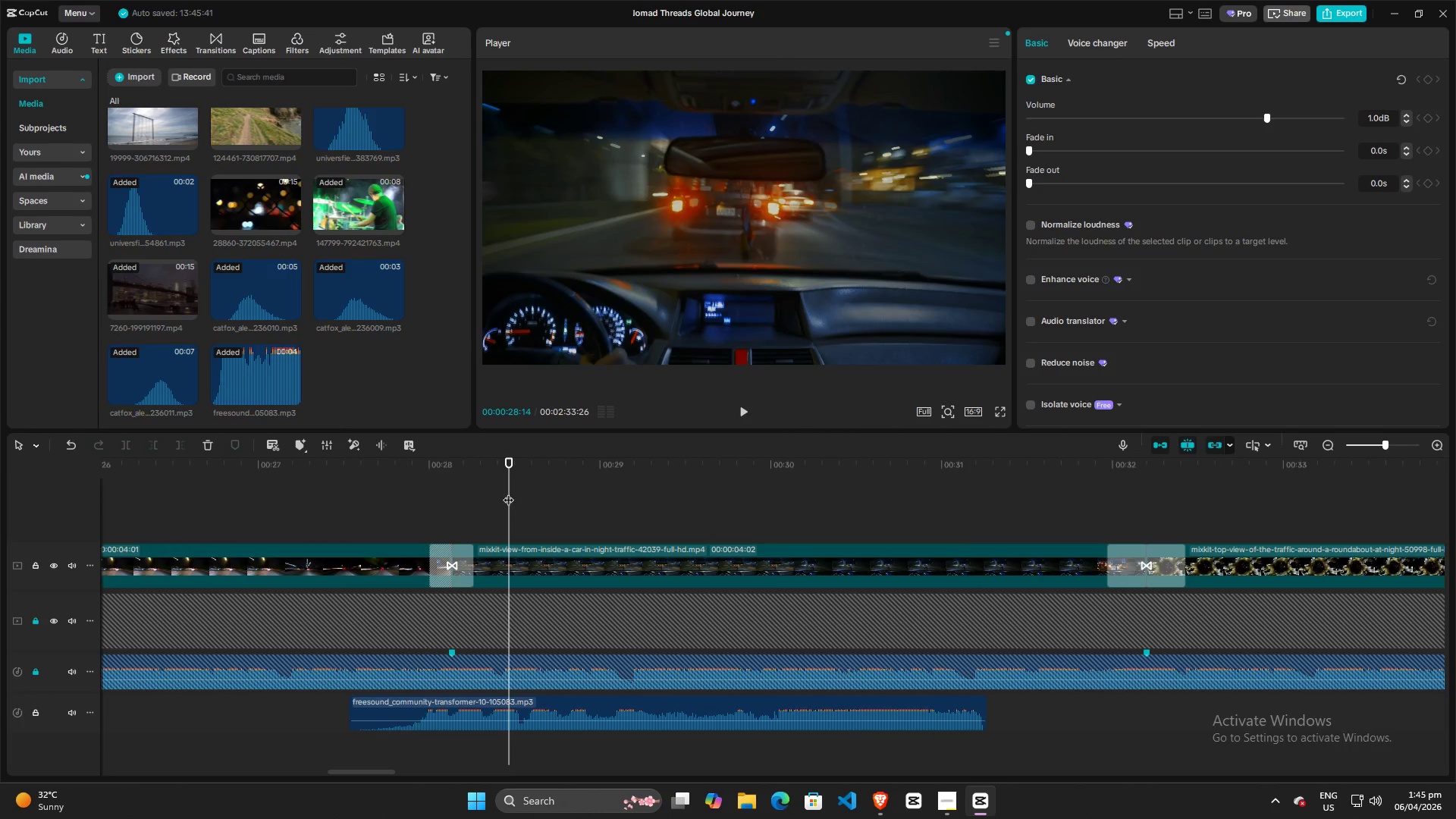 
left_click_drag(start_coordinate=[510, 491], to_coordinate=[415, 497])
 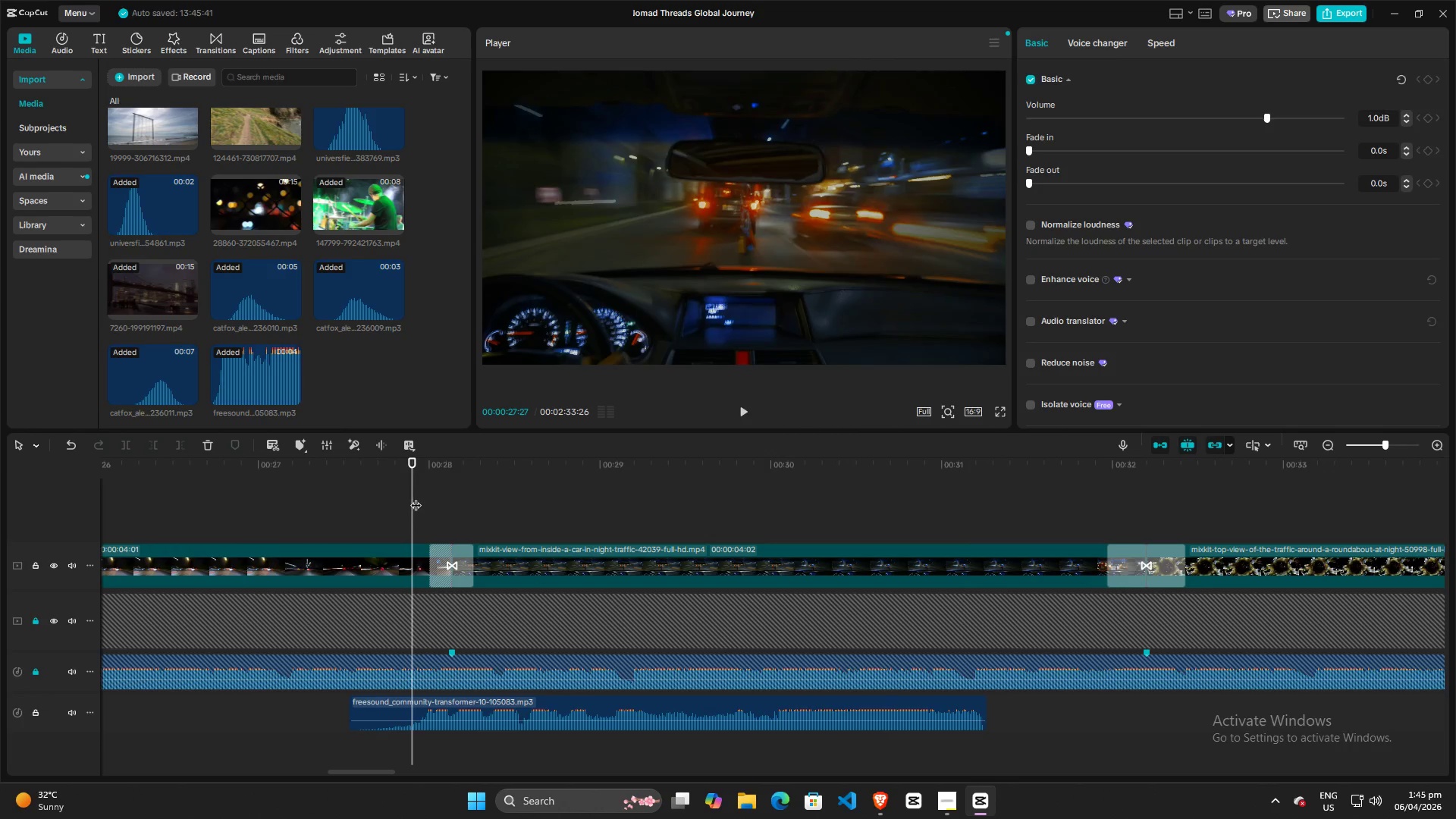 
key(Space)
 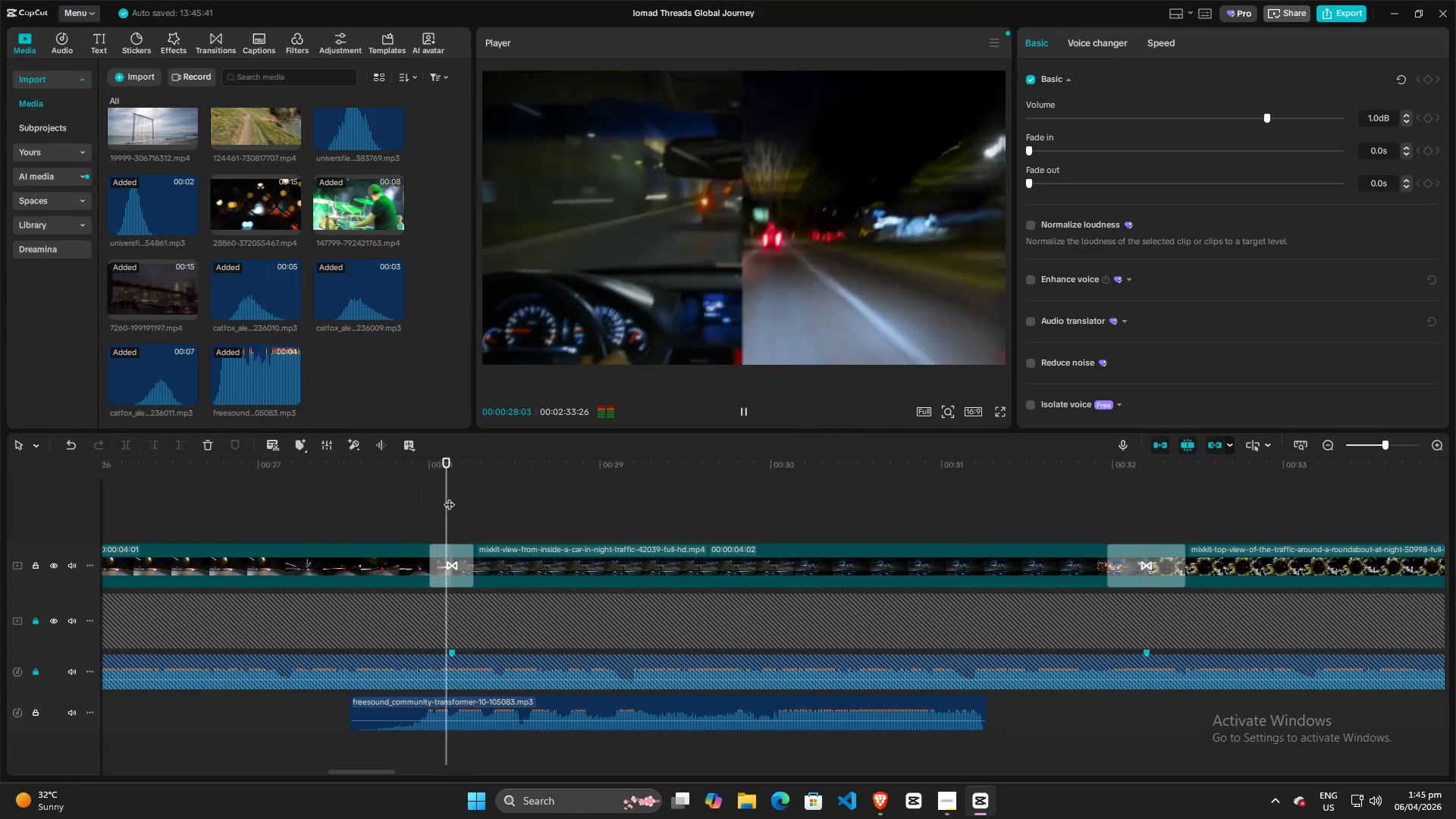 
key(Space)
 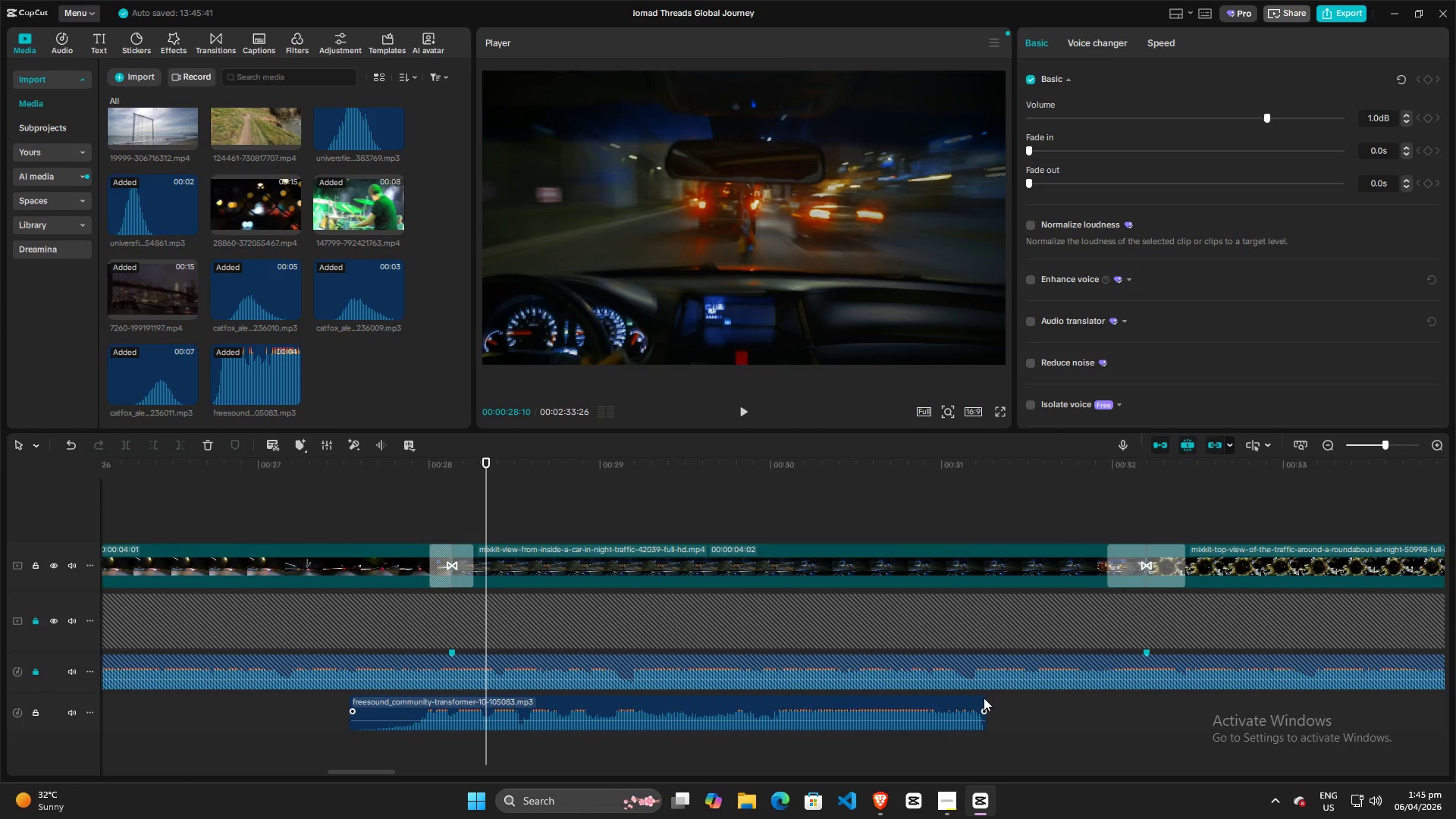 
left_click_drag(start_coordinate=[987, 698], to_coordinate=[472, 699])
 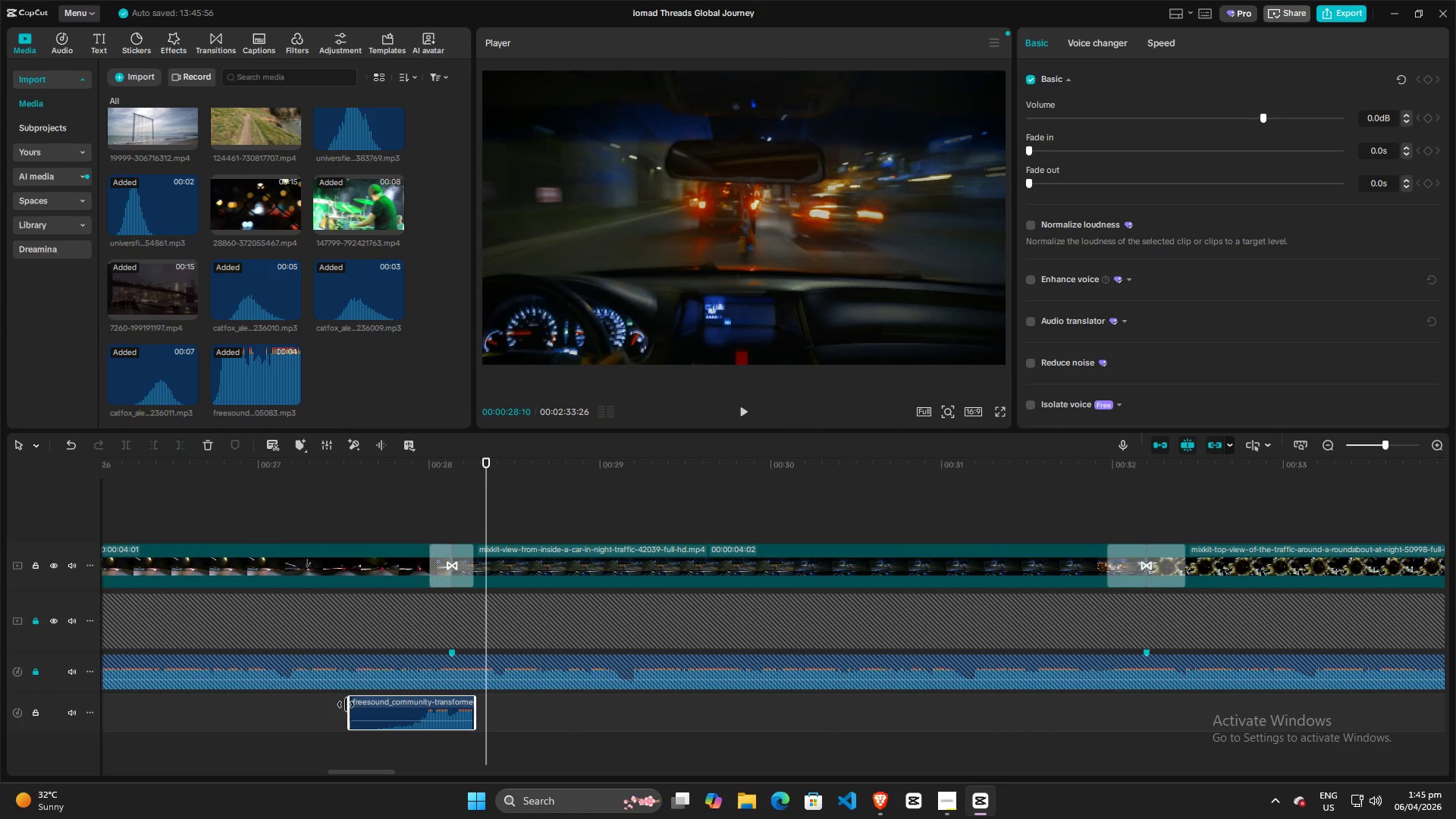 
left_click_drag(start_coordinate=[346, 704], to_coordinate=[425, 707])
 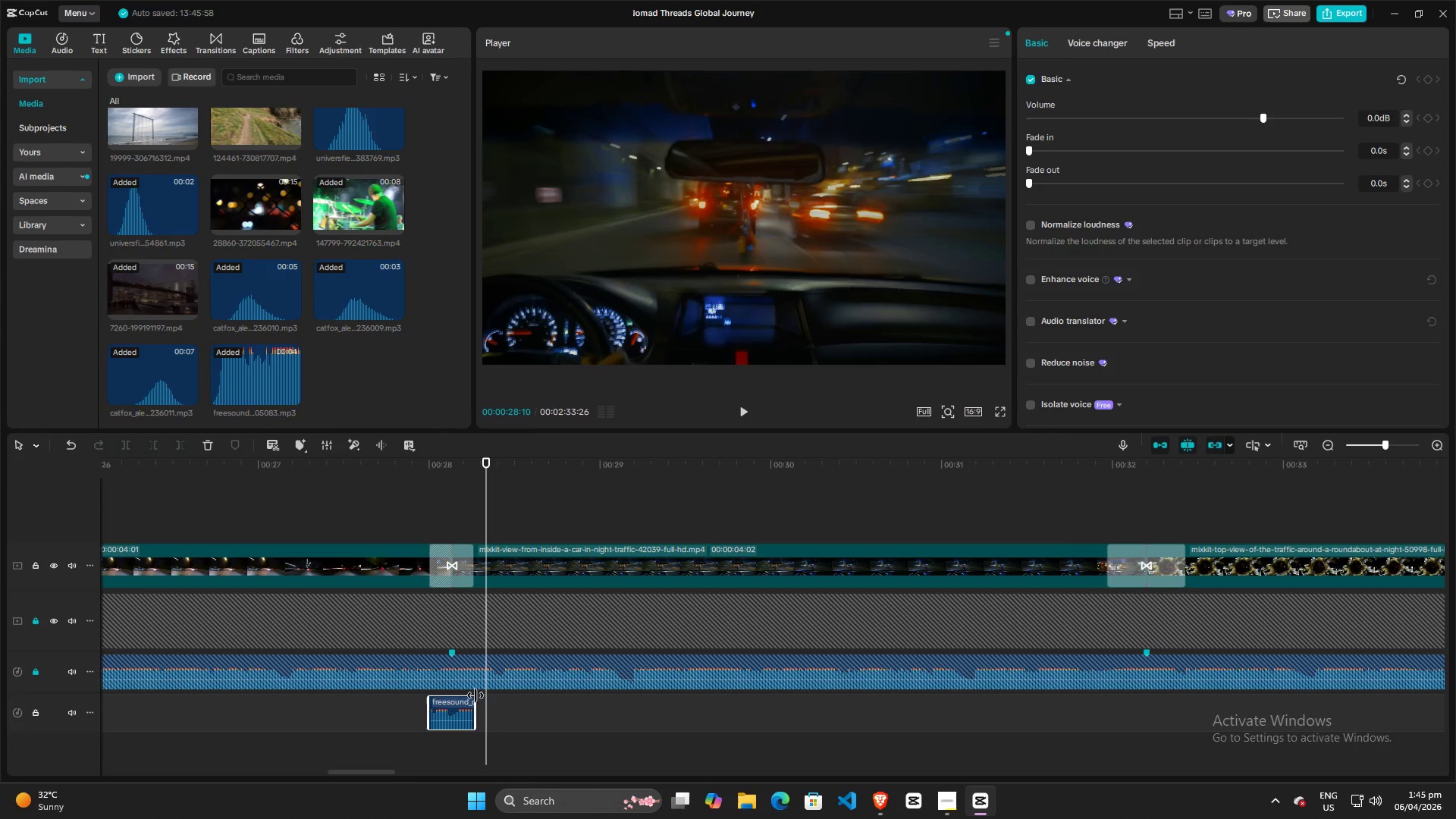 
left_click_drag(start_coordinate=[475, 695], to_coordinate=[472, 701])
 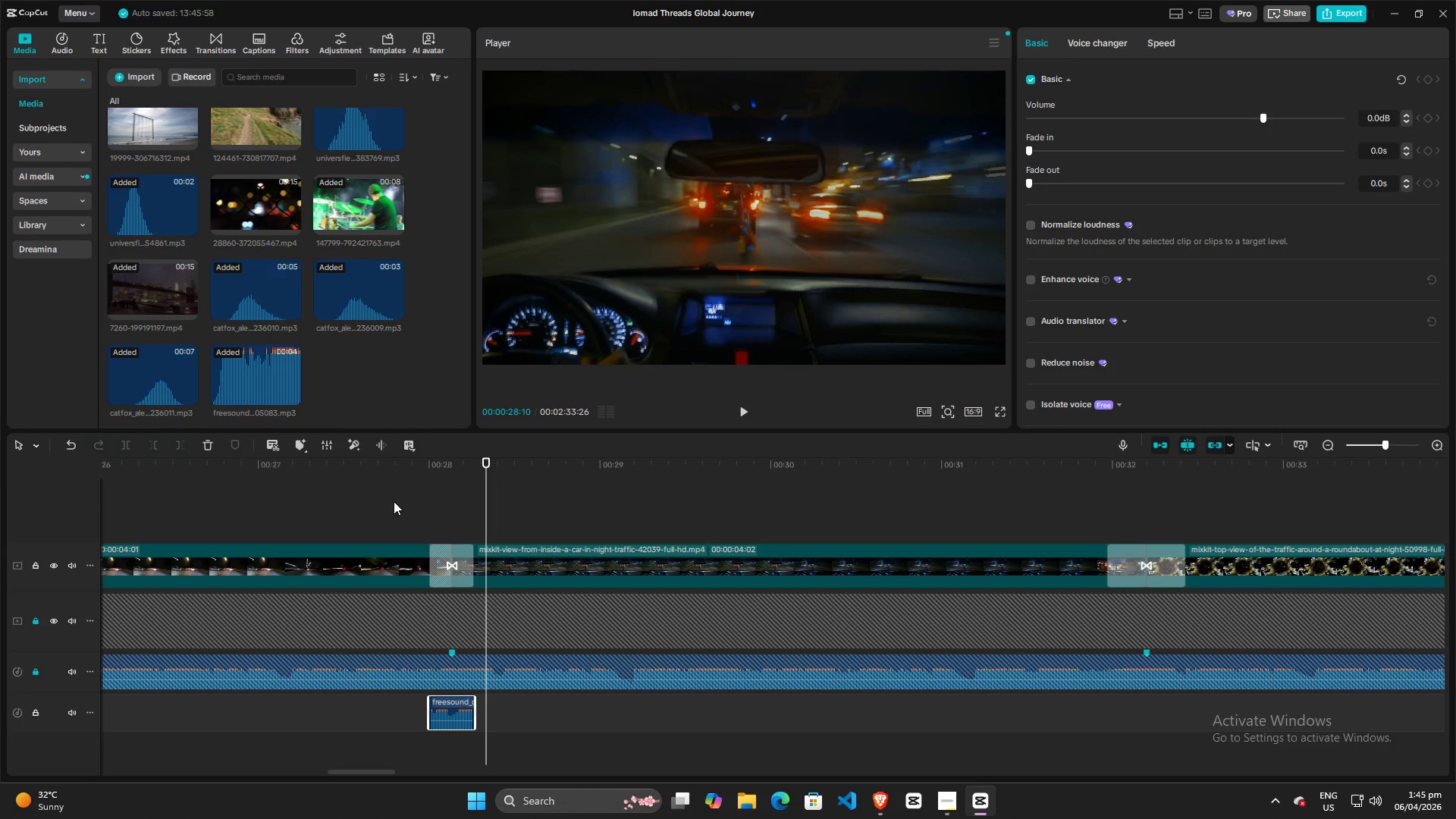 
left_click([392, 500])
 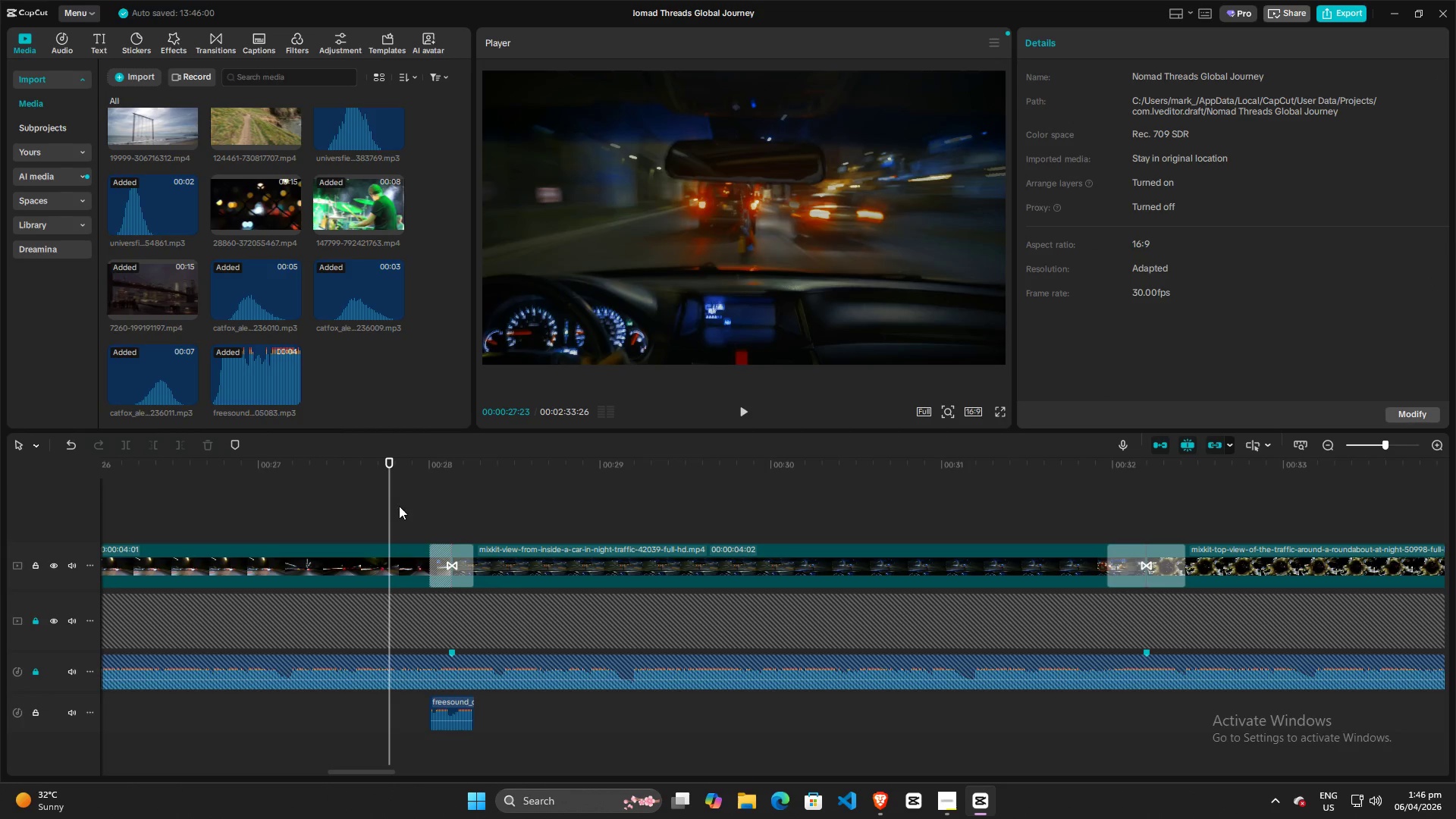 
key(Space)
 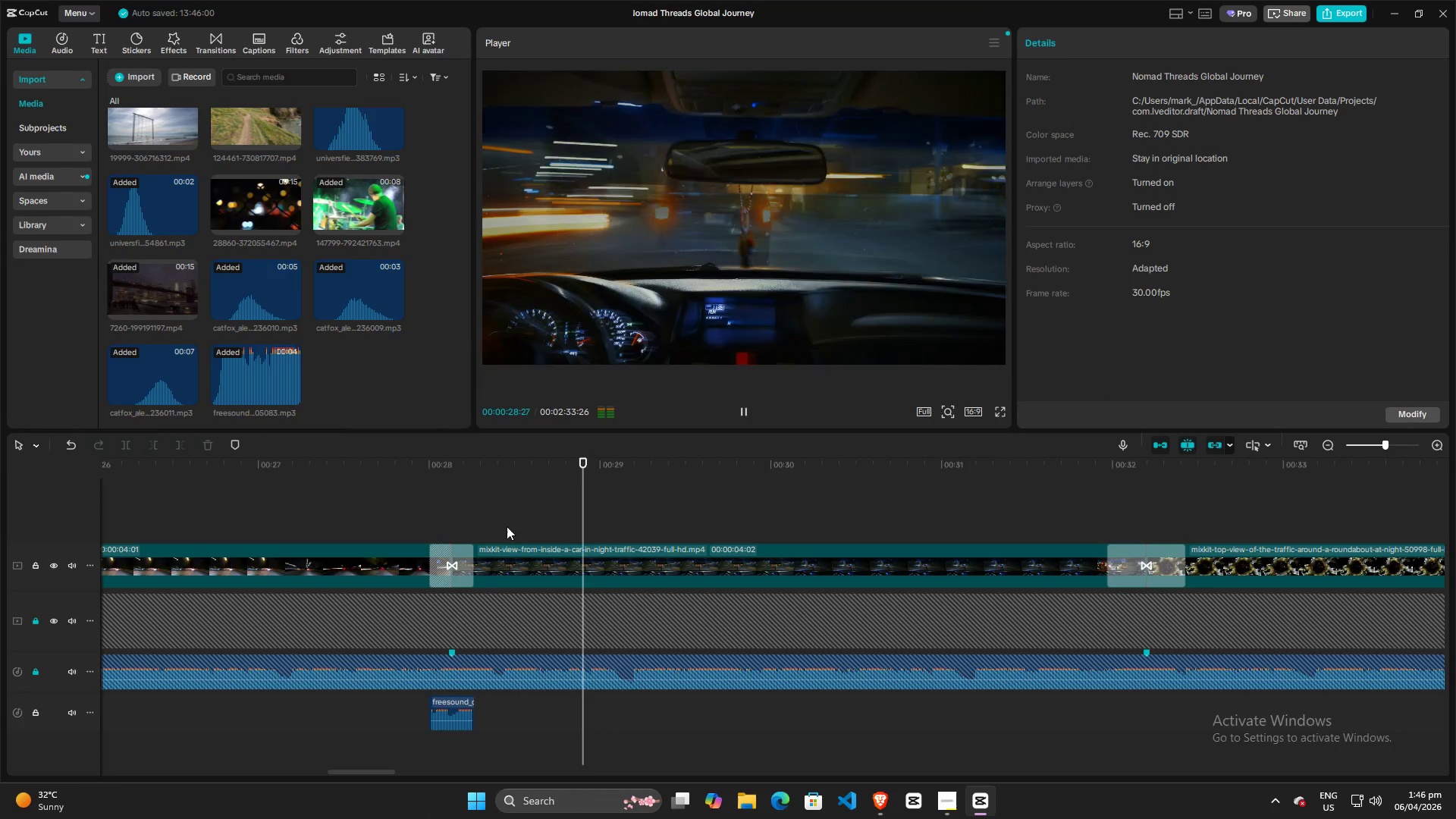 
key(Space)
 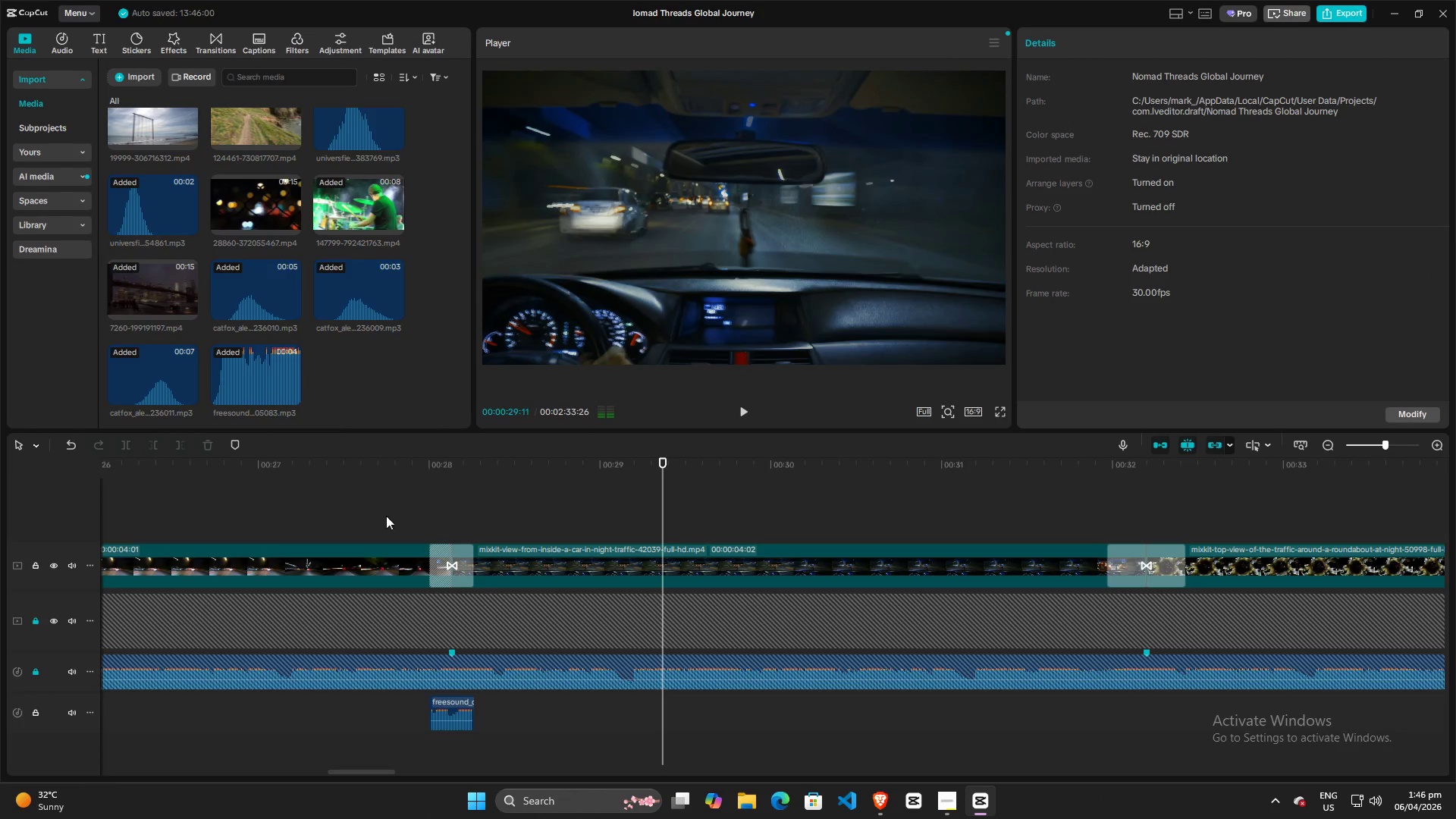 
left_click([369, 518])
 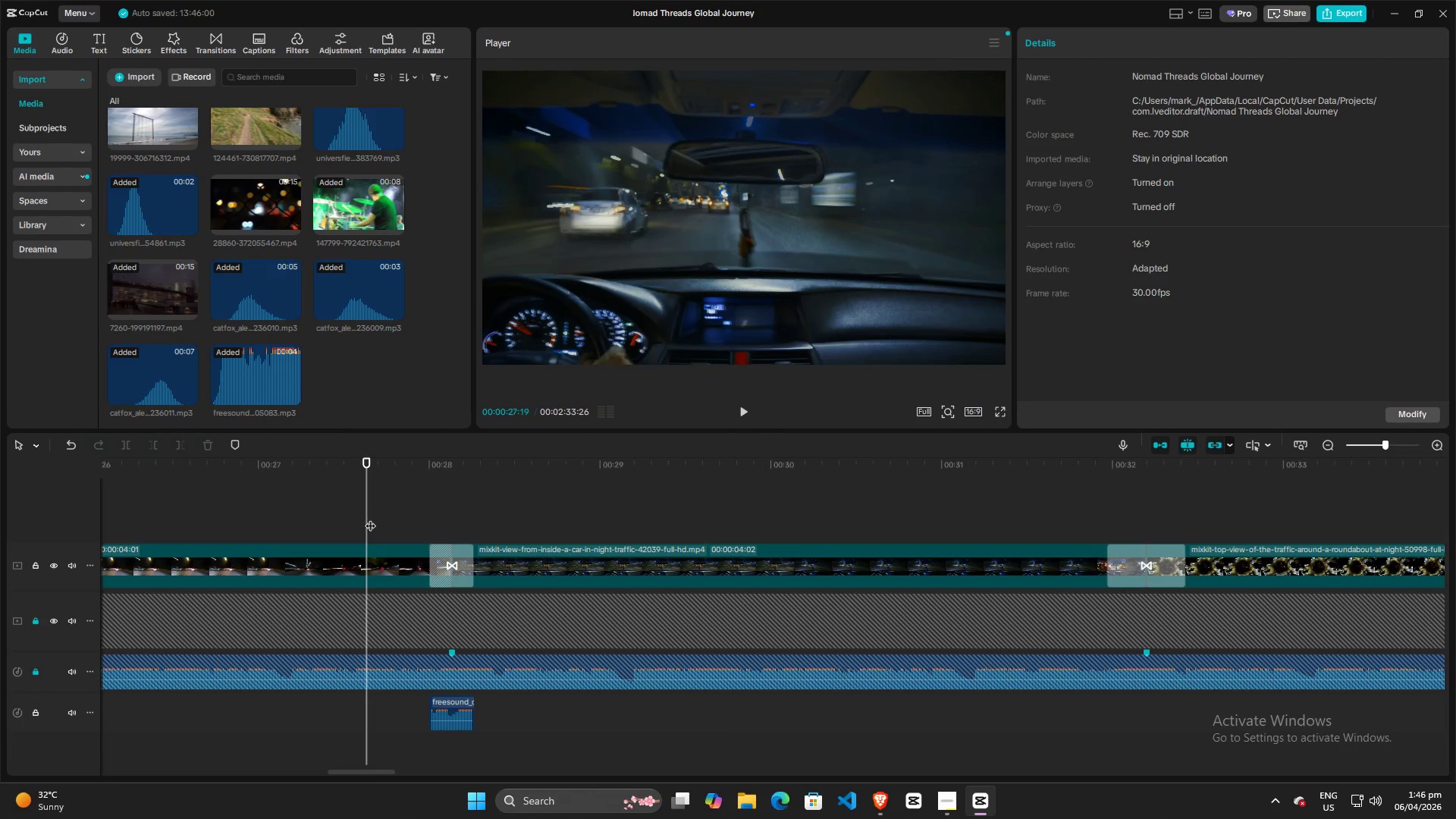 
key(Space)
 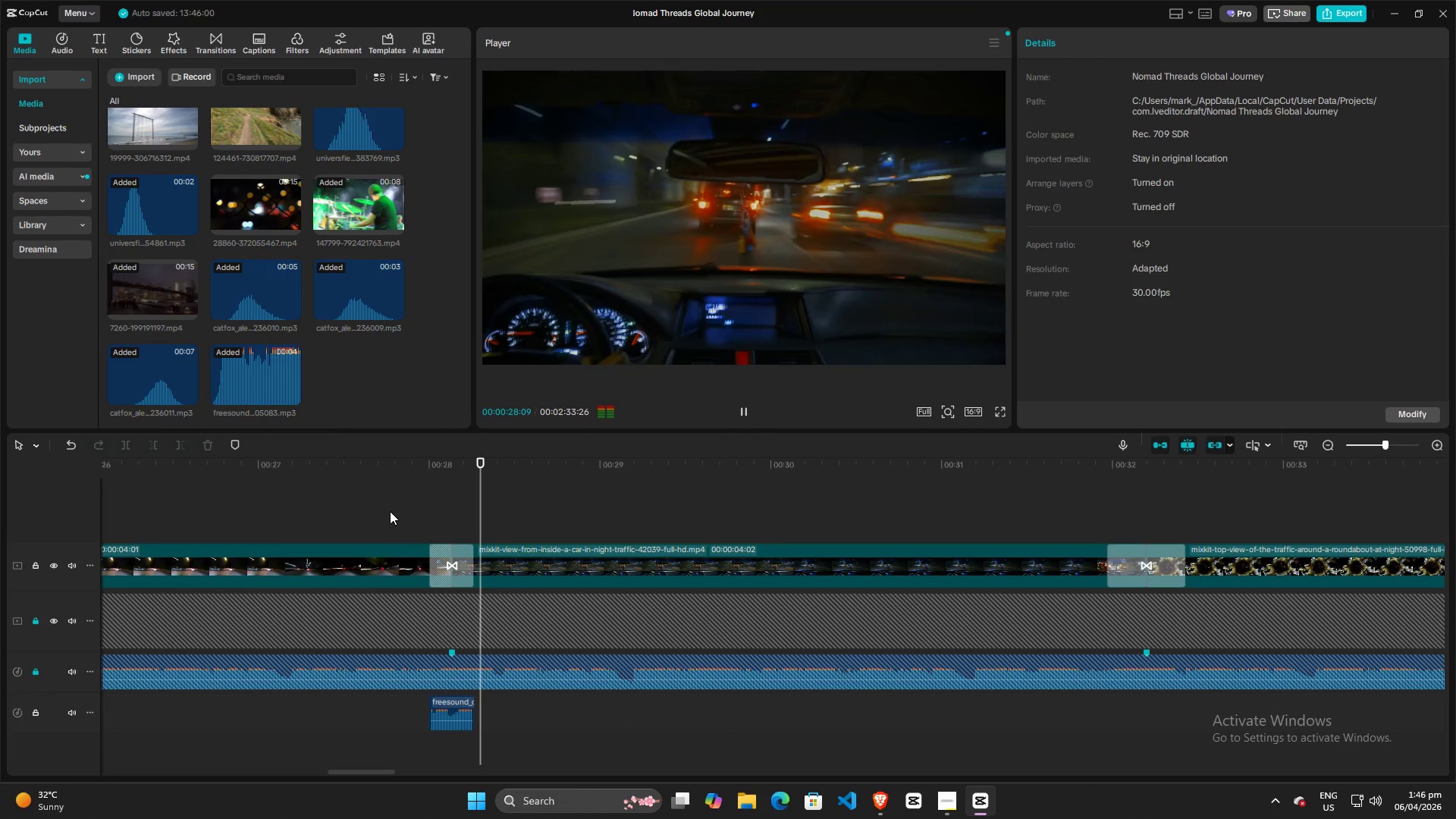 
key(Space)
 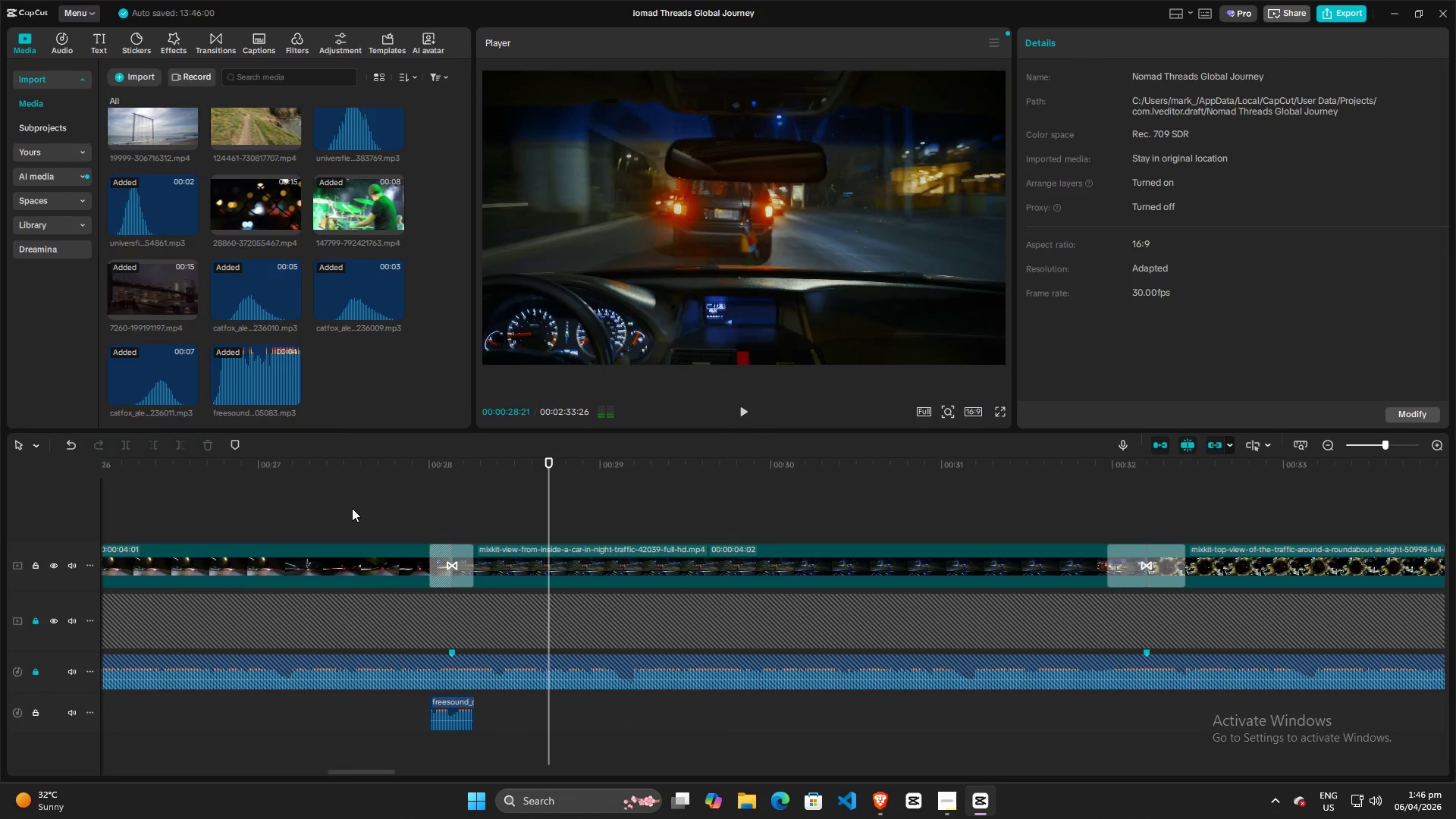 
left_click([352, 508])
 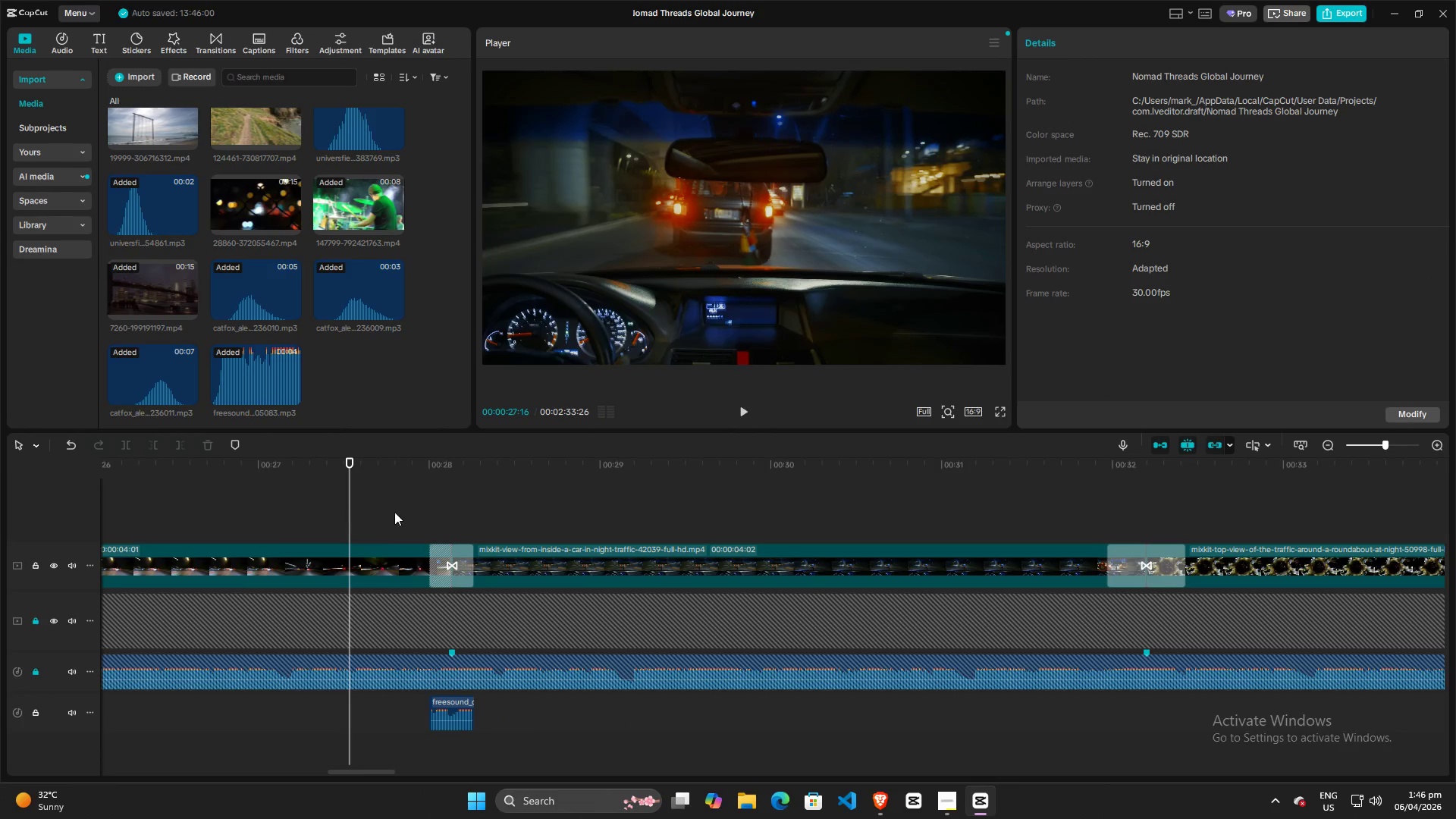 
key(Space)
 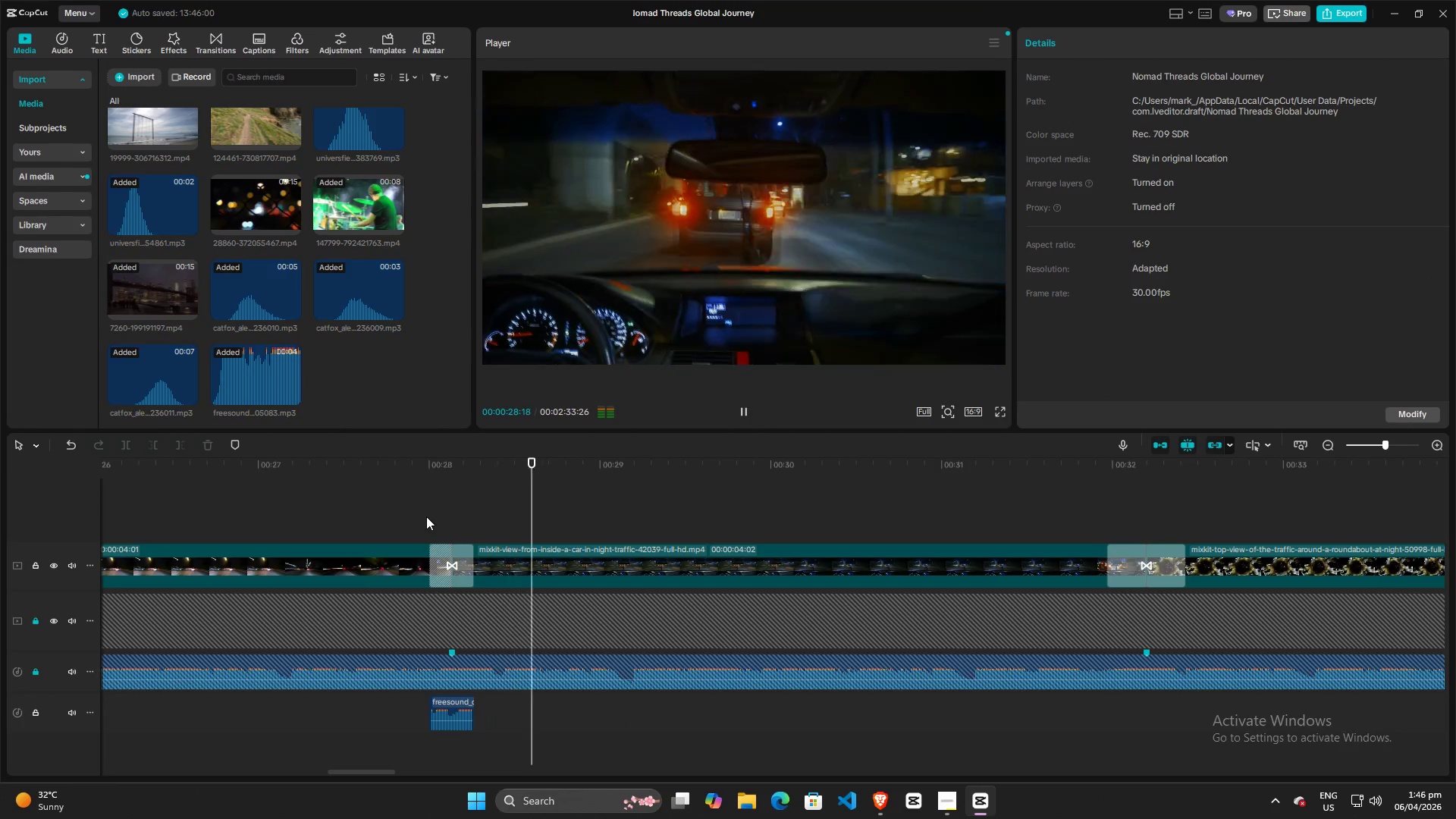 
key(Space)
 